 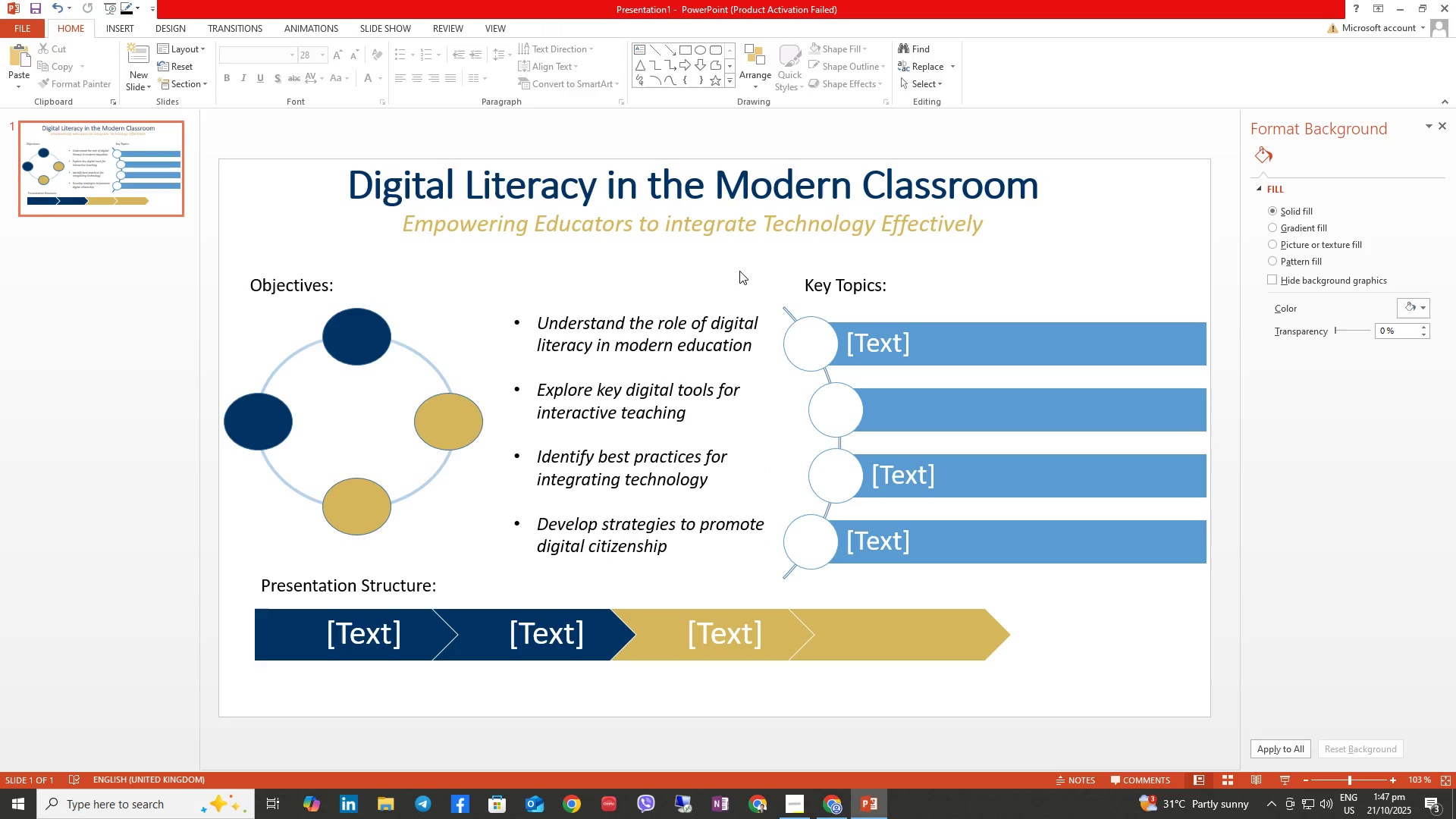 
left_click([867, 650])
 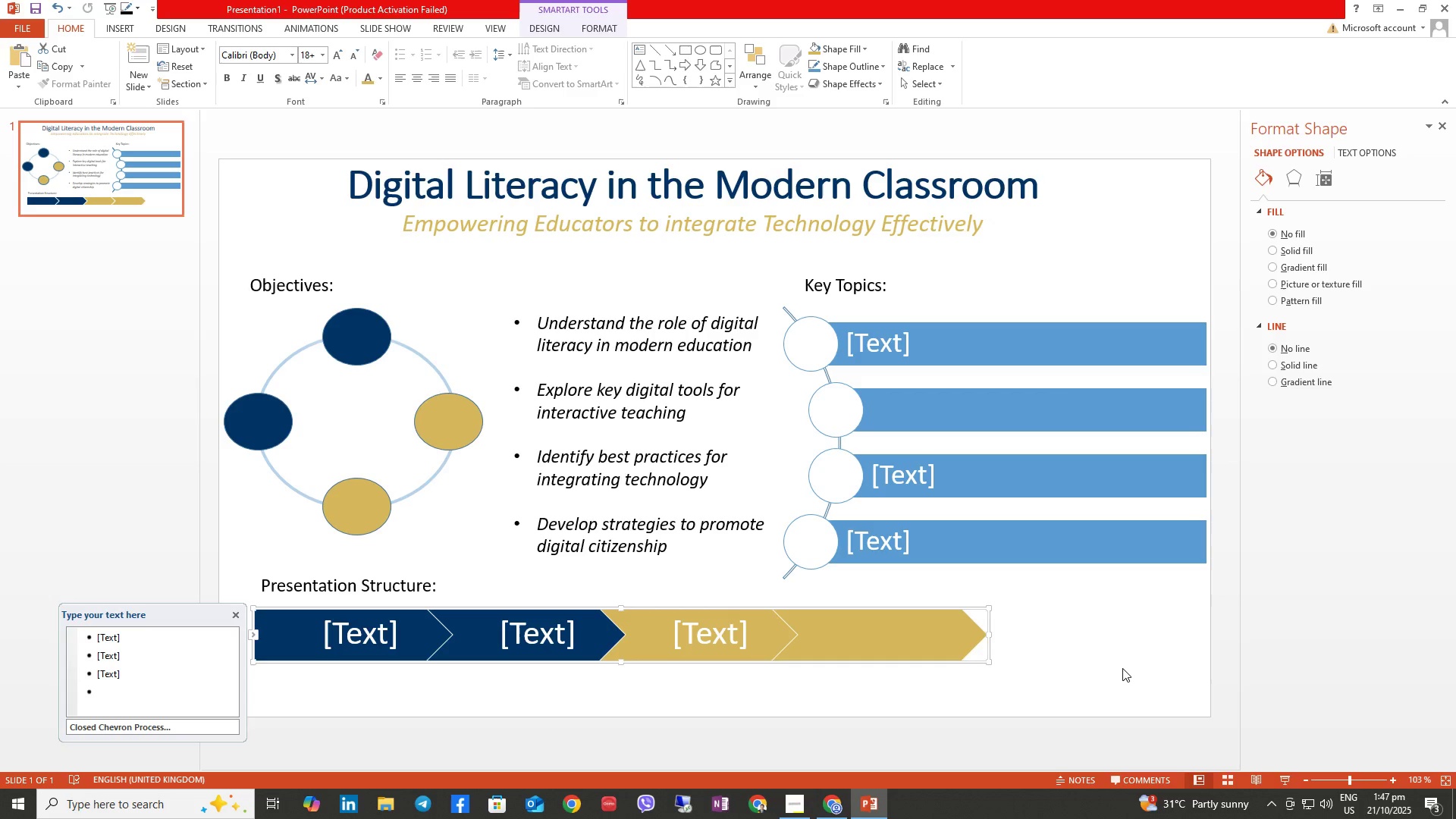 
wait(15.94)
 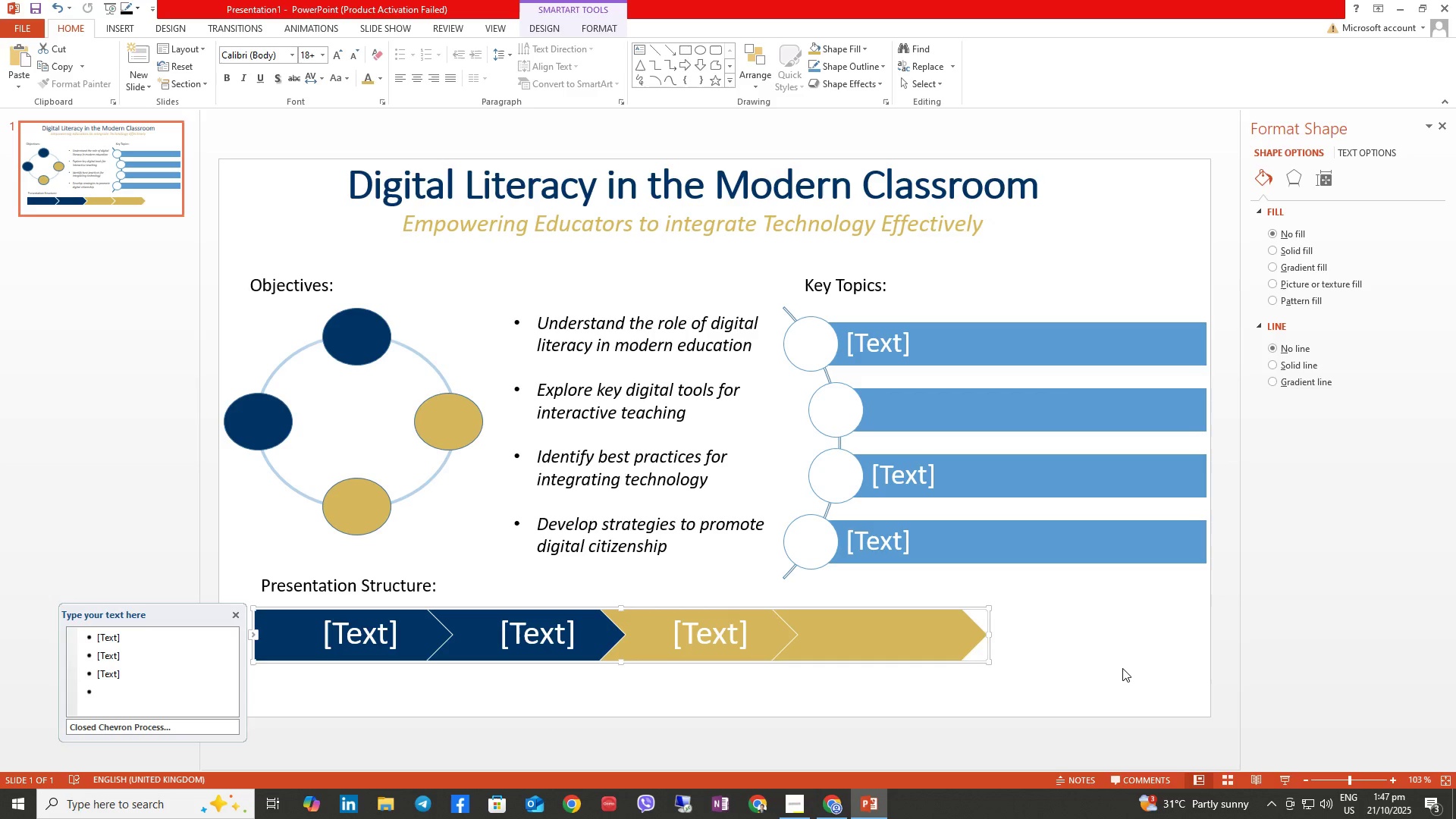 
left_click([718, 630])
 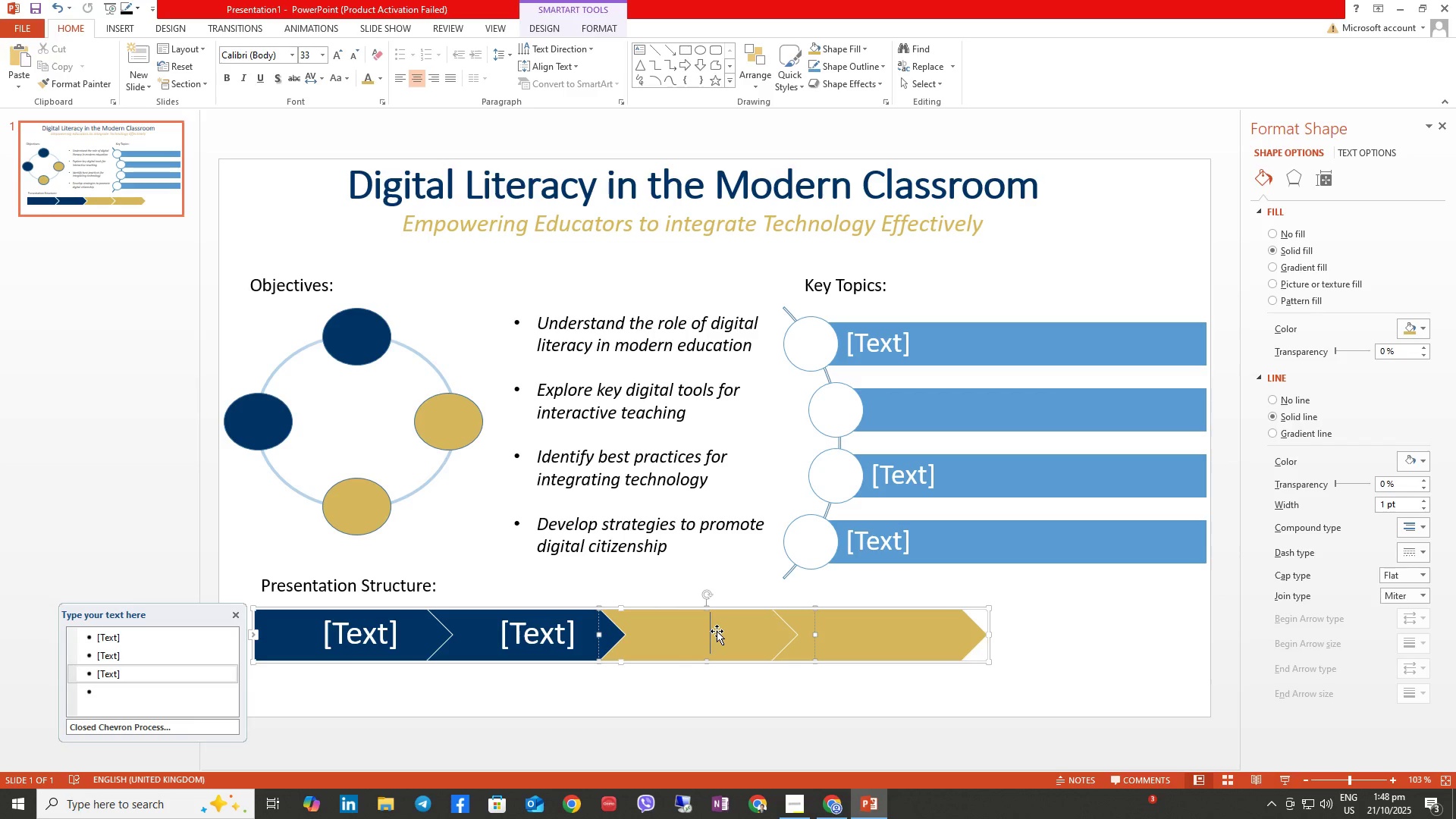 
wait(18.43)
 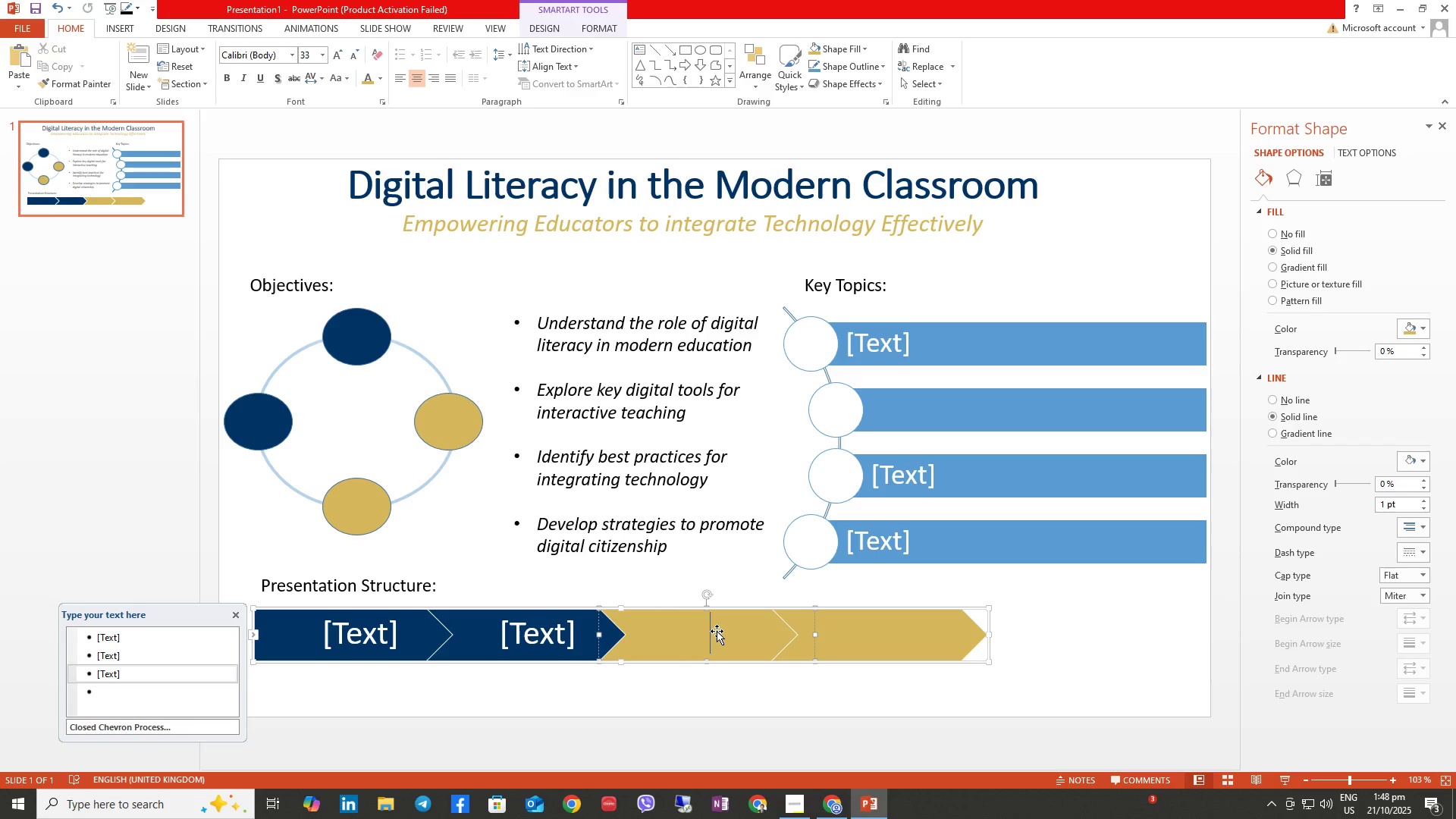 
left_click([912, 350])
 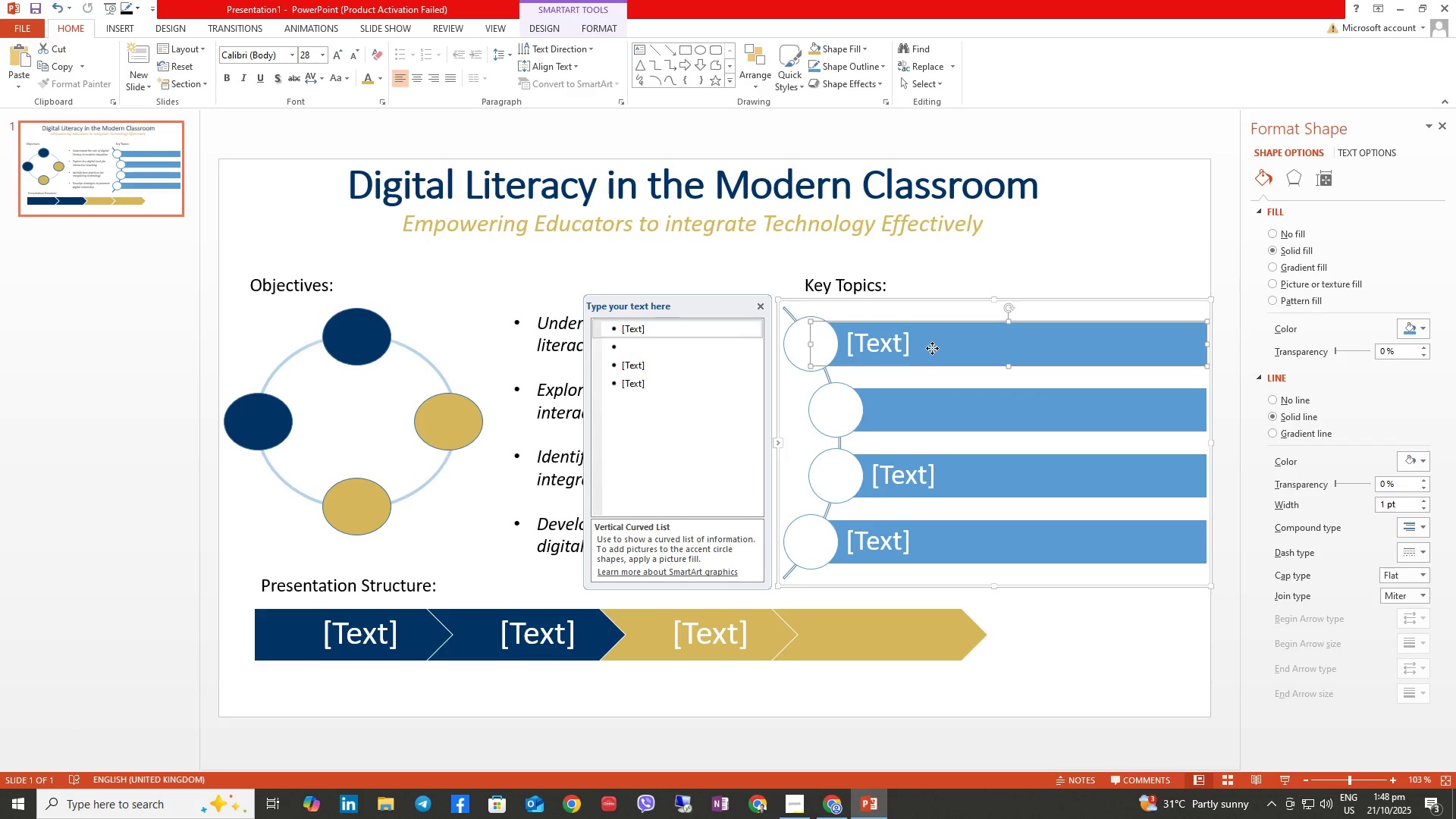 
right_click([932, 348])
 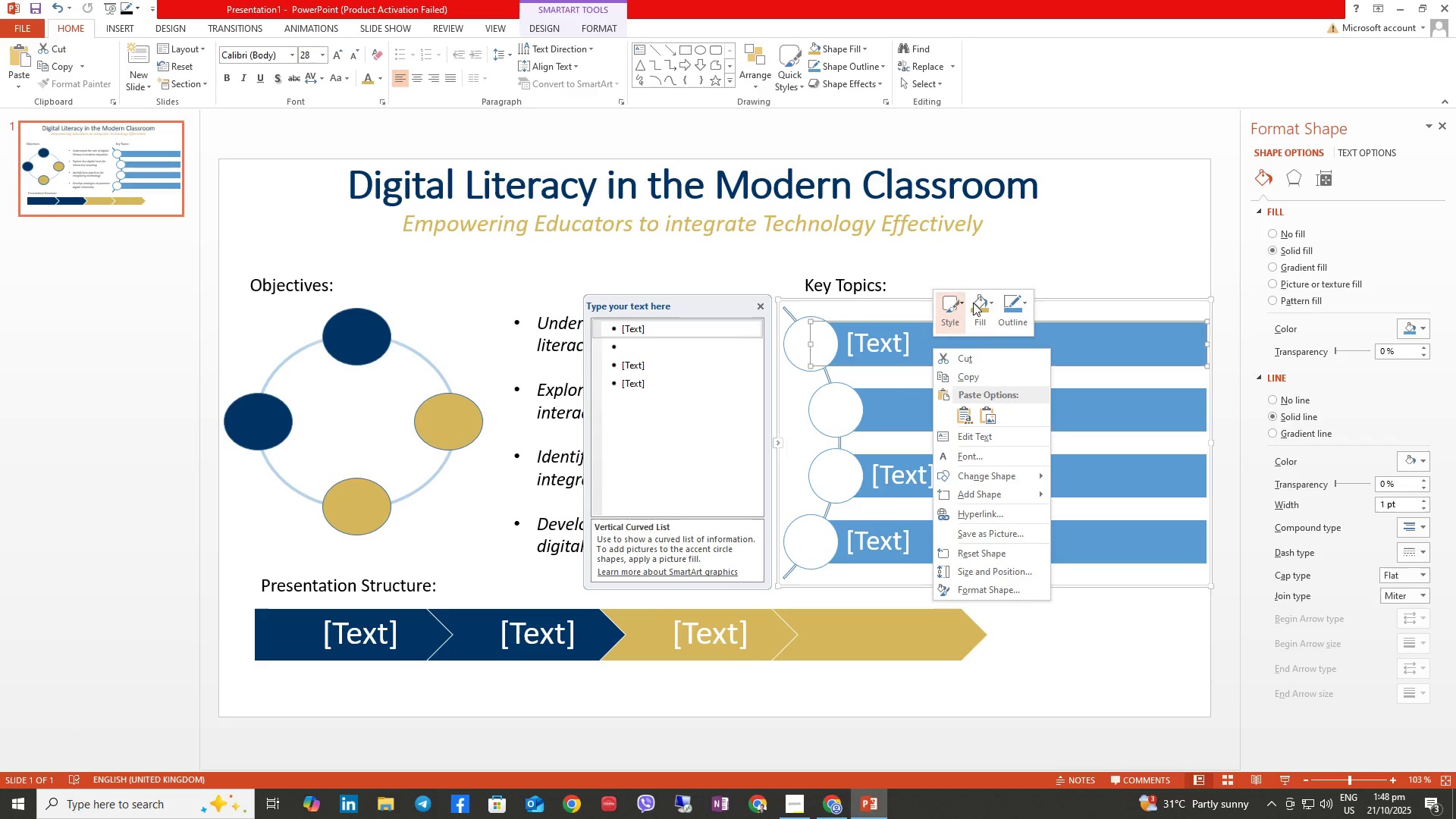 
left_click([988, 295])
 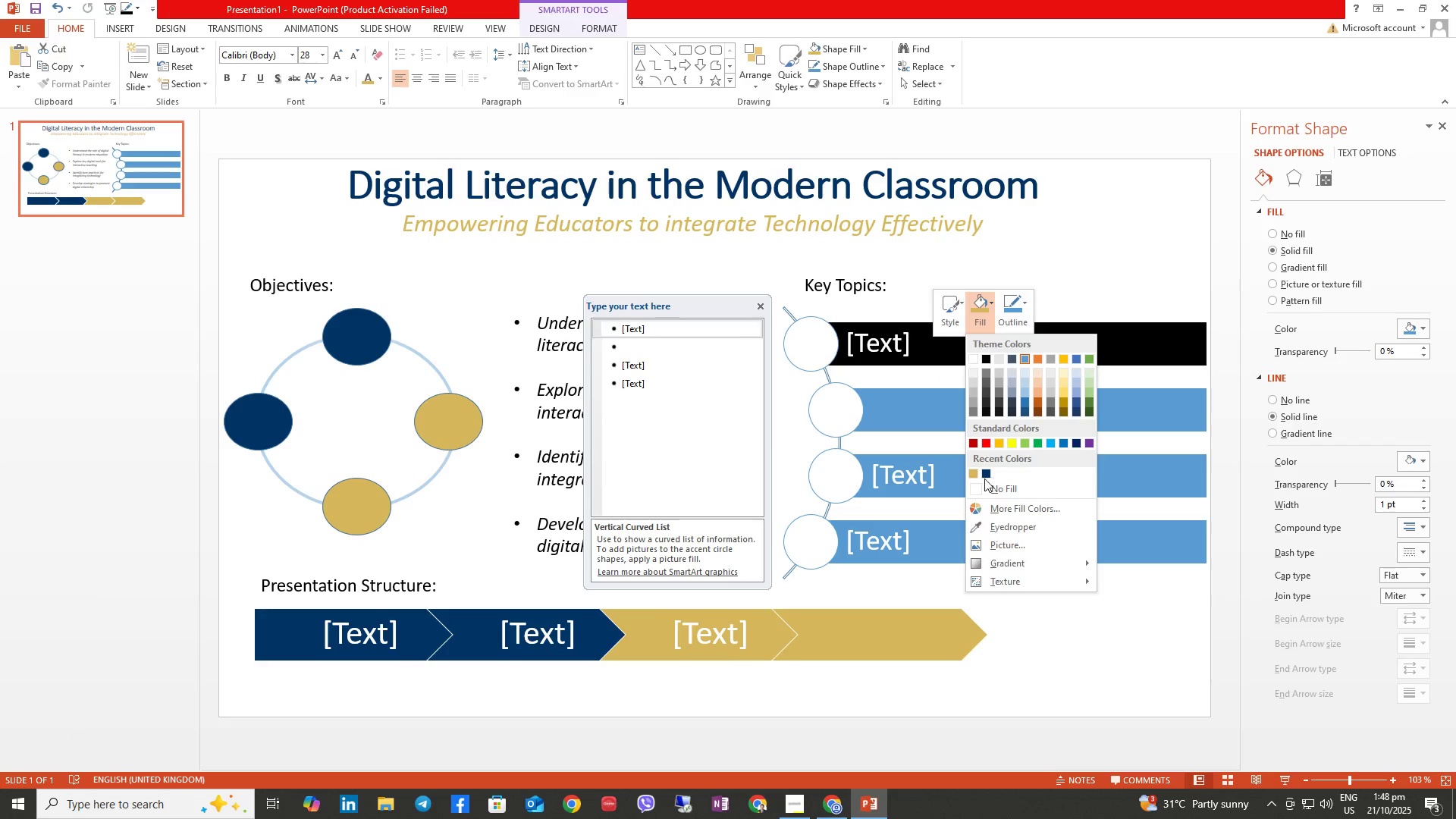 
left_click([986, 471])
 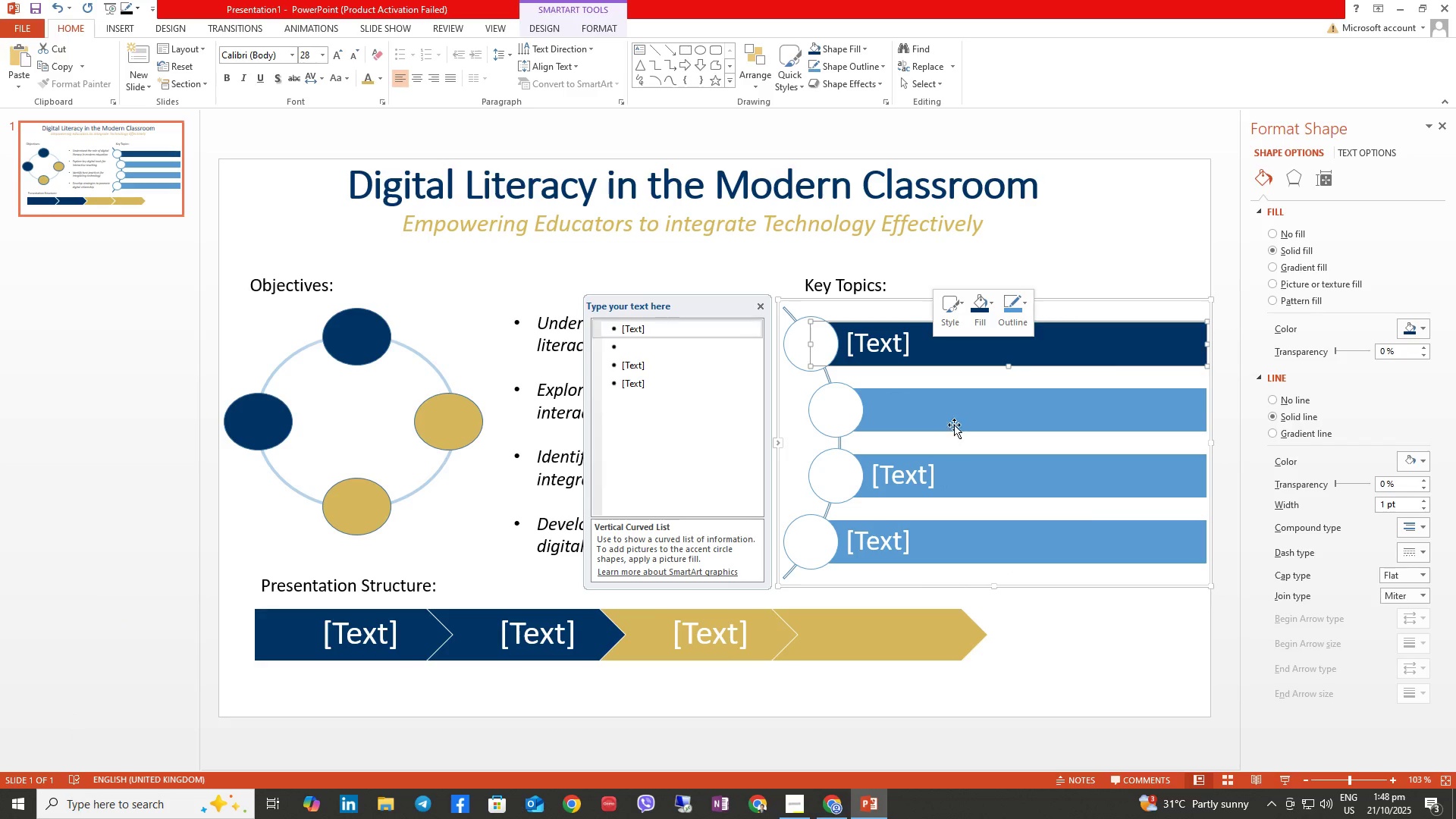 
left_click([952, 416])
 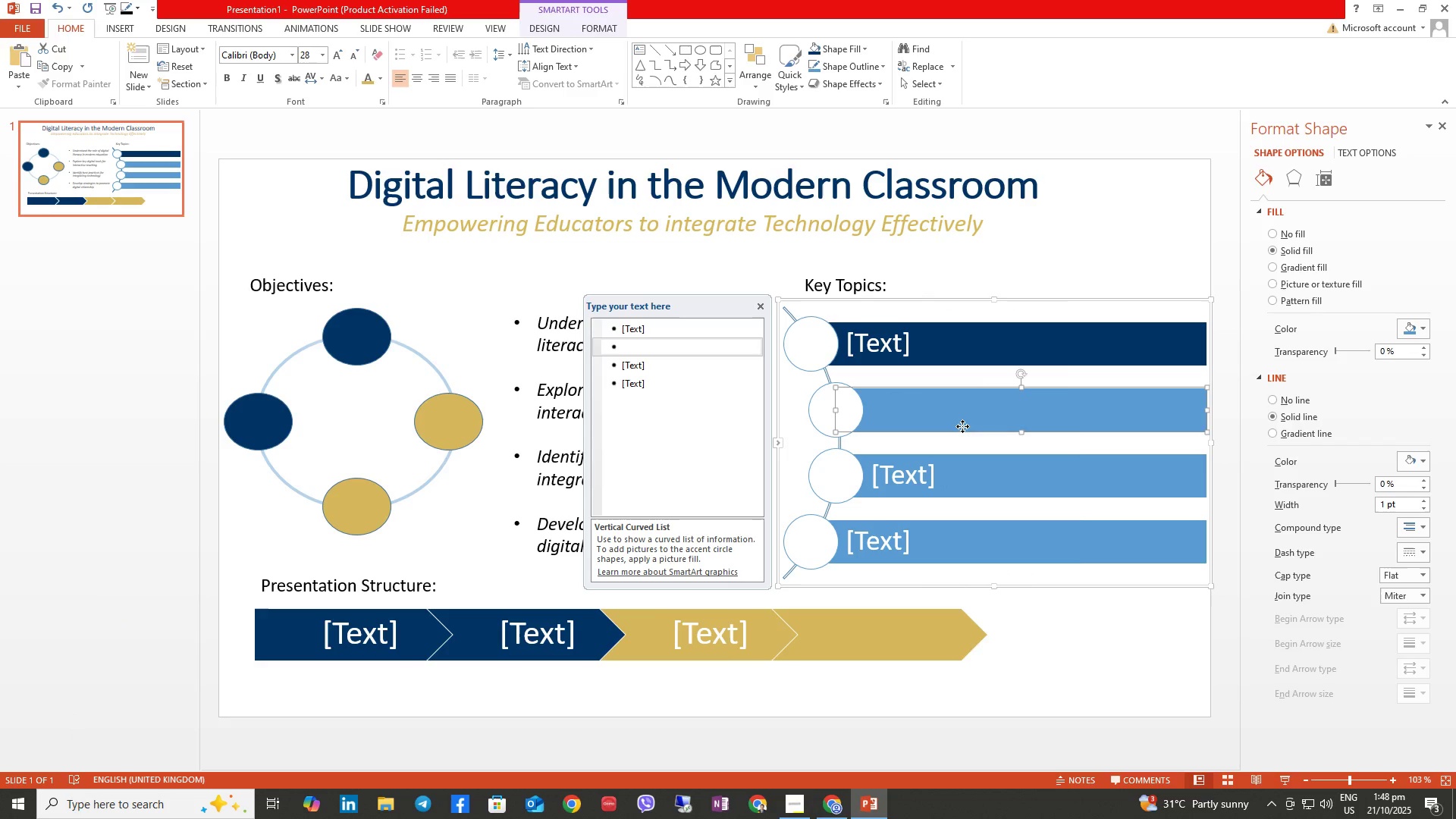 
right_click([962, 426])
 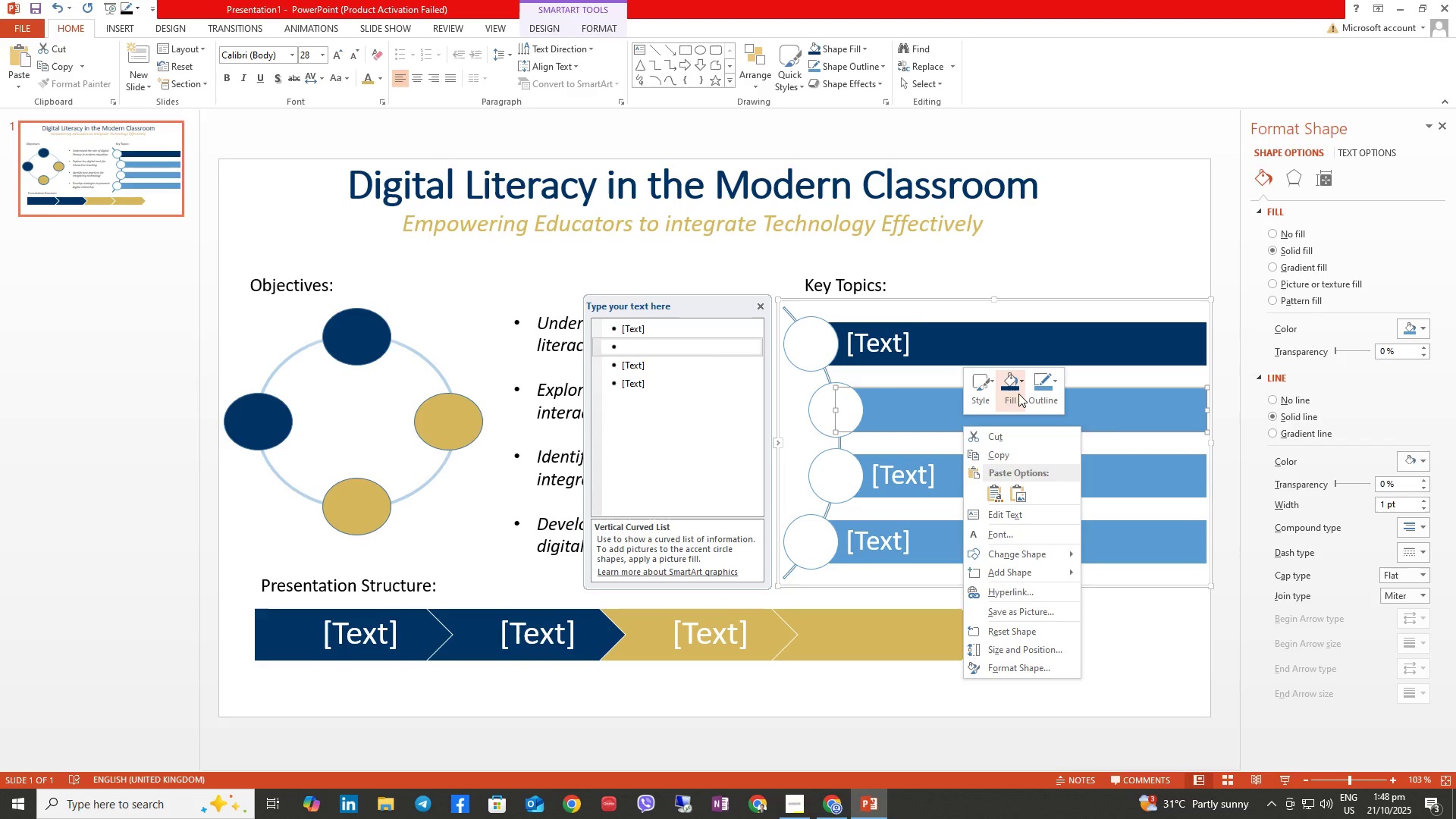 
left_click([1014, 392])
 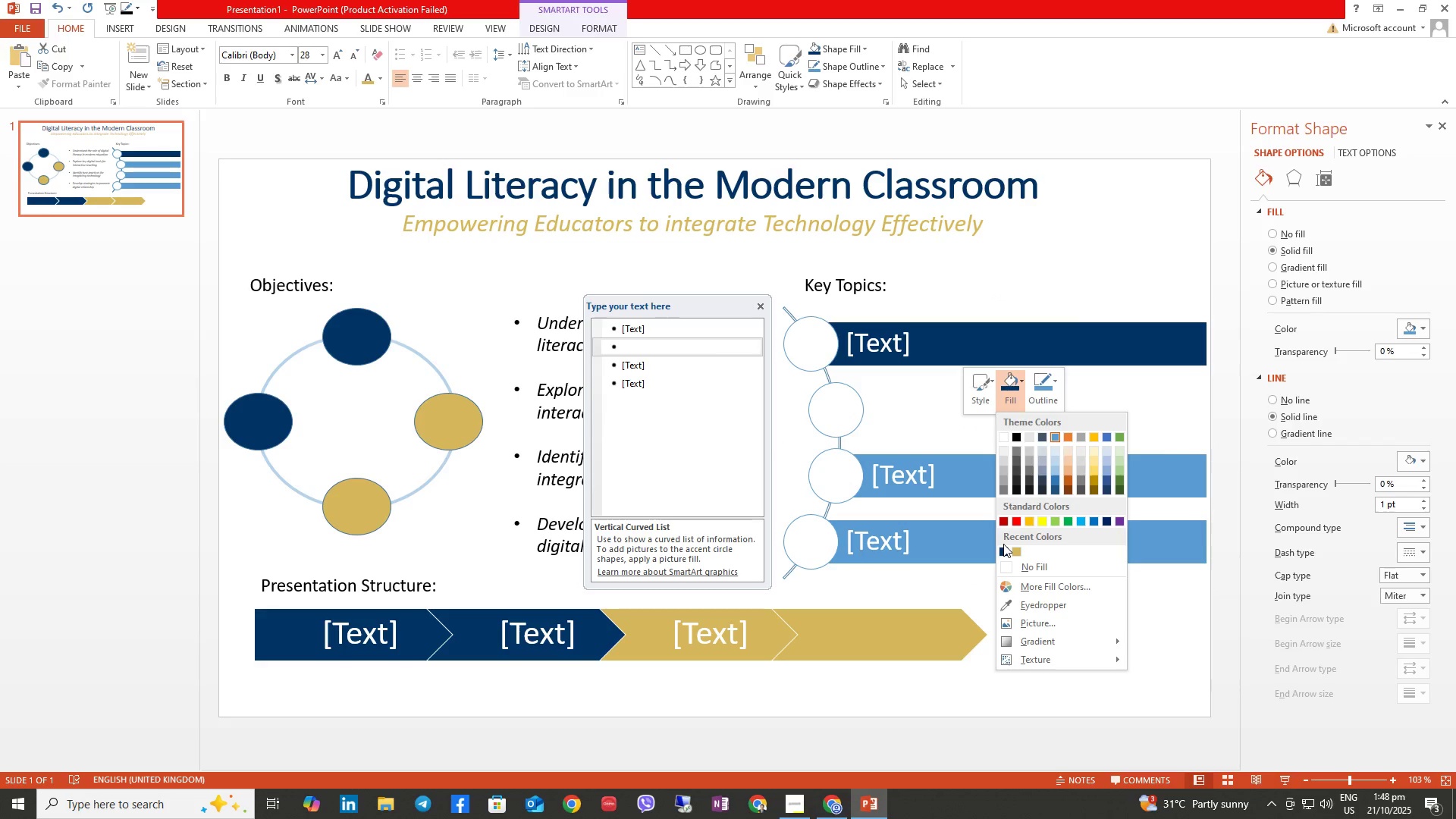 
double_click([1005, 550])
 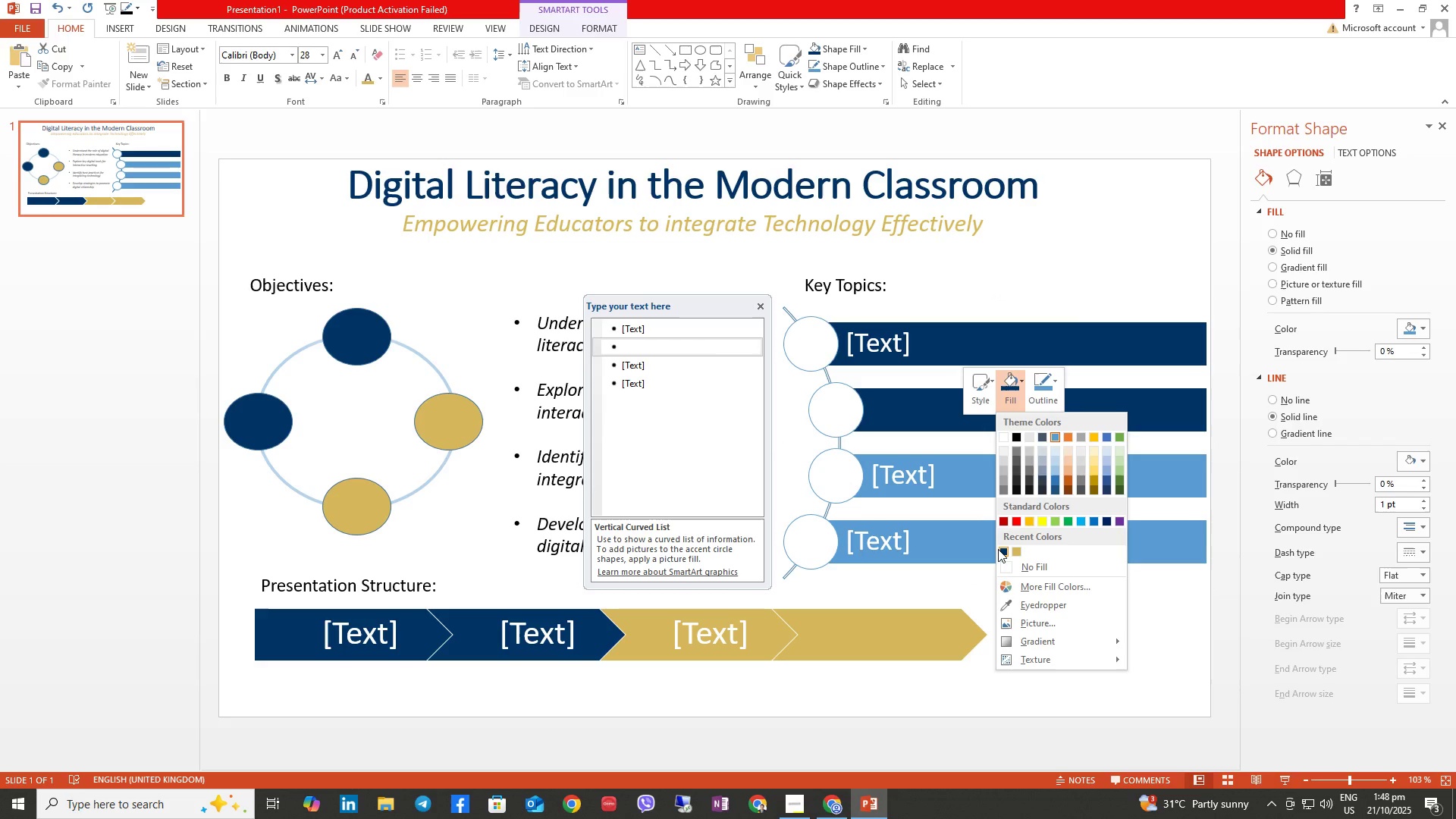 
wait(39.9)
 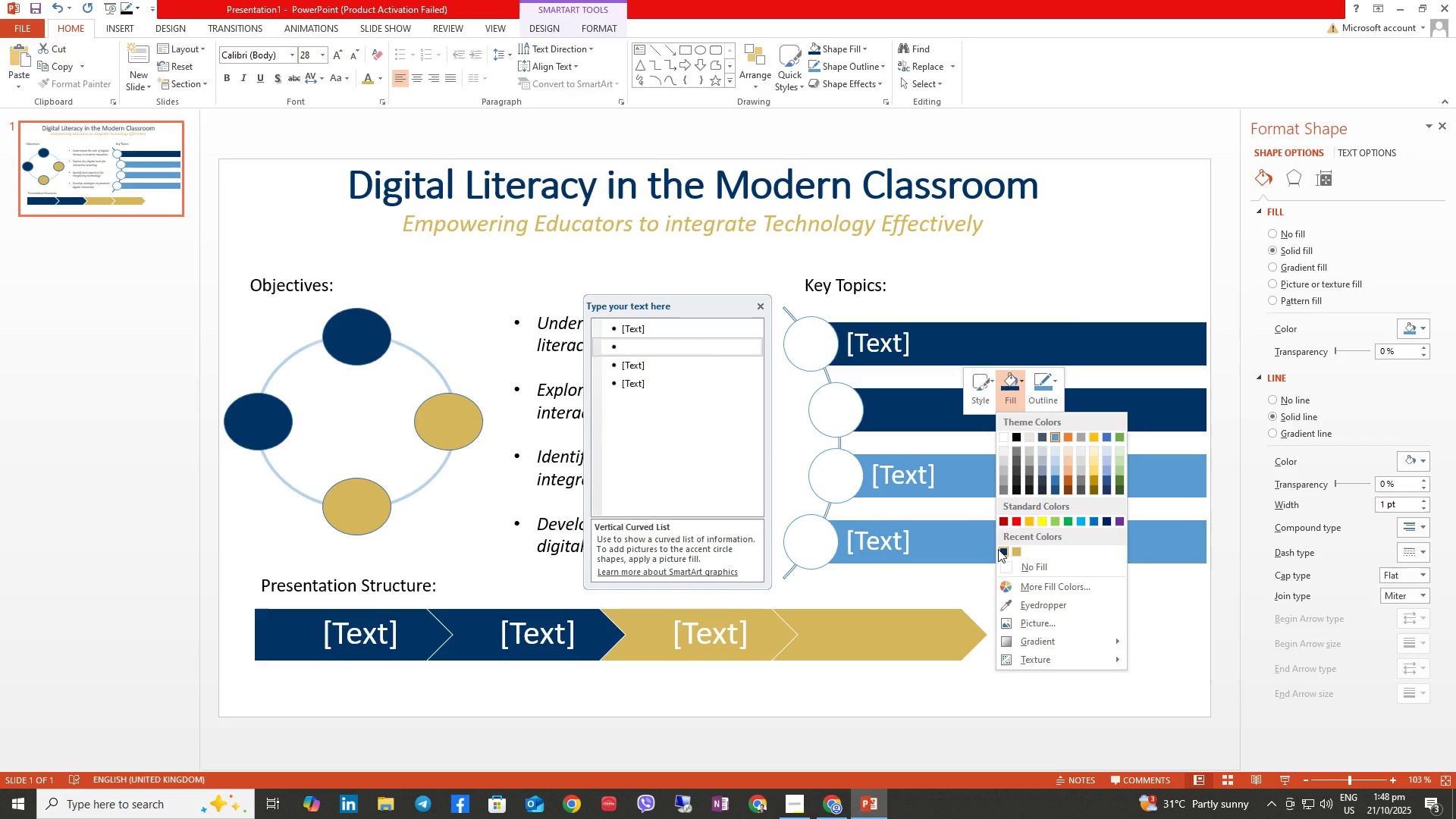 
left_click([1004, 547])
 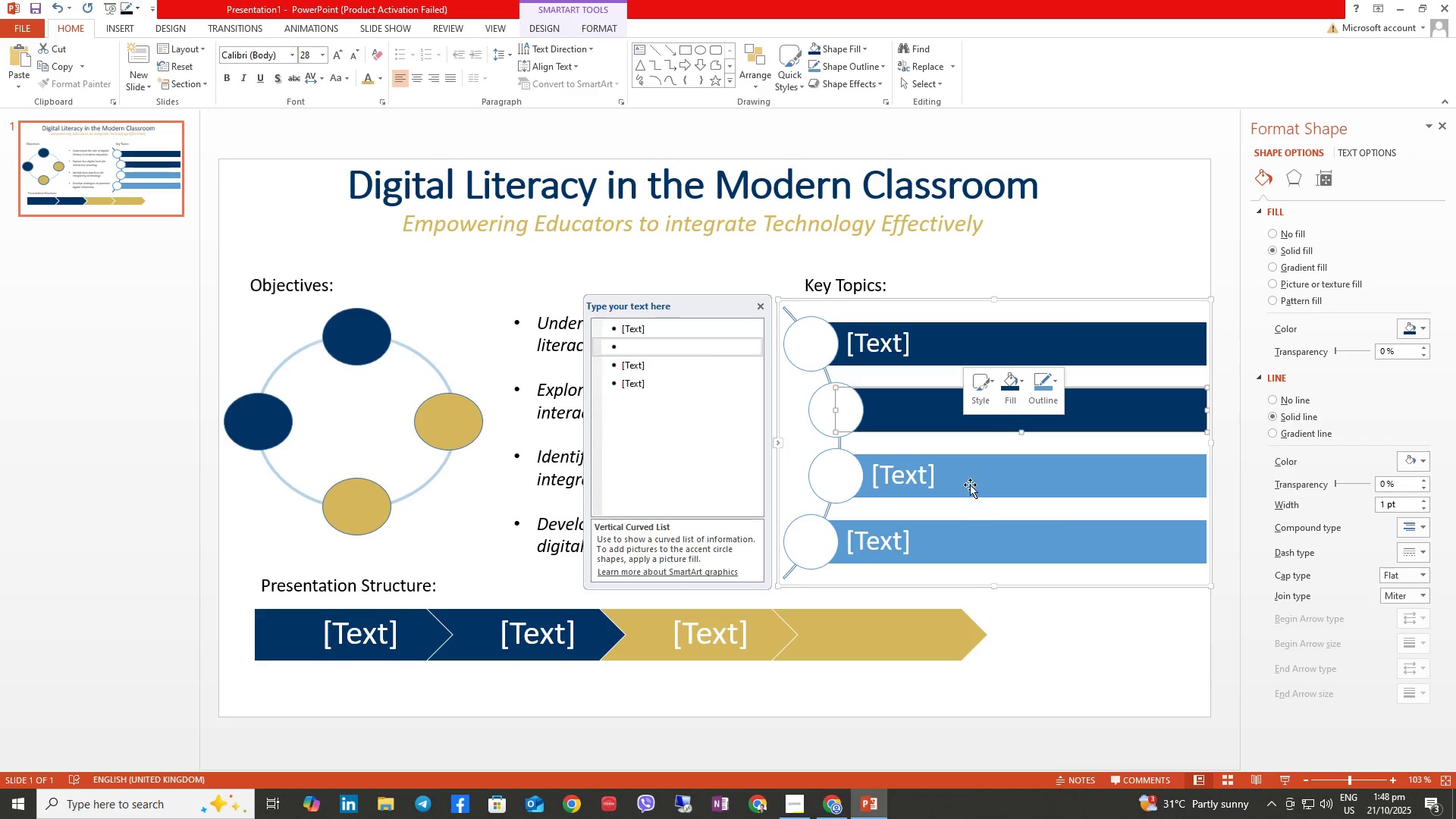 
left_click([971, 481])
 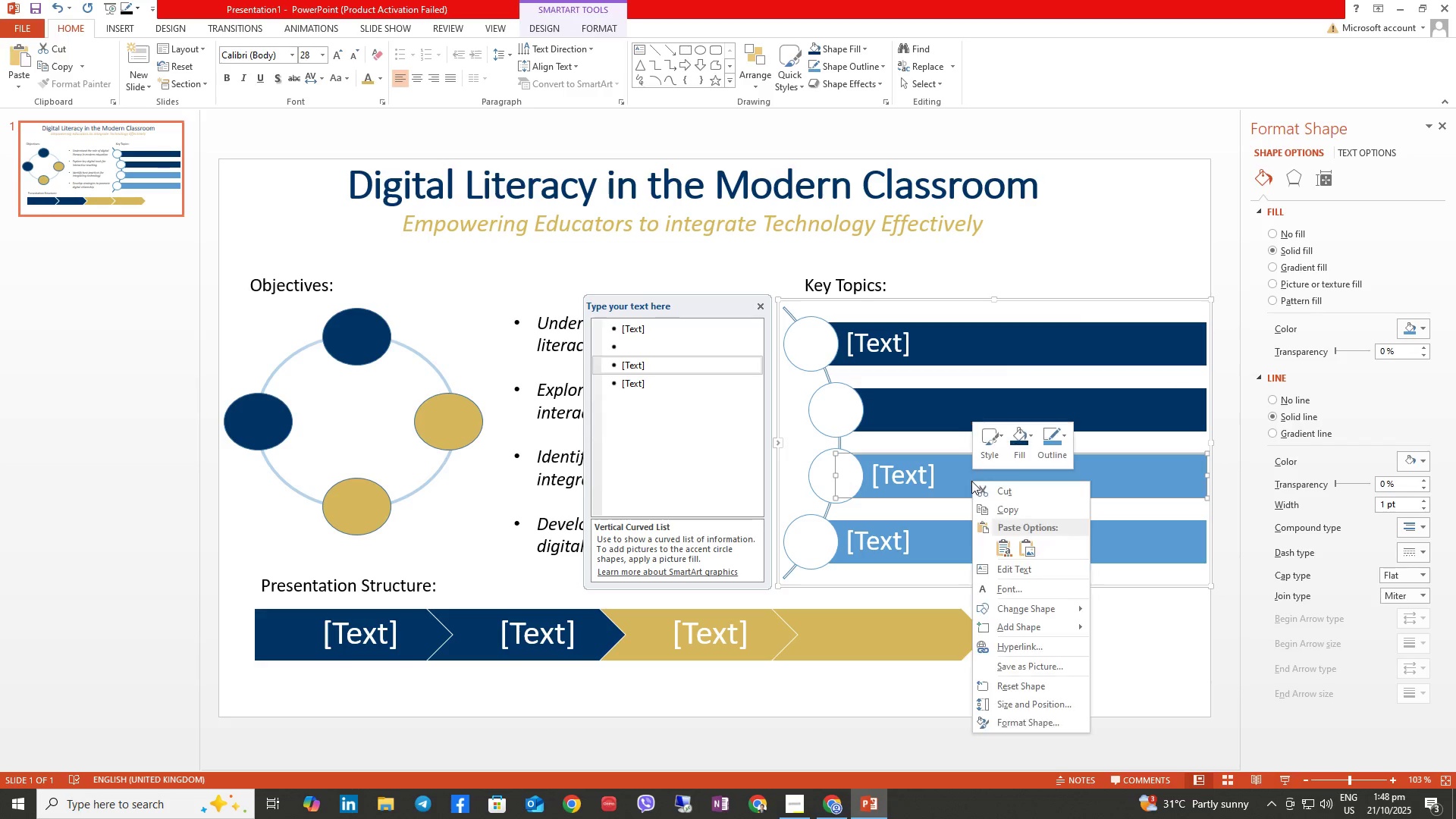 
right_click([971, 481])
 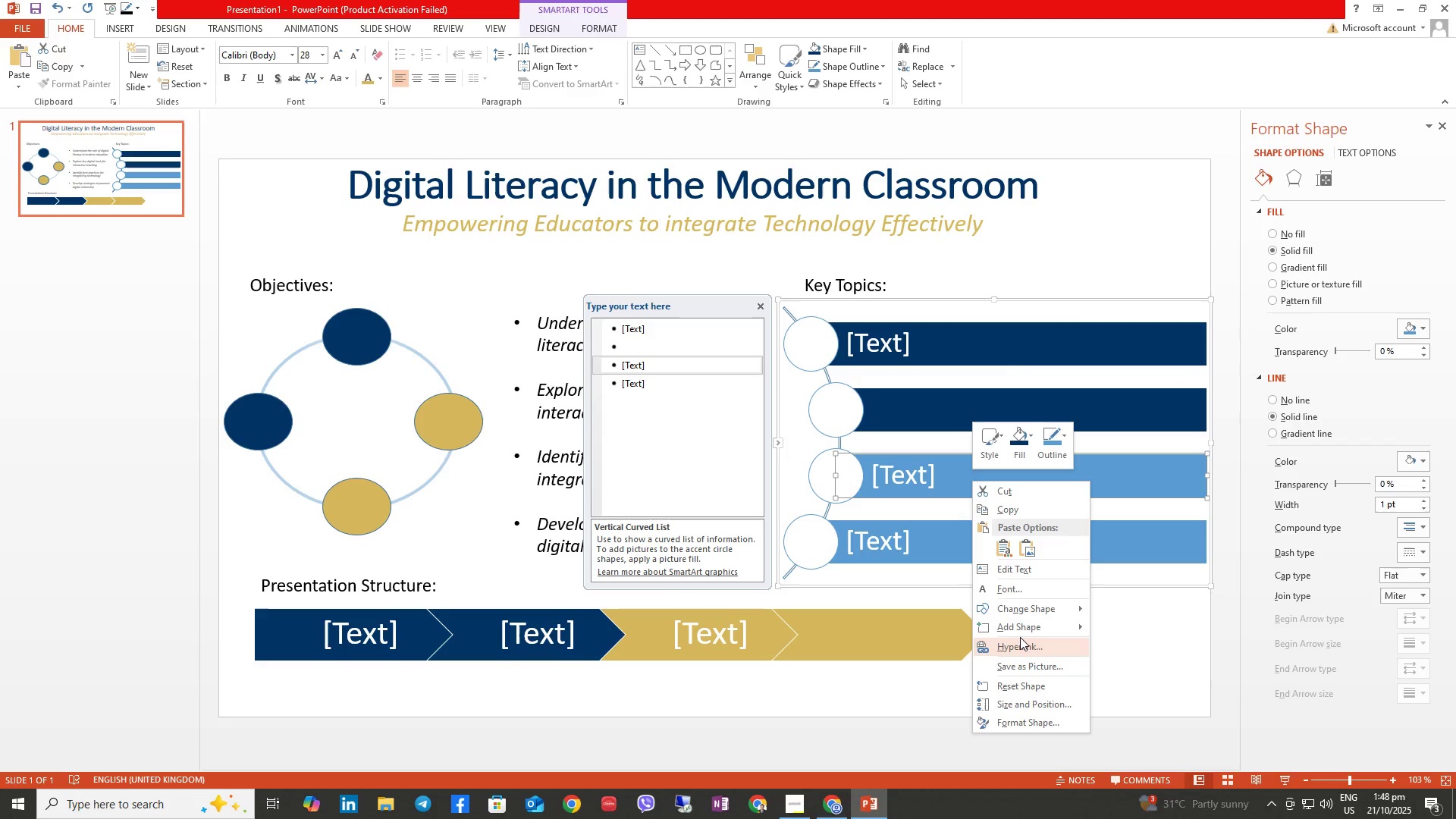 
wait(7.46)
 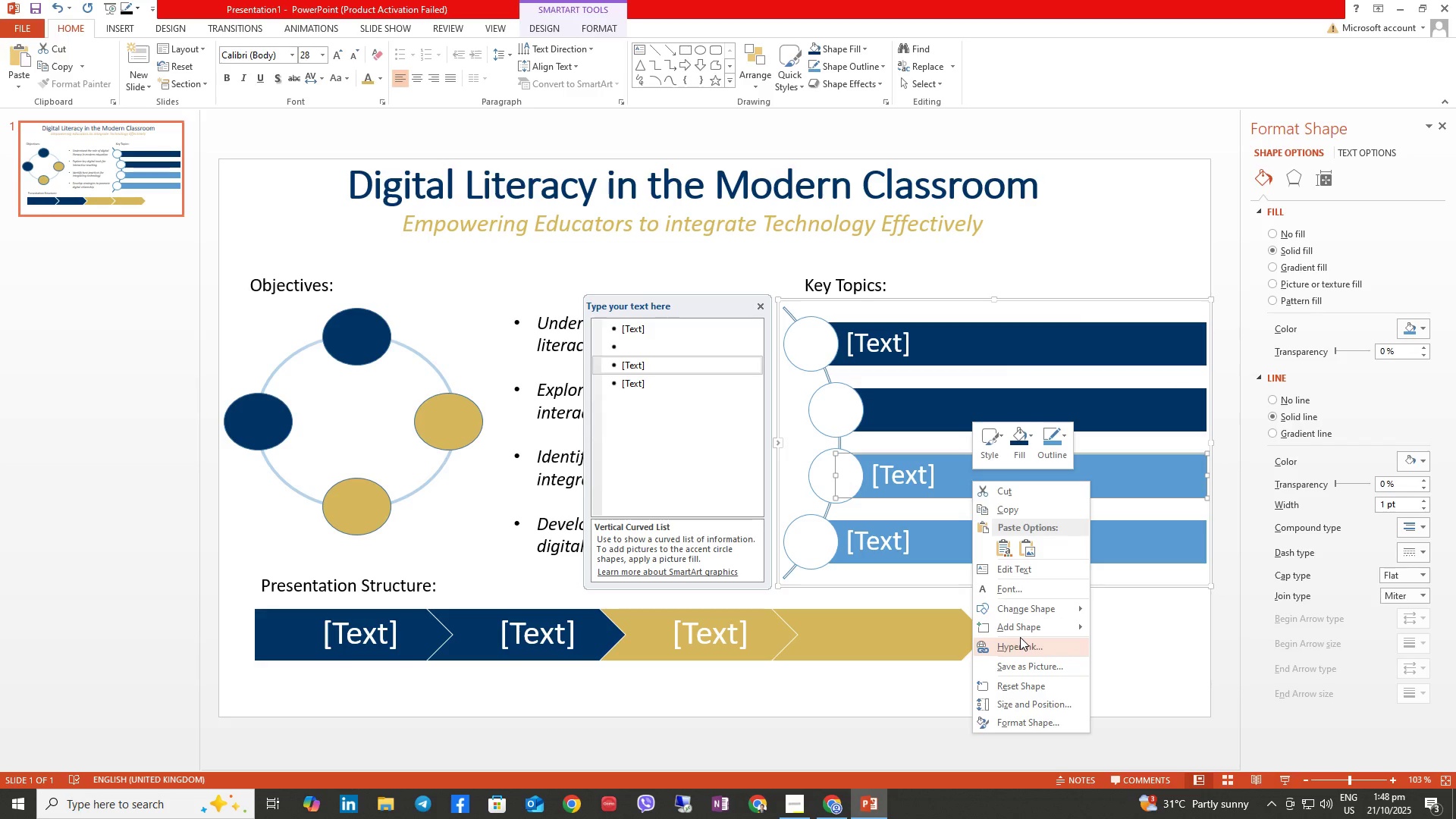 
left_click([1019, 441])
 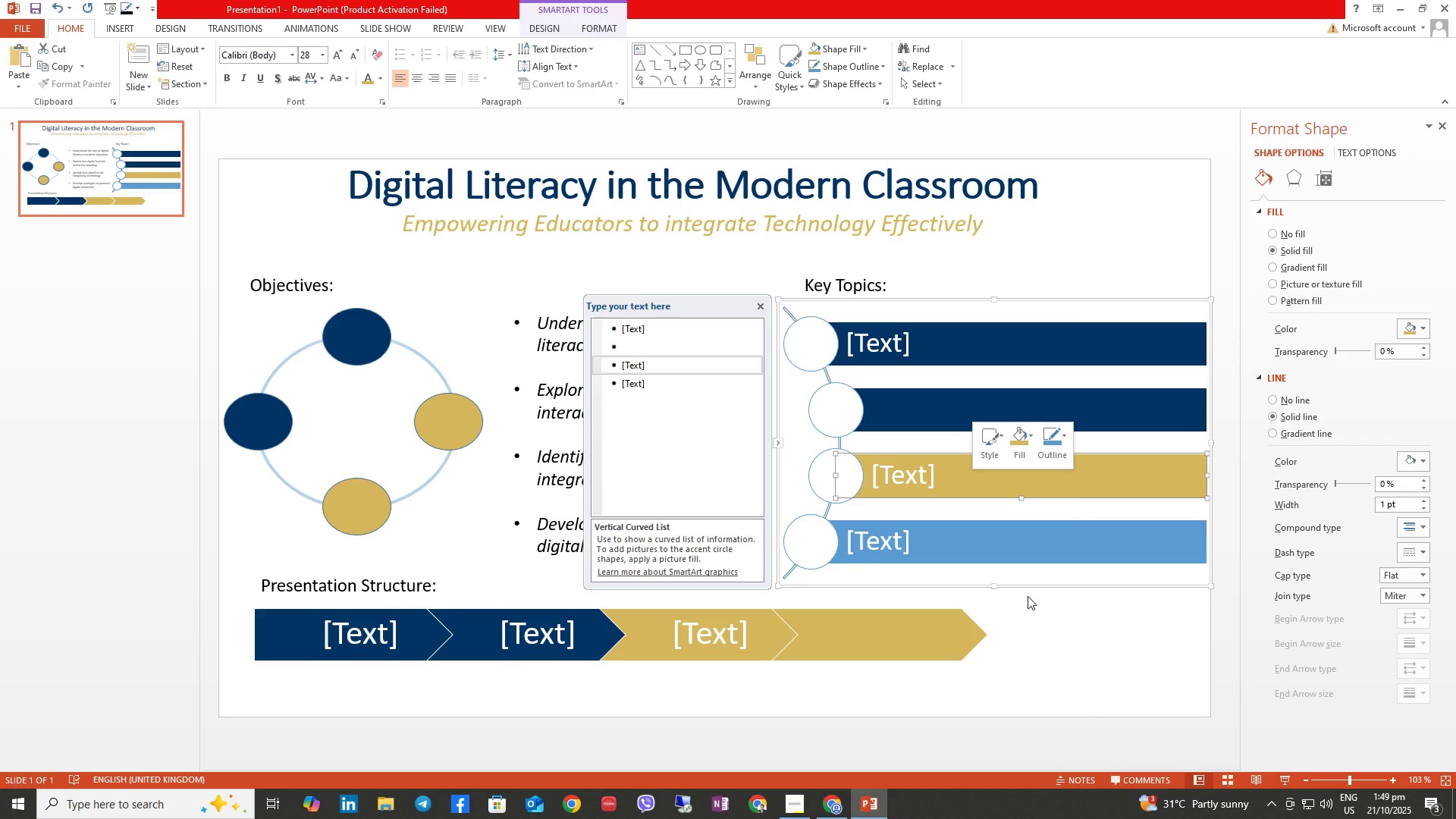 
wait(11.27)
 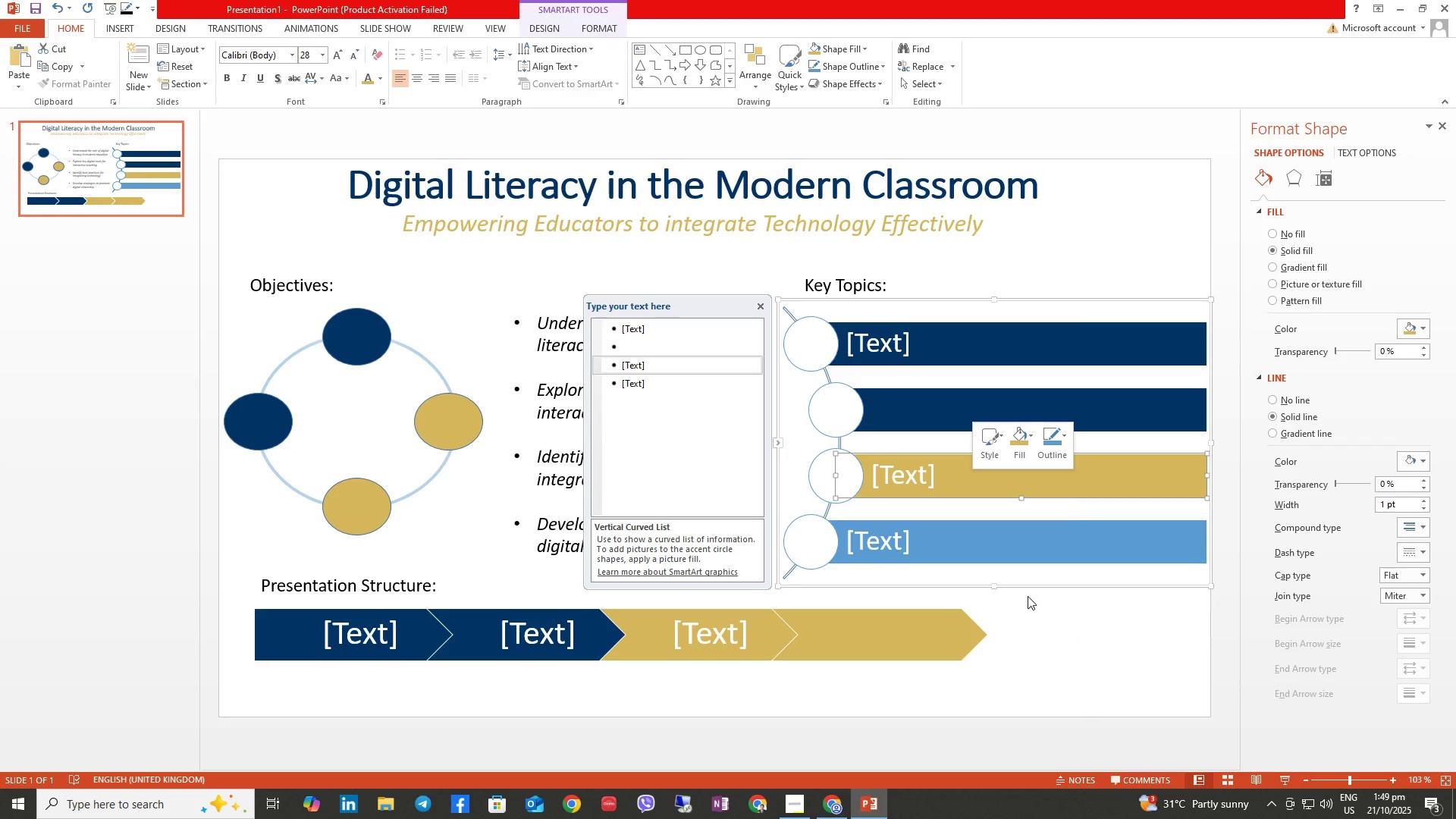 
left_click([1025, 442])
 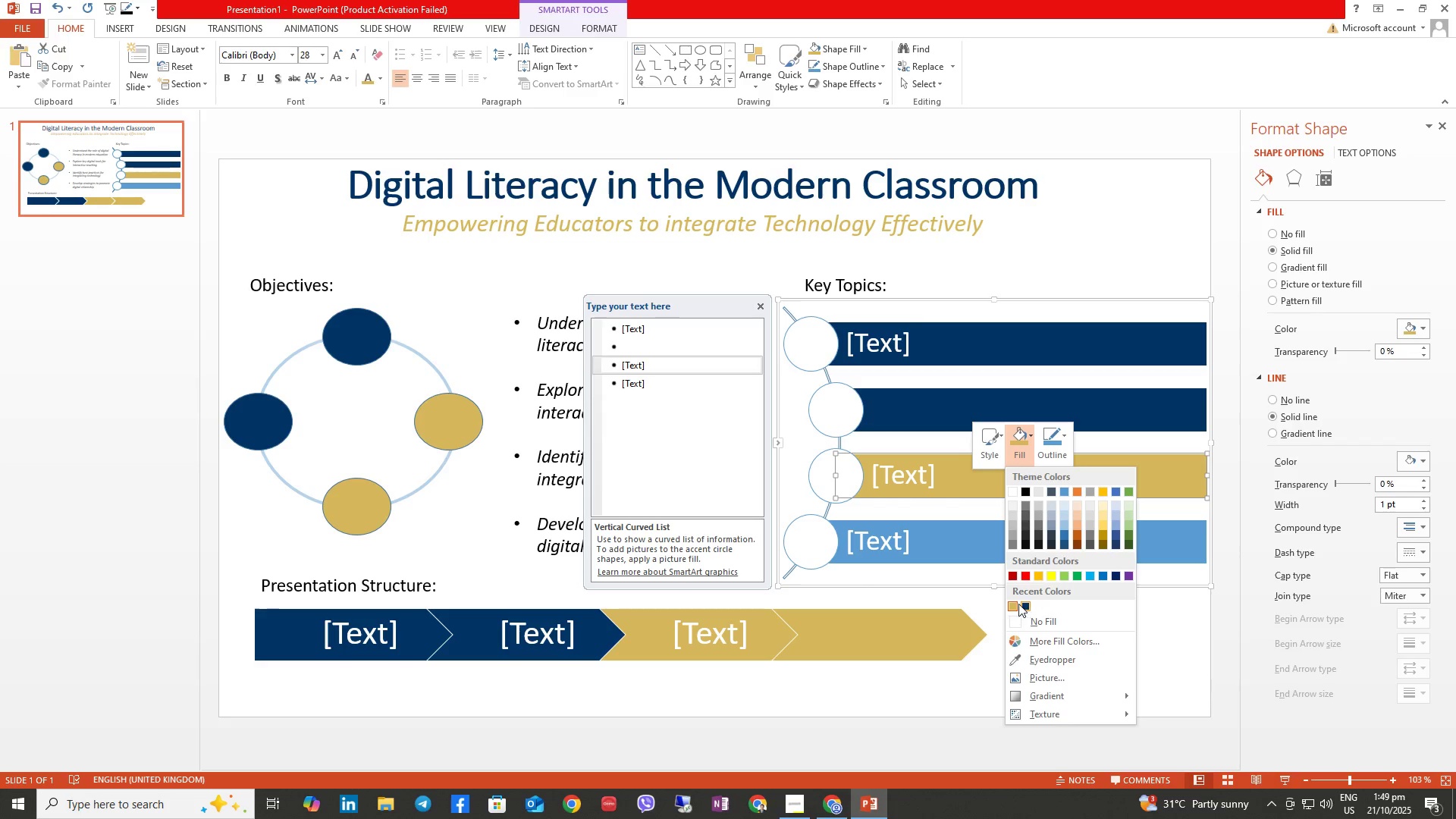 
left_click([1010, 604])
 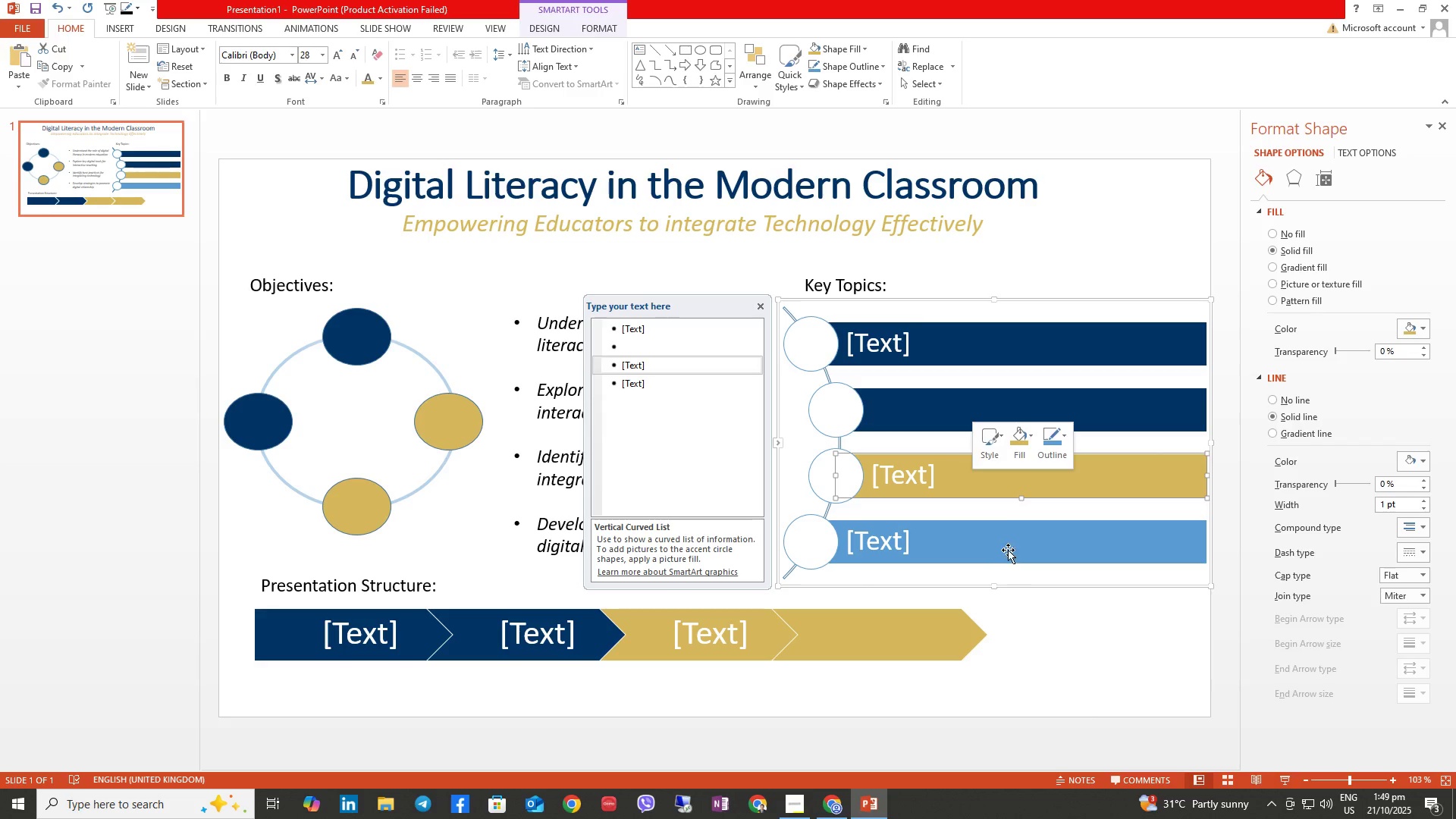 
right_click([1008, 541])
 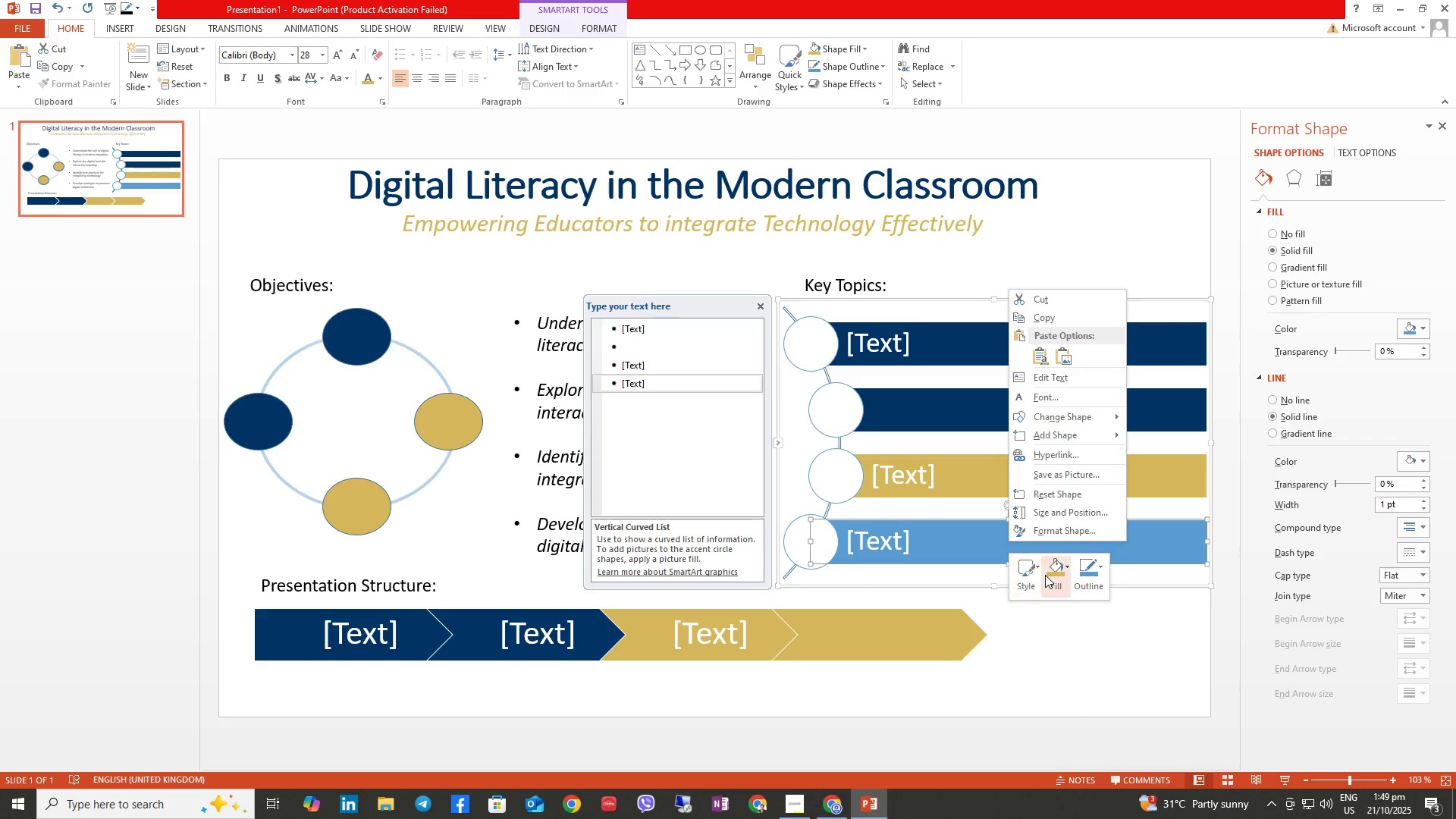 
left_click([1054, 569])
 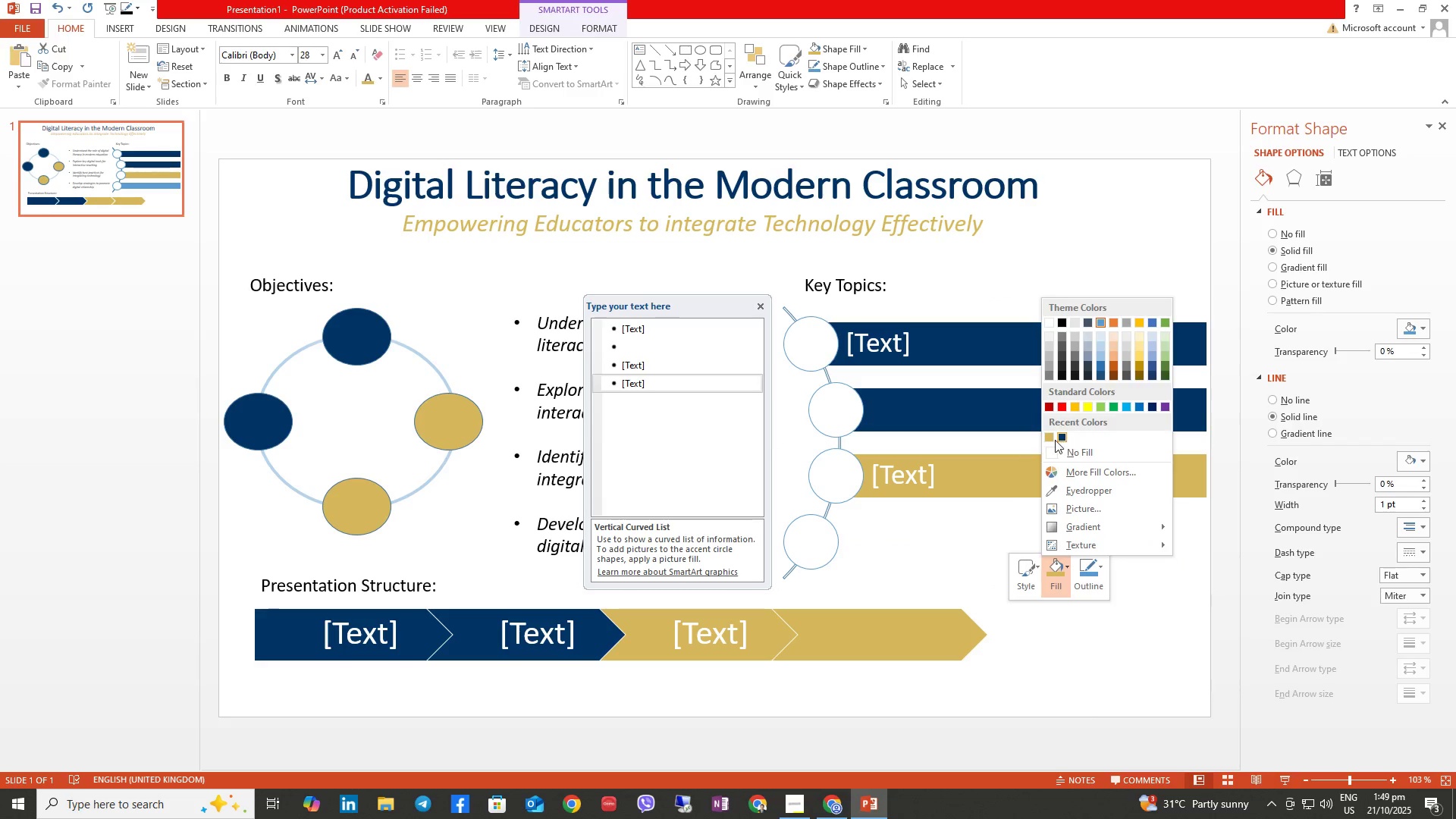 
left_click([1049, 440])
 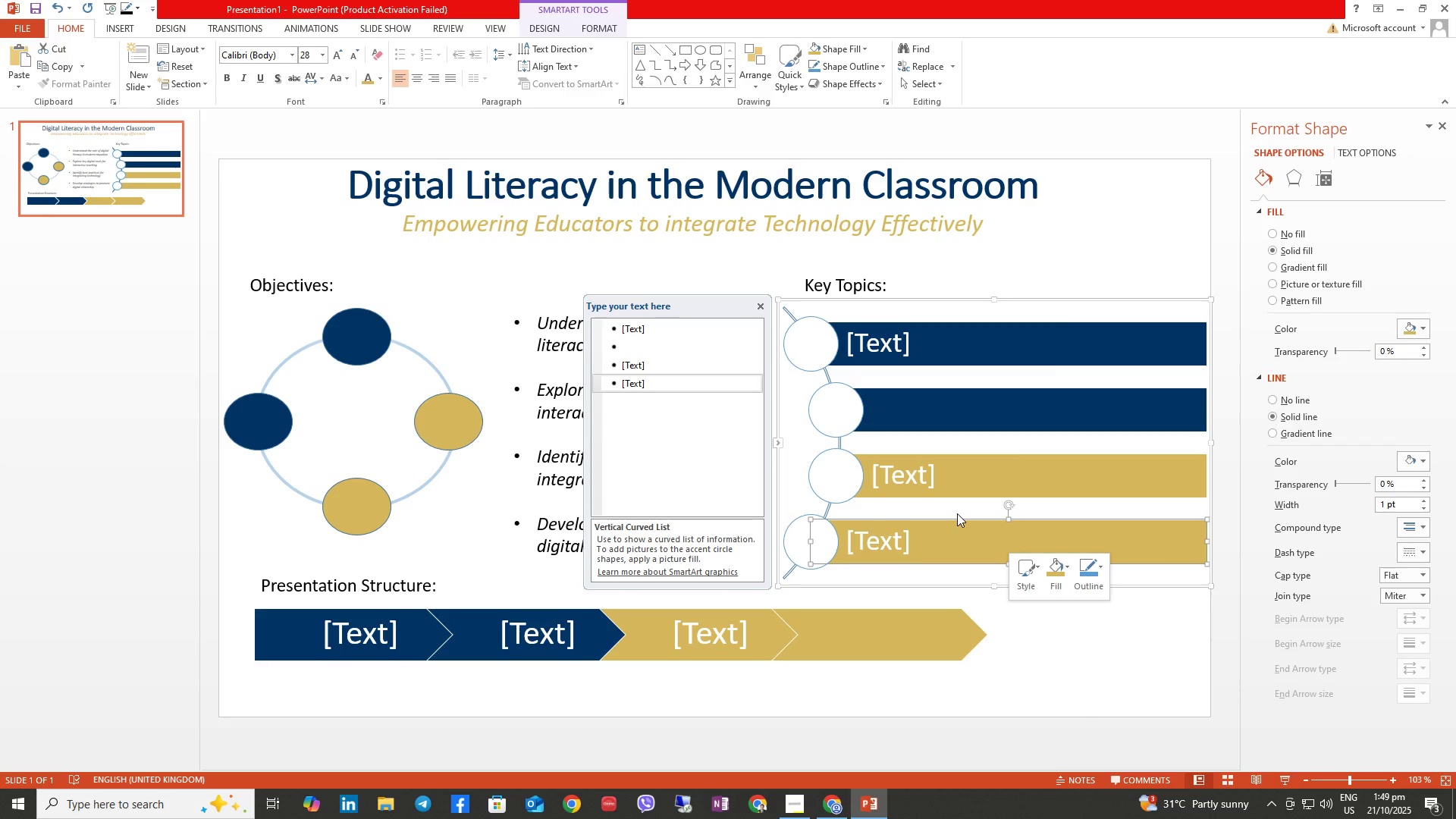 
wait(28.7)
 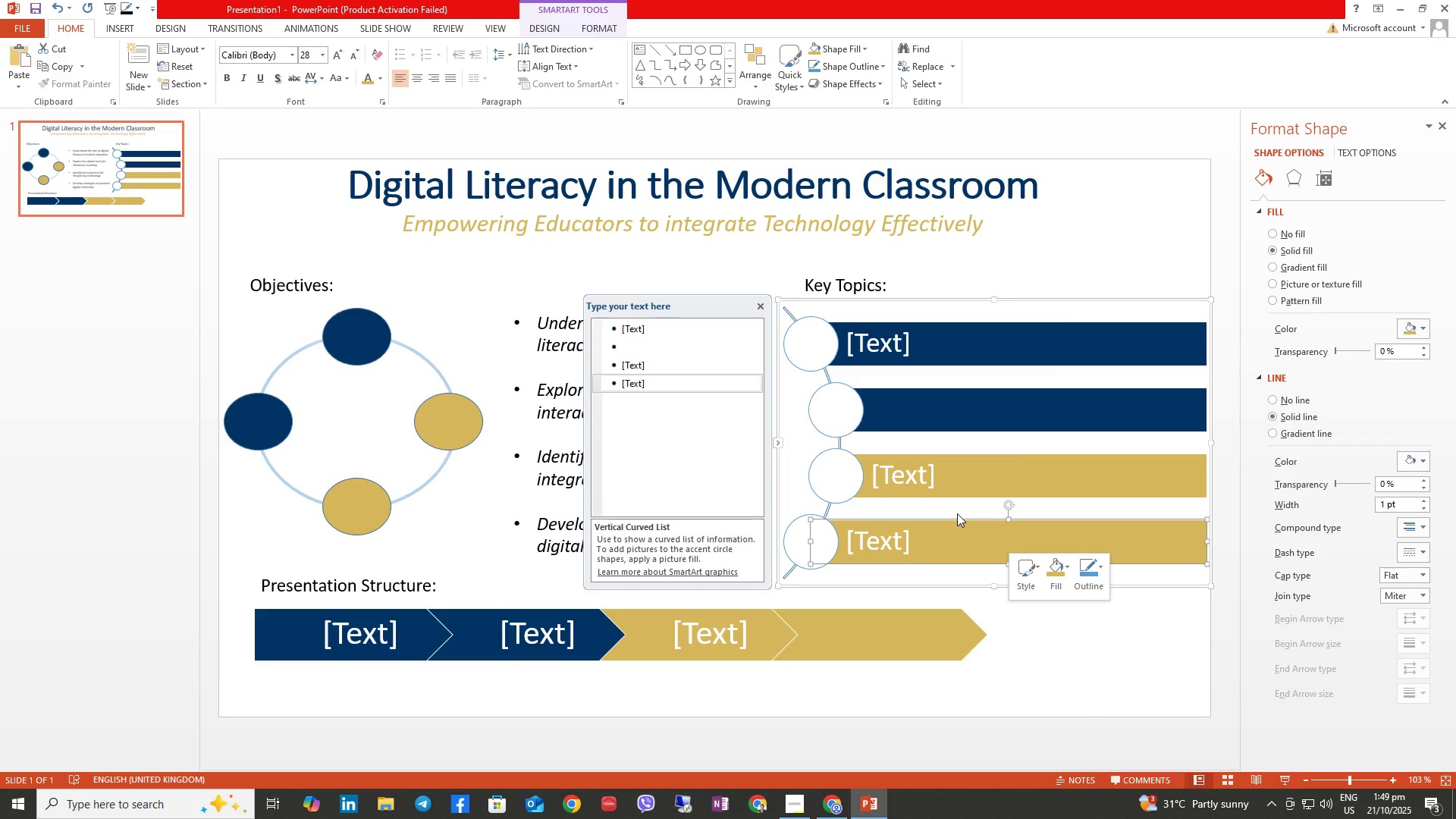 
left_click([634, 334])
 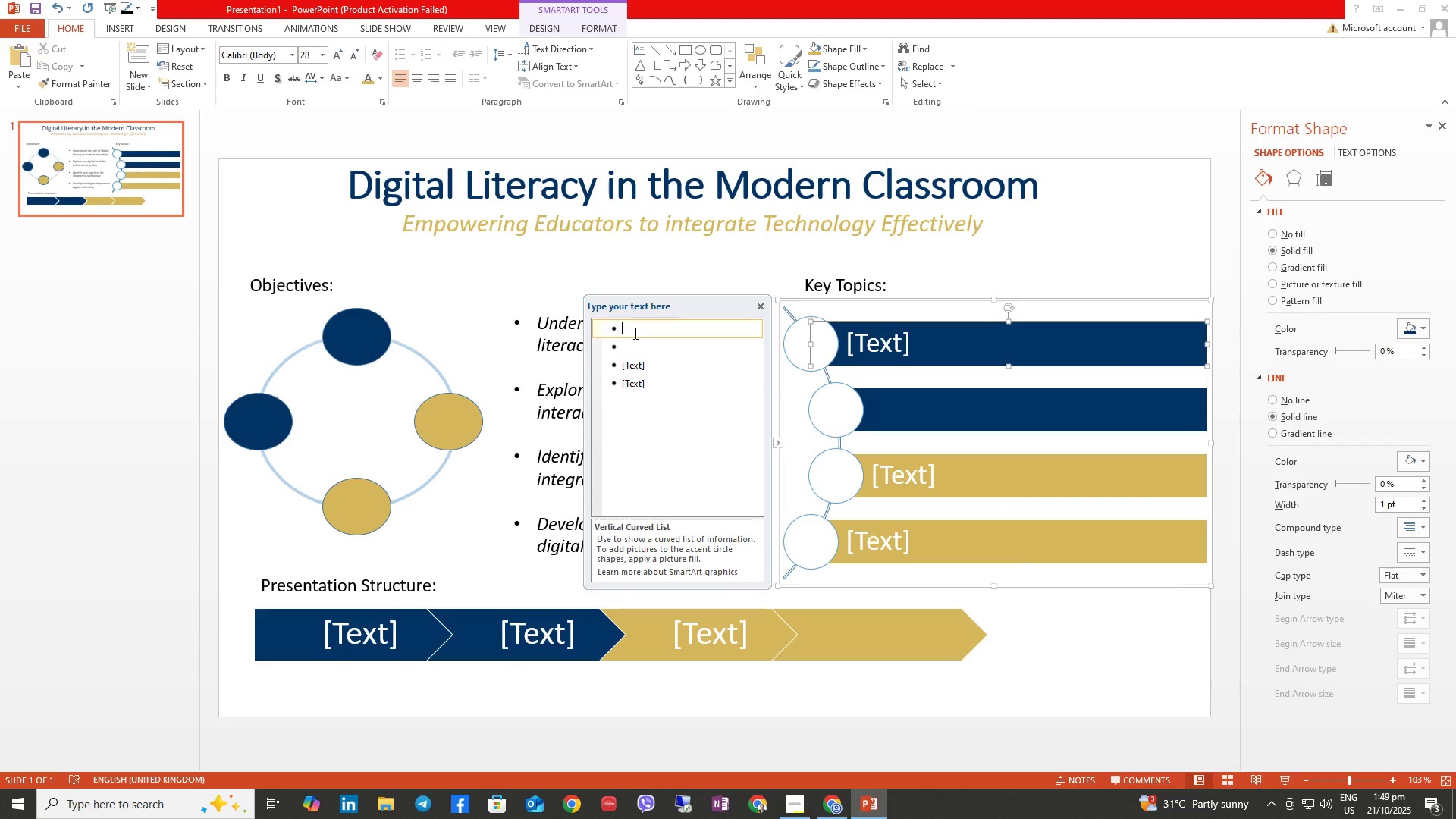 
left_click([837, 817])
 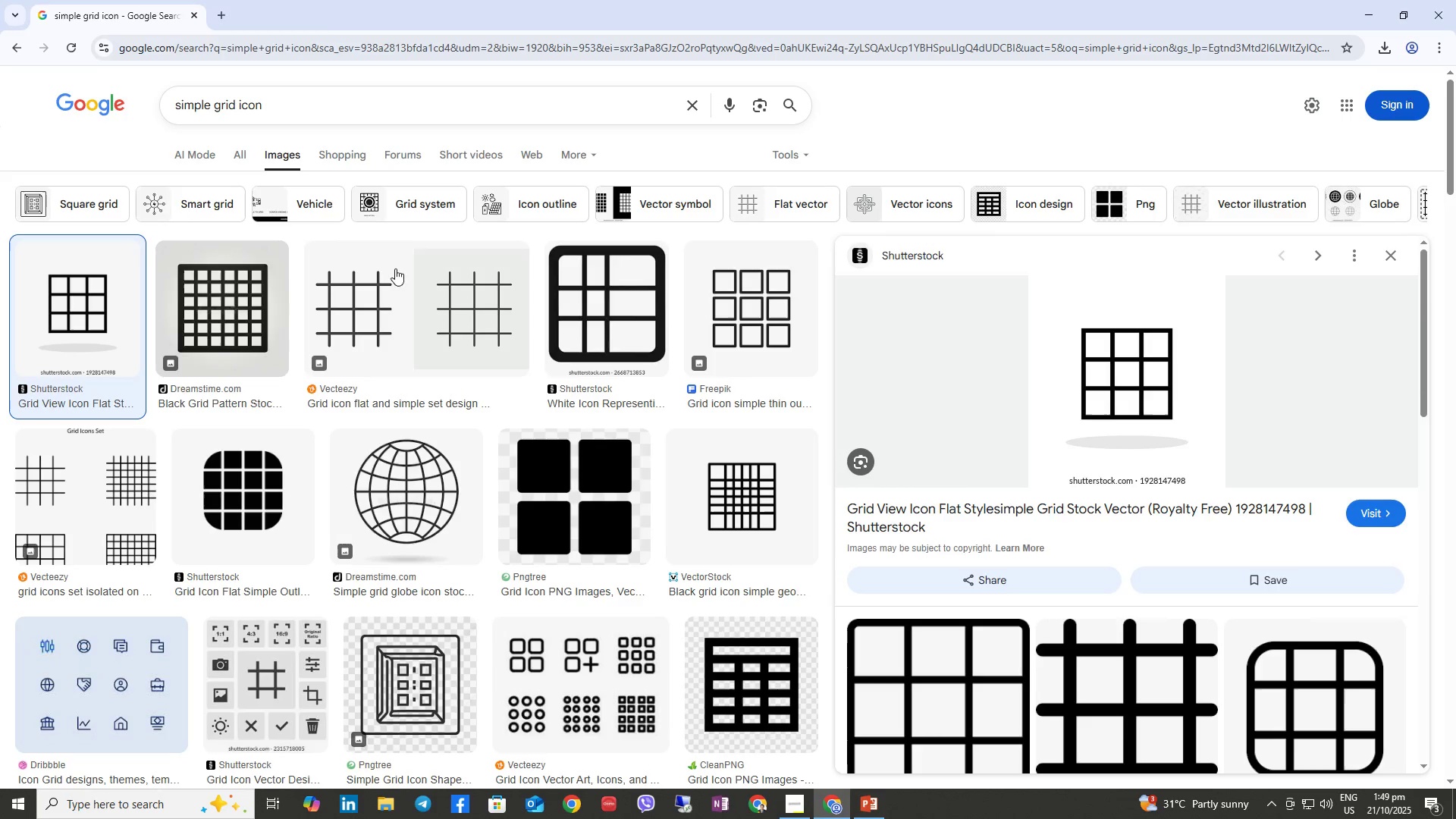 
left_click([491, 372])
 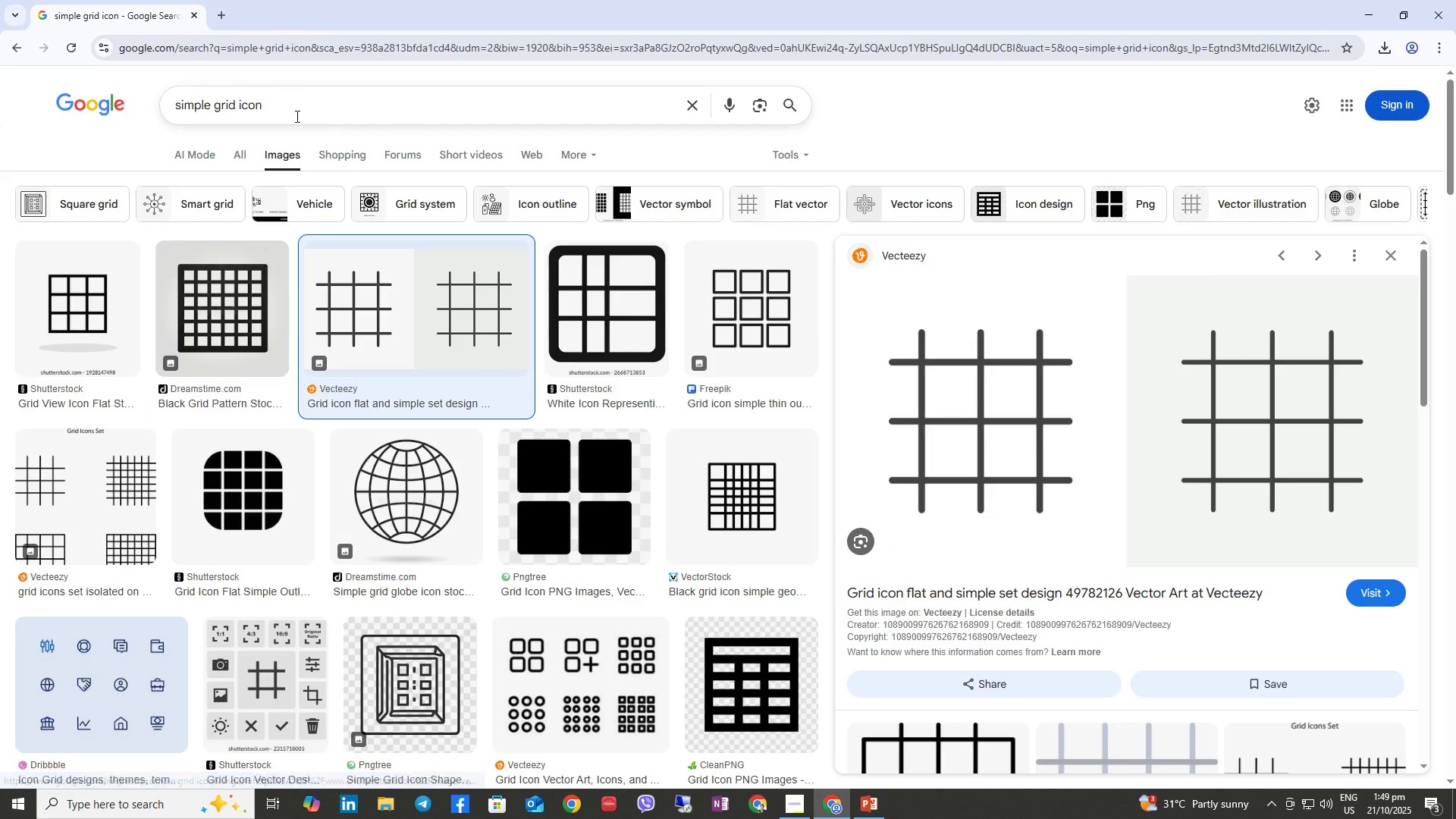 
left_click([287, 105])
 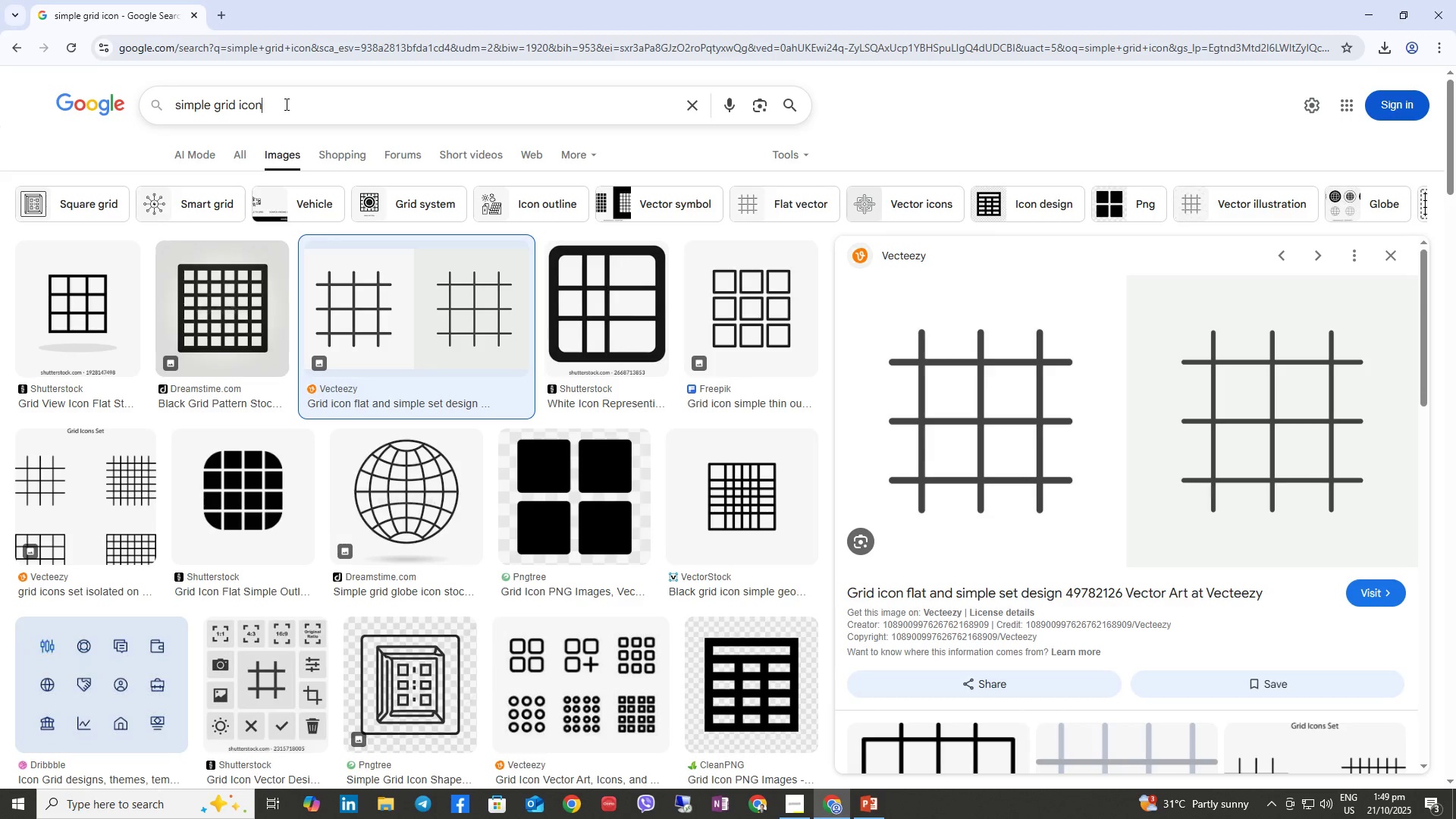 
key(Backspace)
key(Backspace)
key(Backspace)
key(Backspace)
type(simo)
key(Backspace)
key(Backspace)
key(Backspace)
key(Backspace)
type(icon whit)
key(Backspace)
key(Backspace)
key(Backspace)
type(ith only two lines)
 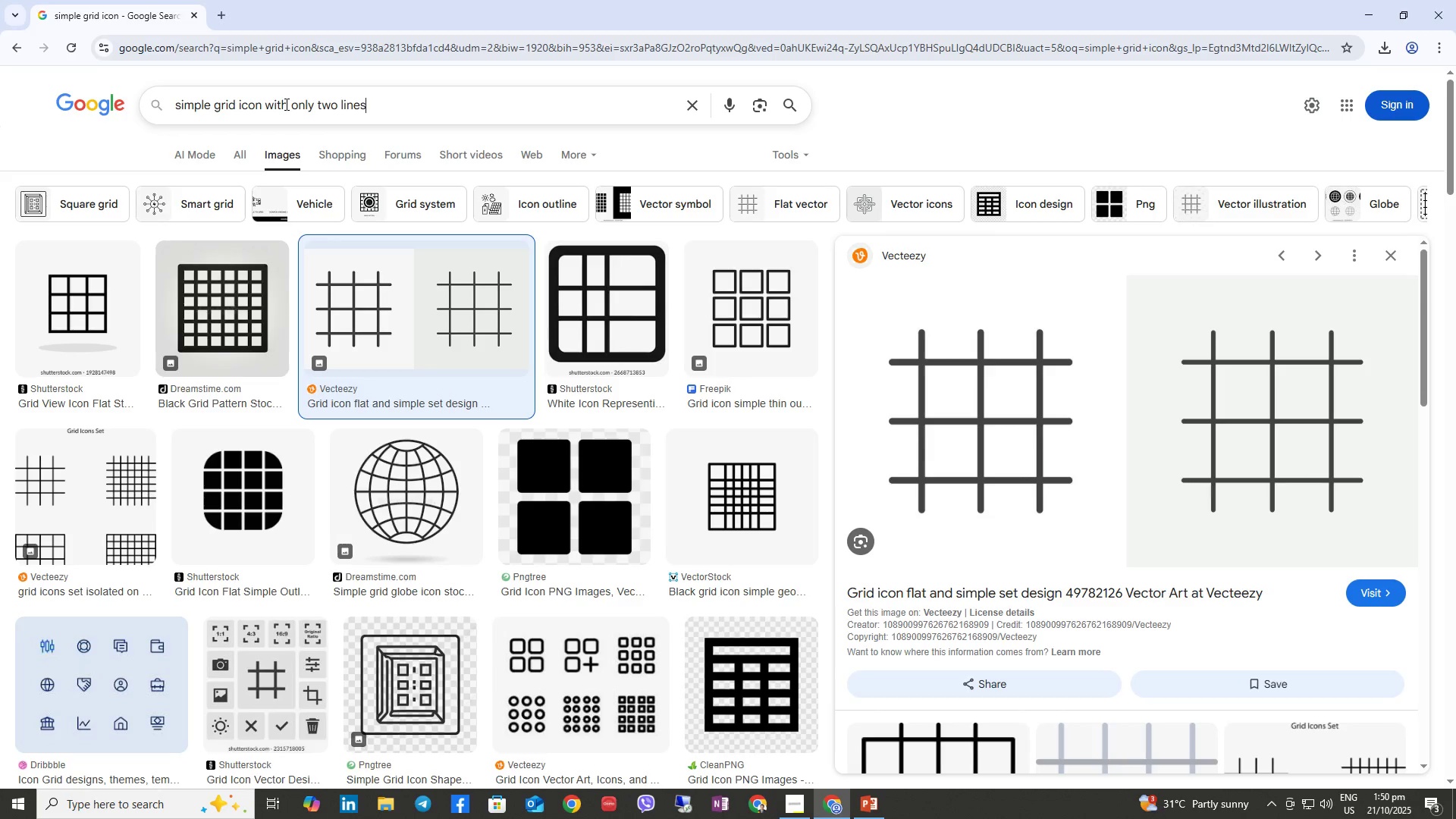 
key(Enter)
 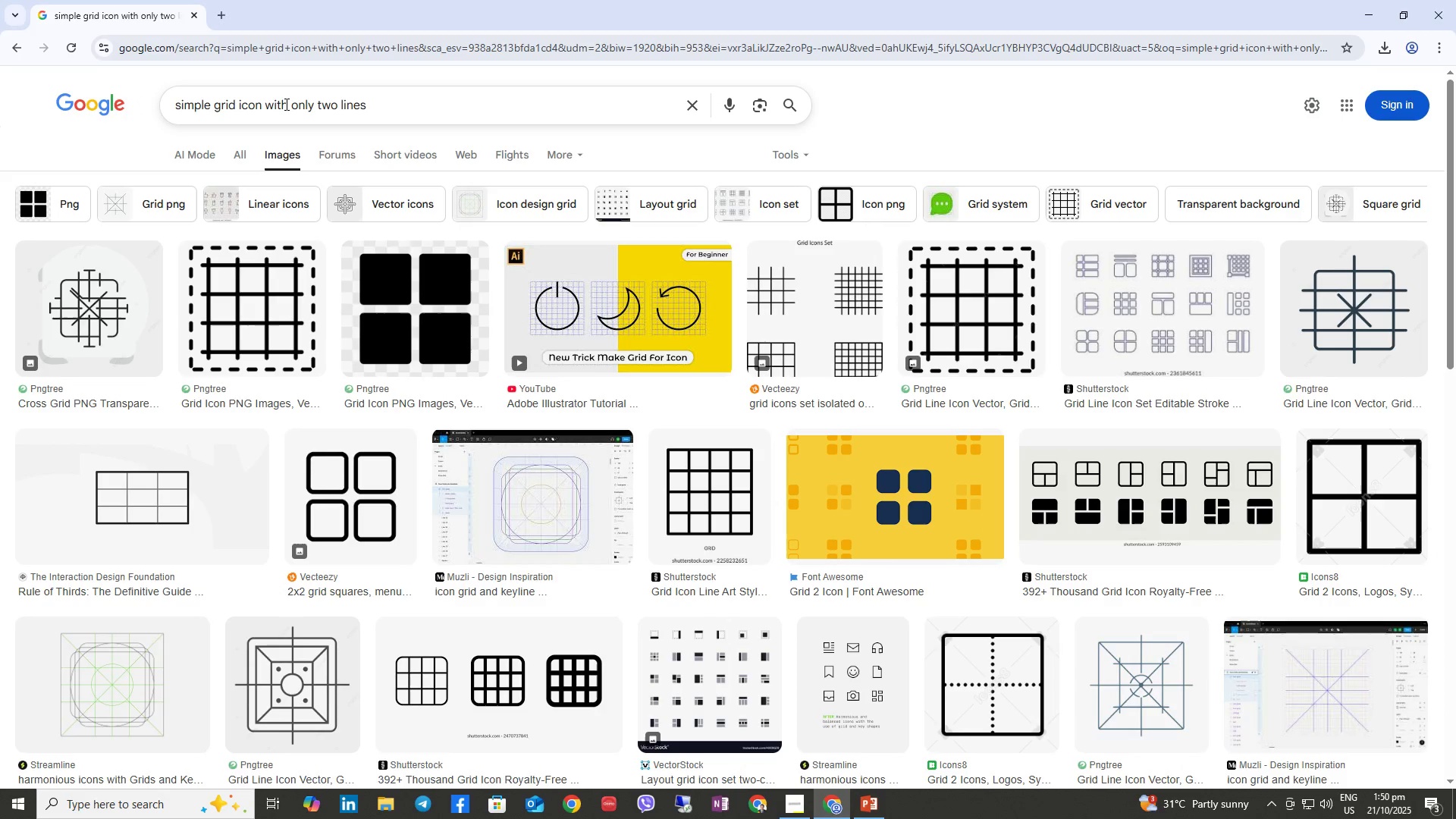 
wait(9.04)
 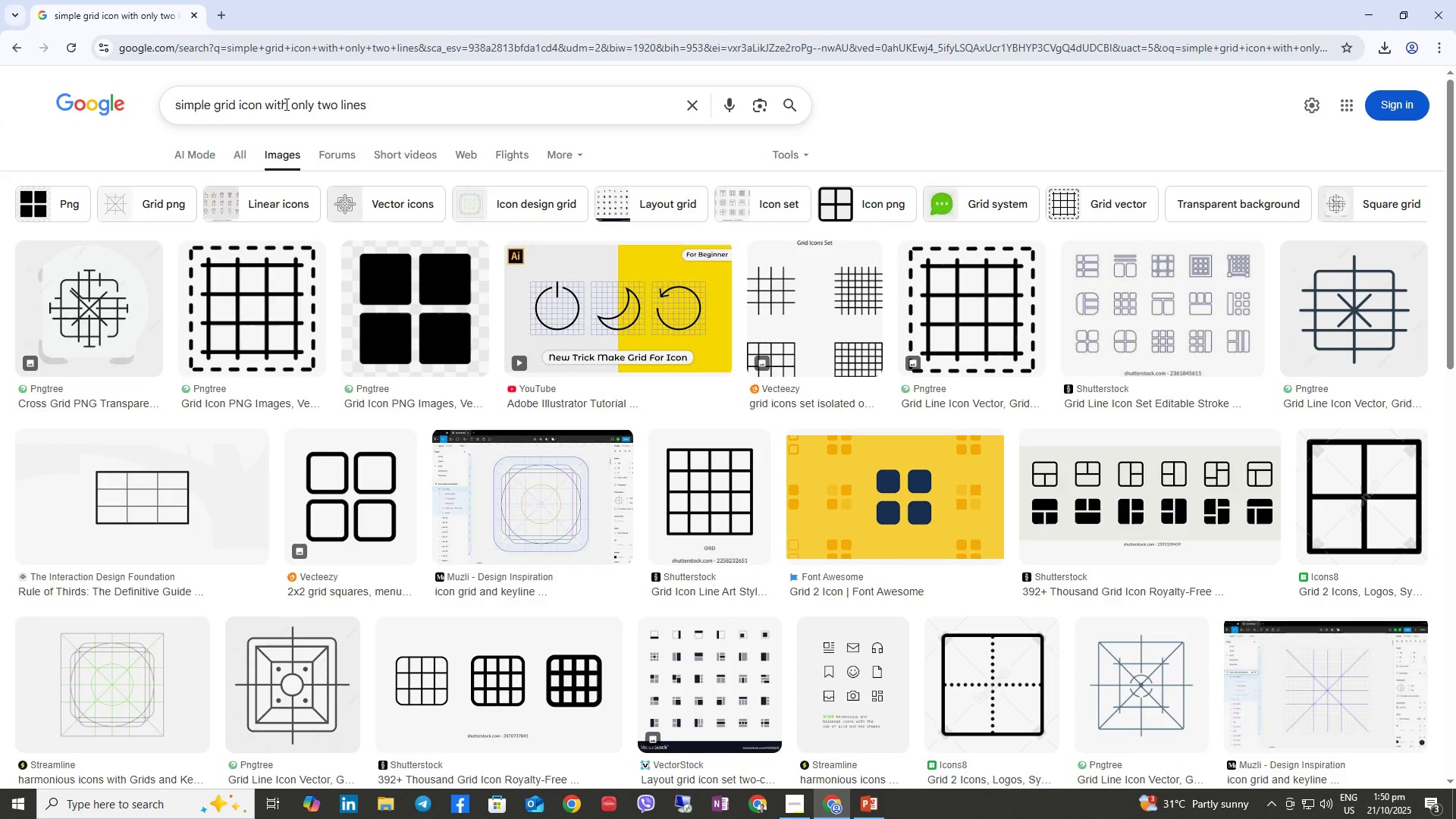 
scroll: coordinate [915, 426], scroll_direction: down, amount: 8.0
 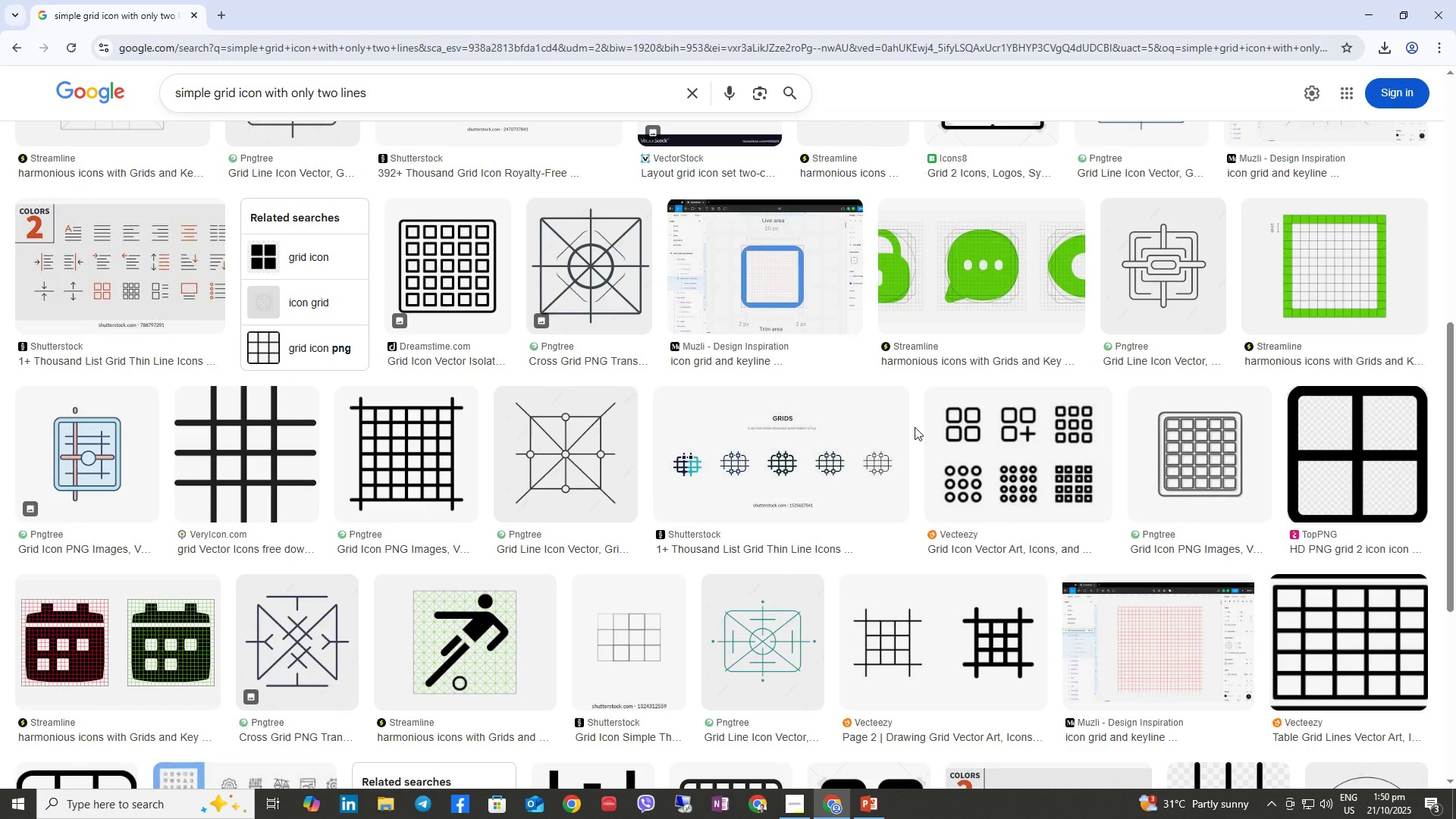 
wait(7.38)
 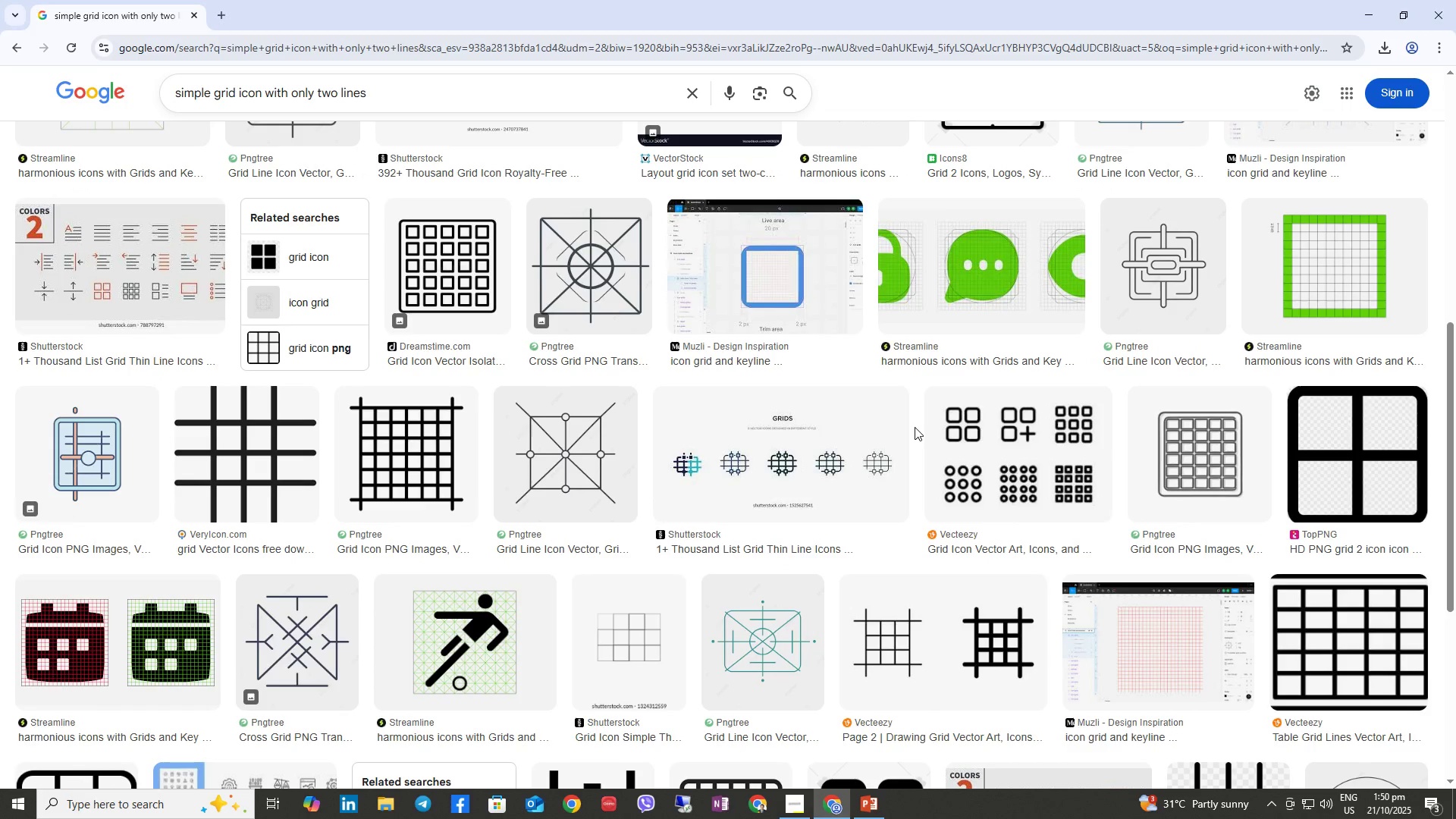 
scroll: coordinate [984, 451], scroll_direction: down, amount: 3.0
 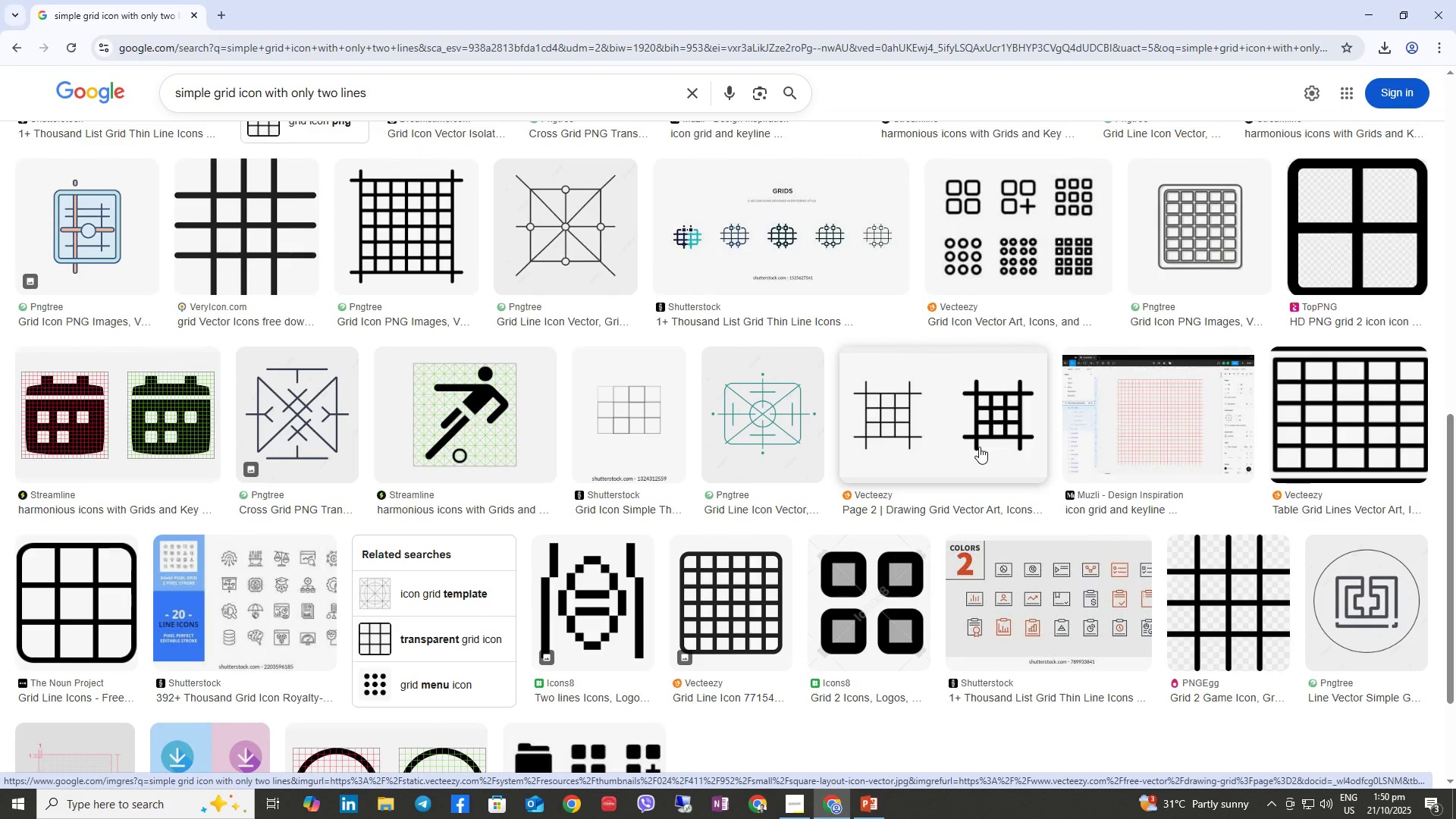 
wait(6.03)
 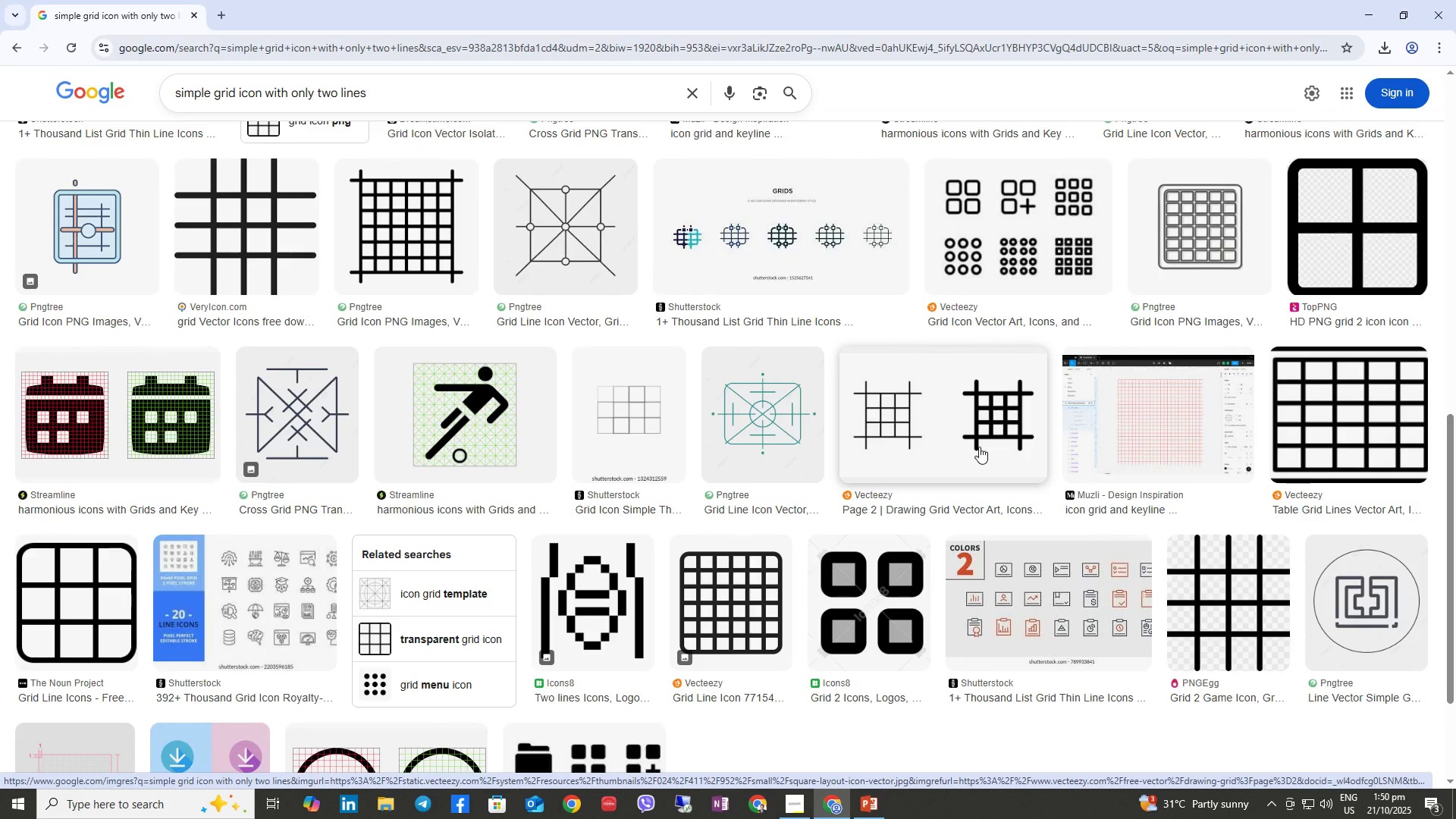 
scroll: coordinate [835, 506], scroll_direction: down, amount: 7.0
 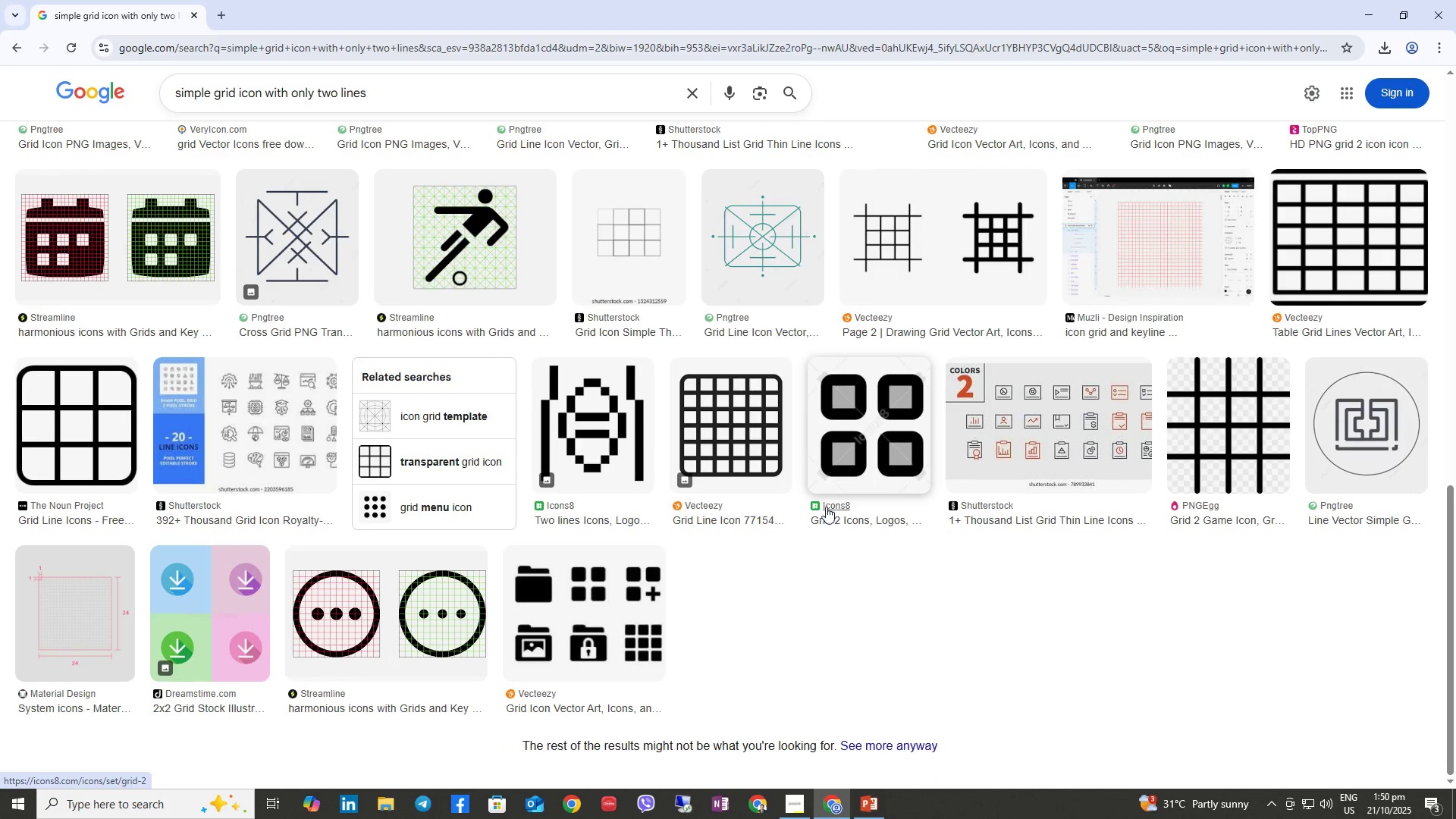 
scroll: coordinate [823, 504], scroll_direction: up, amount: 15.0
 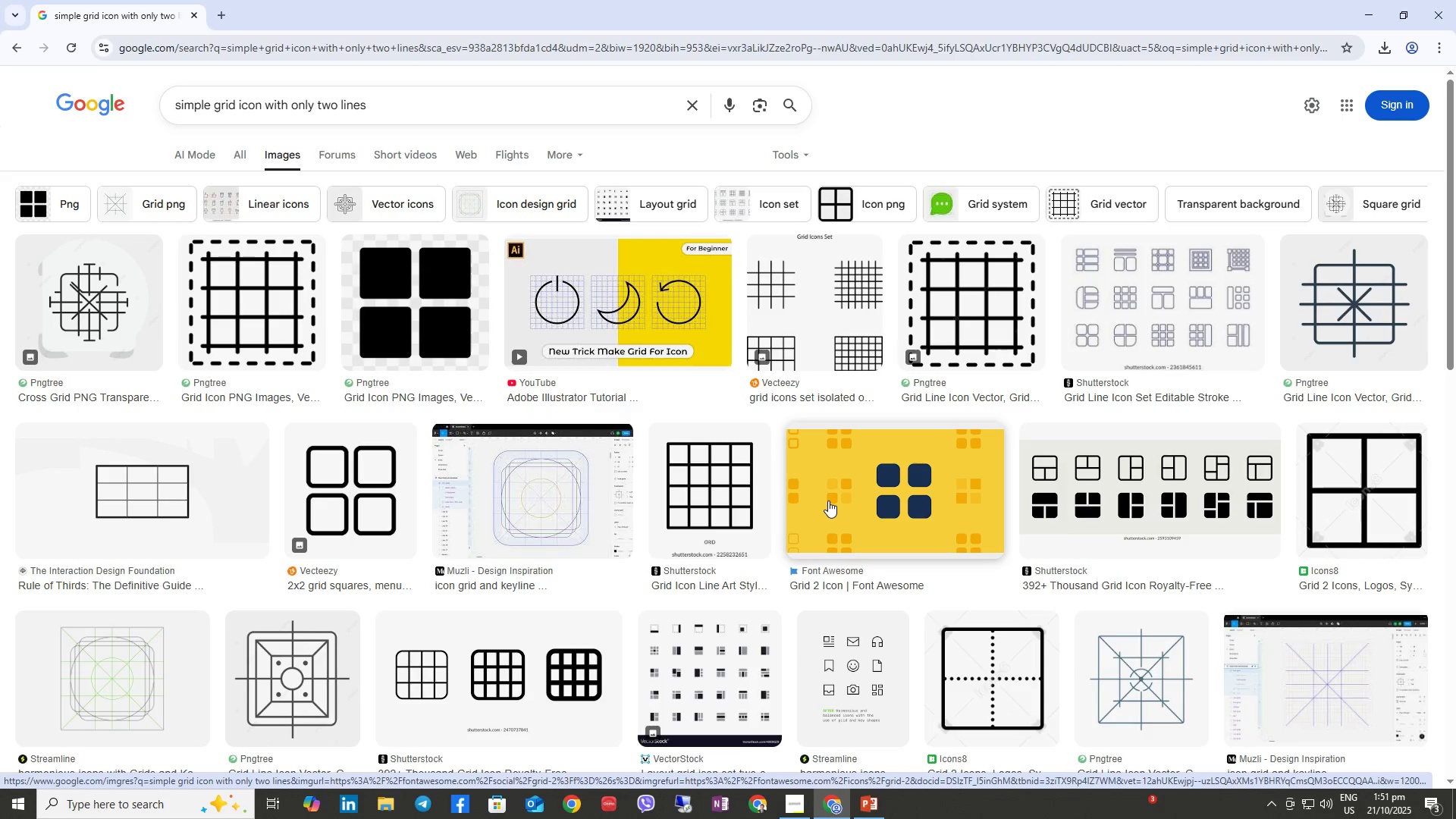 
wait(29.5)
 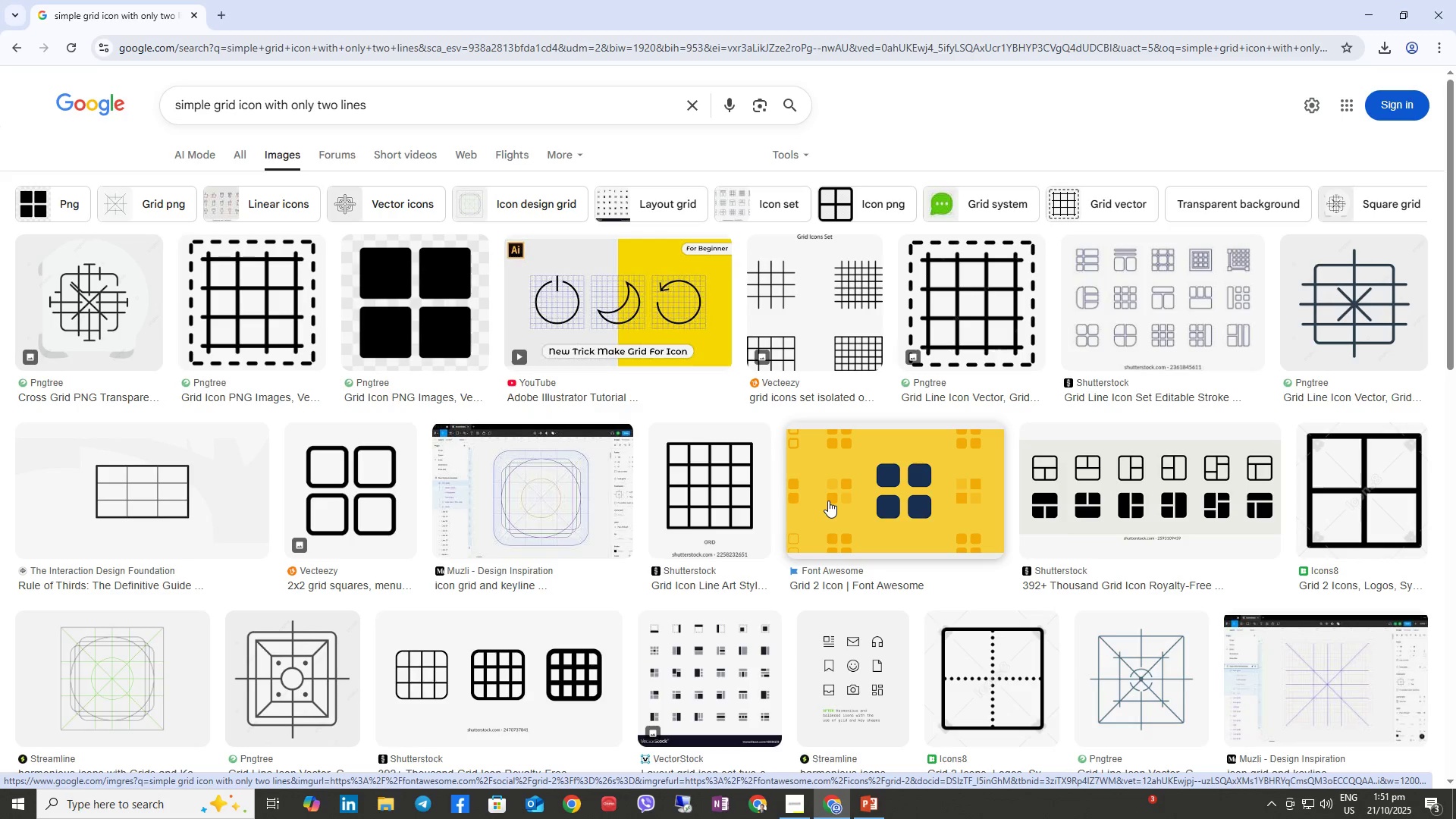 
scroll: coordinate [849, 461], scroll_direction: down, amount: 2.0
 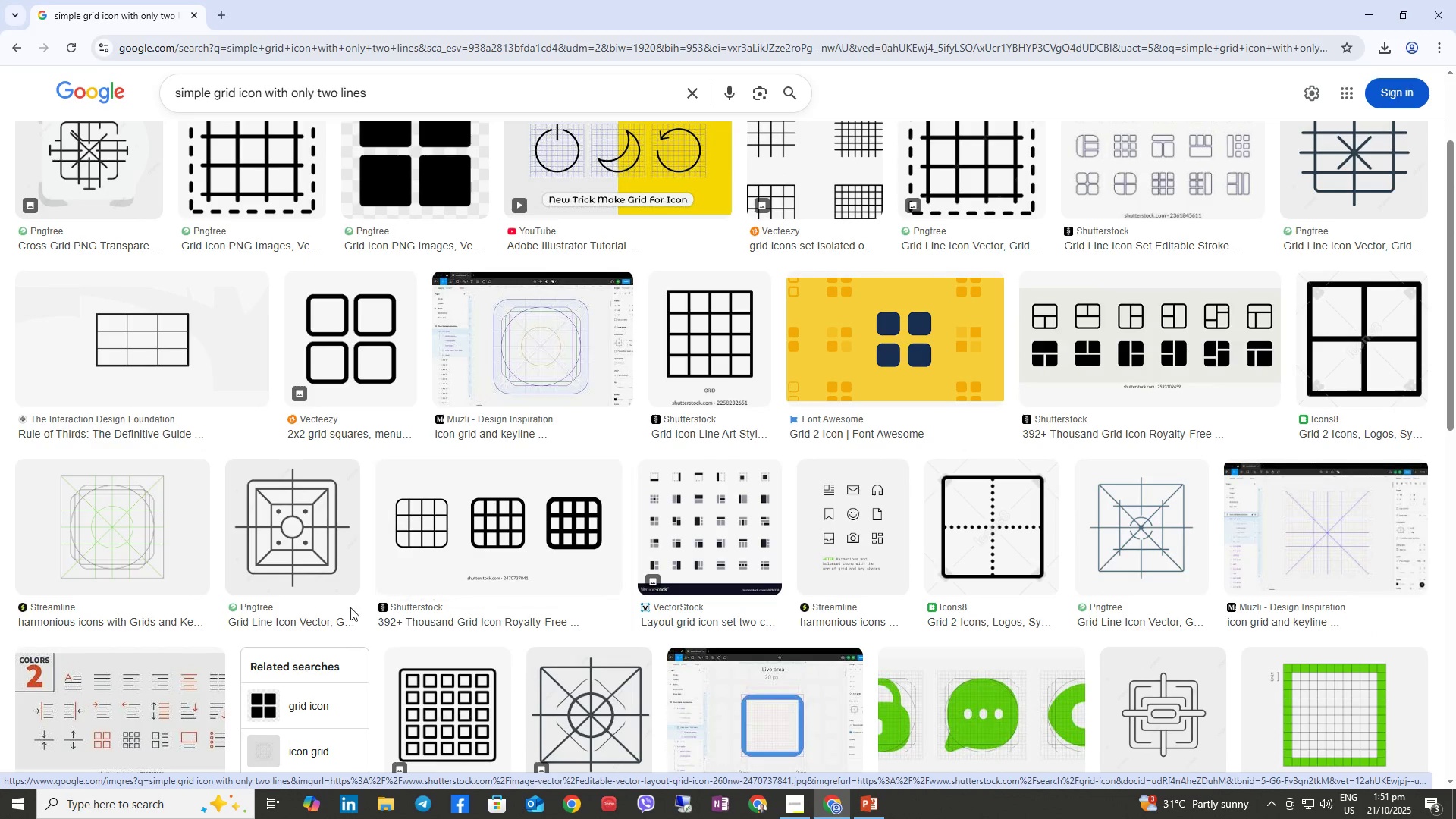 
left_click([311, 701])
 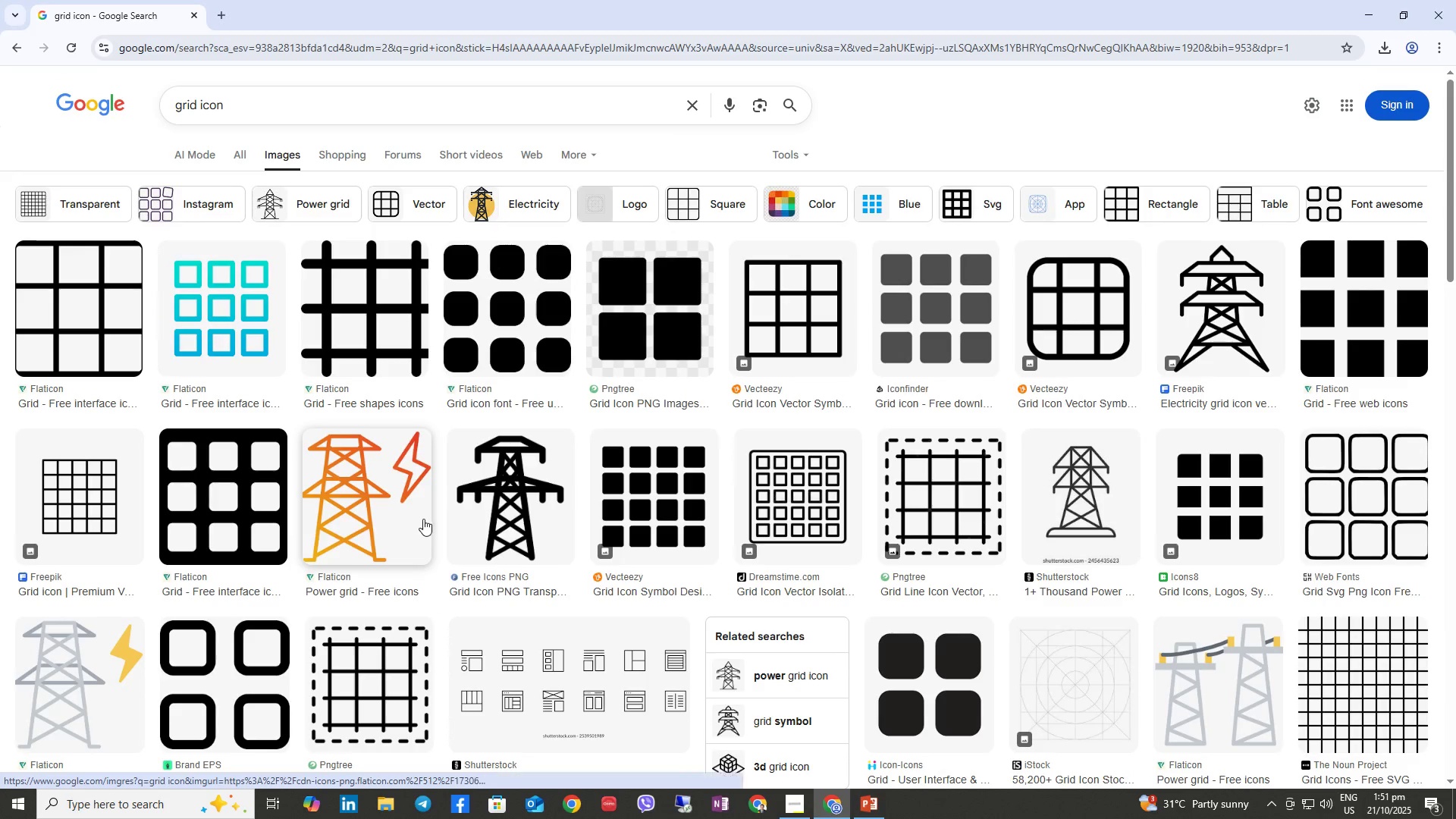 
scroll: coordinate [501, 427], scroll_direction: down, amount: 4.0
 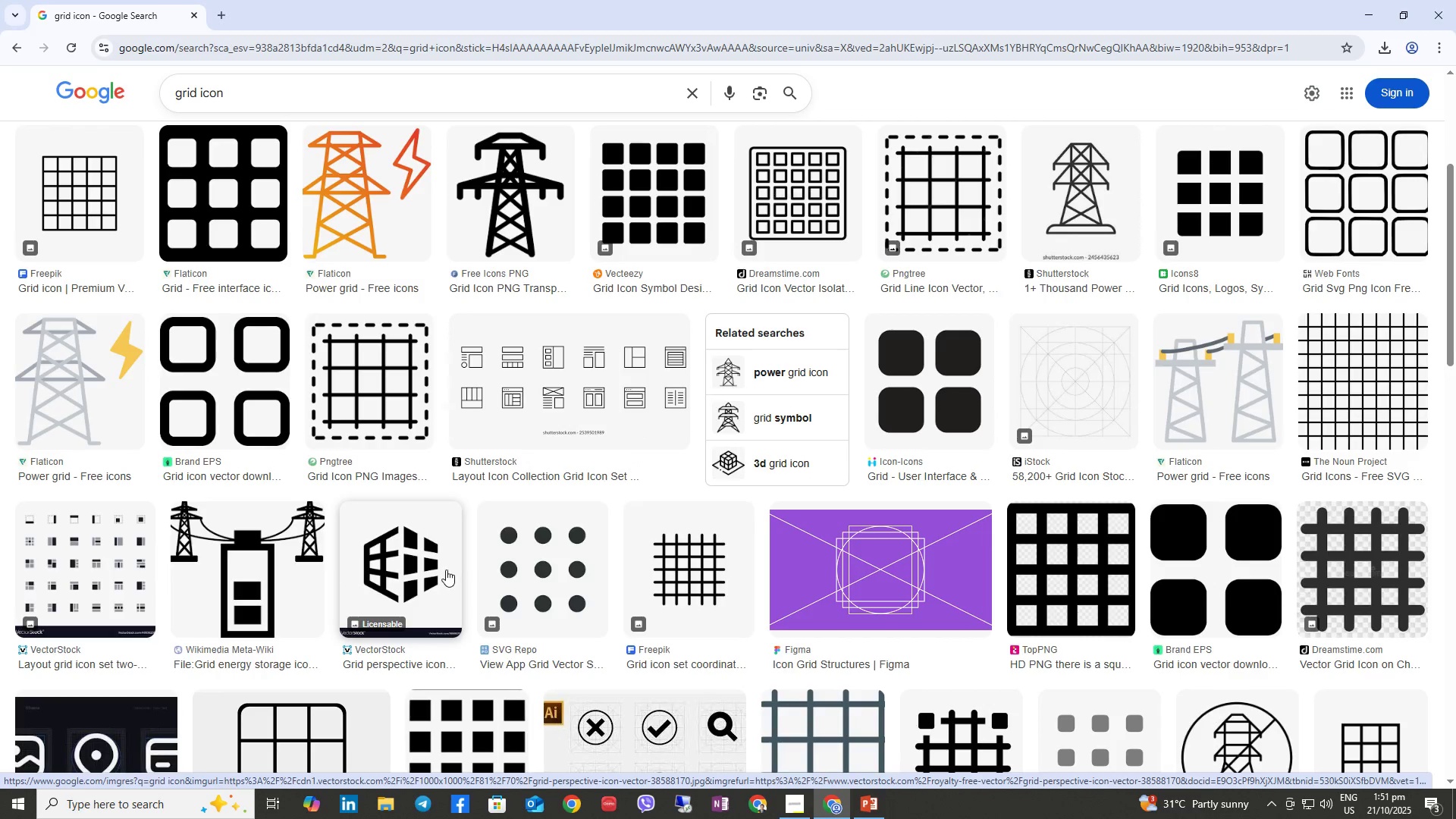 
wait(5.26)
 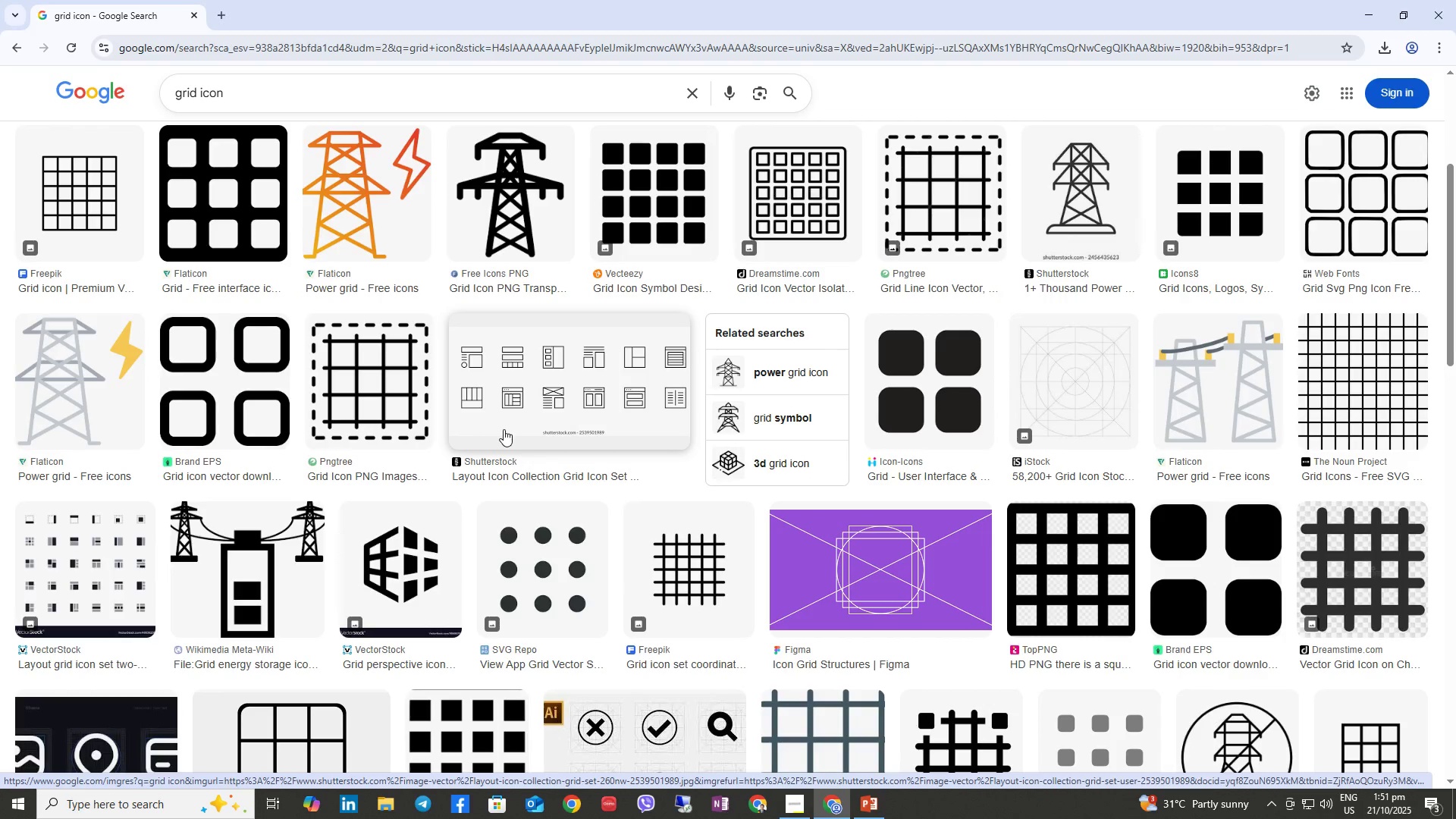 
scroll: coordinate [730, 608], scroll_direction: down, amount: 4.0
 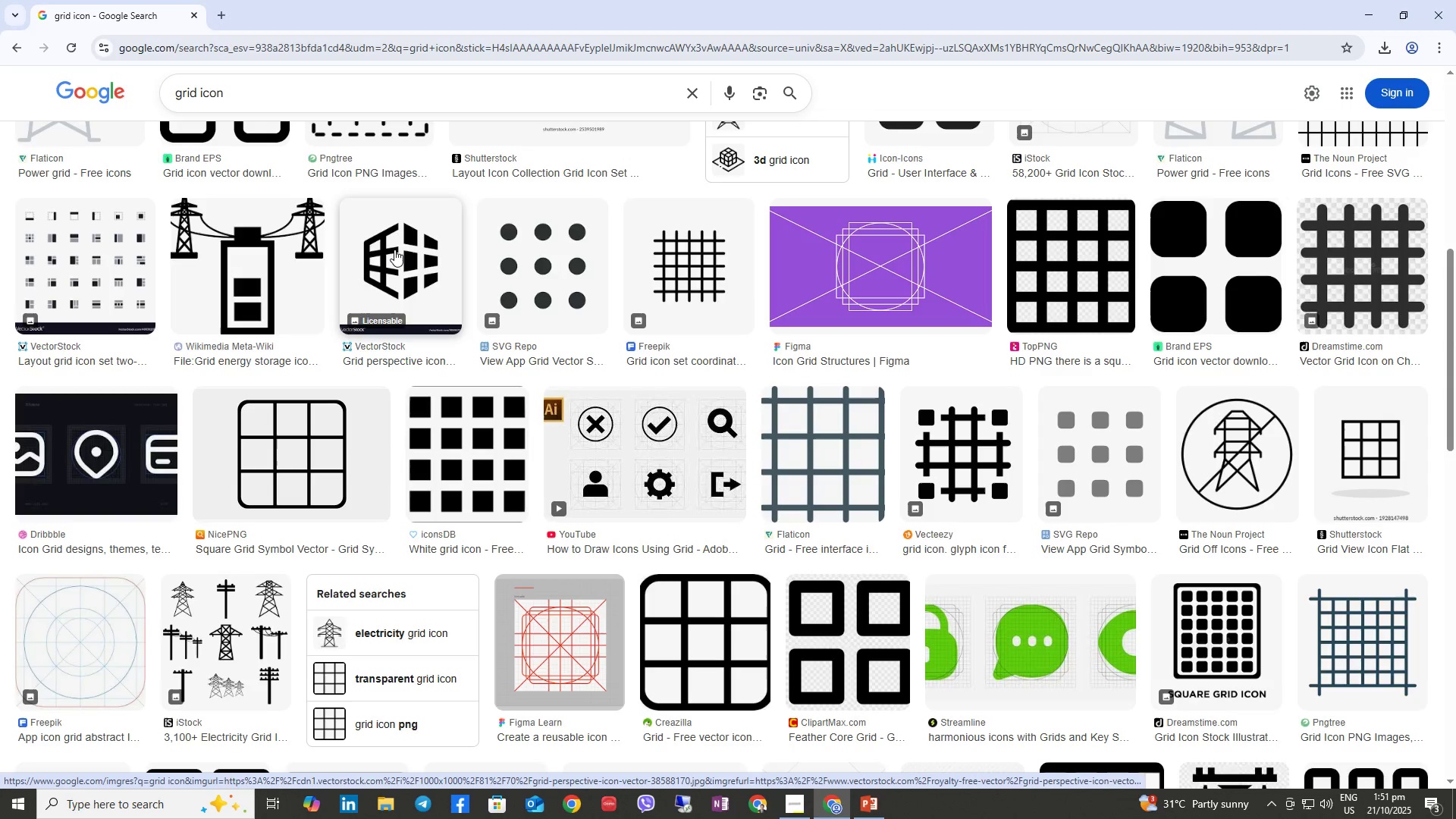 
right_click([394, 249])
 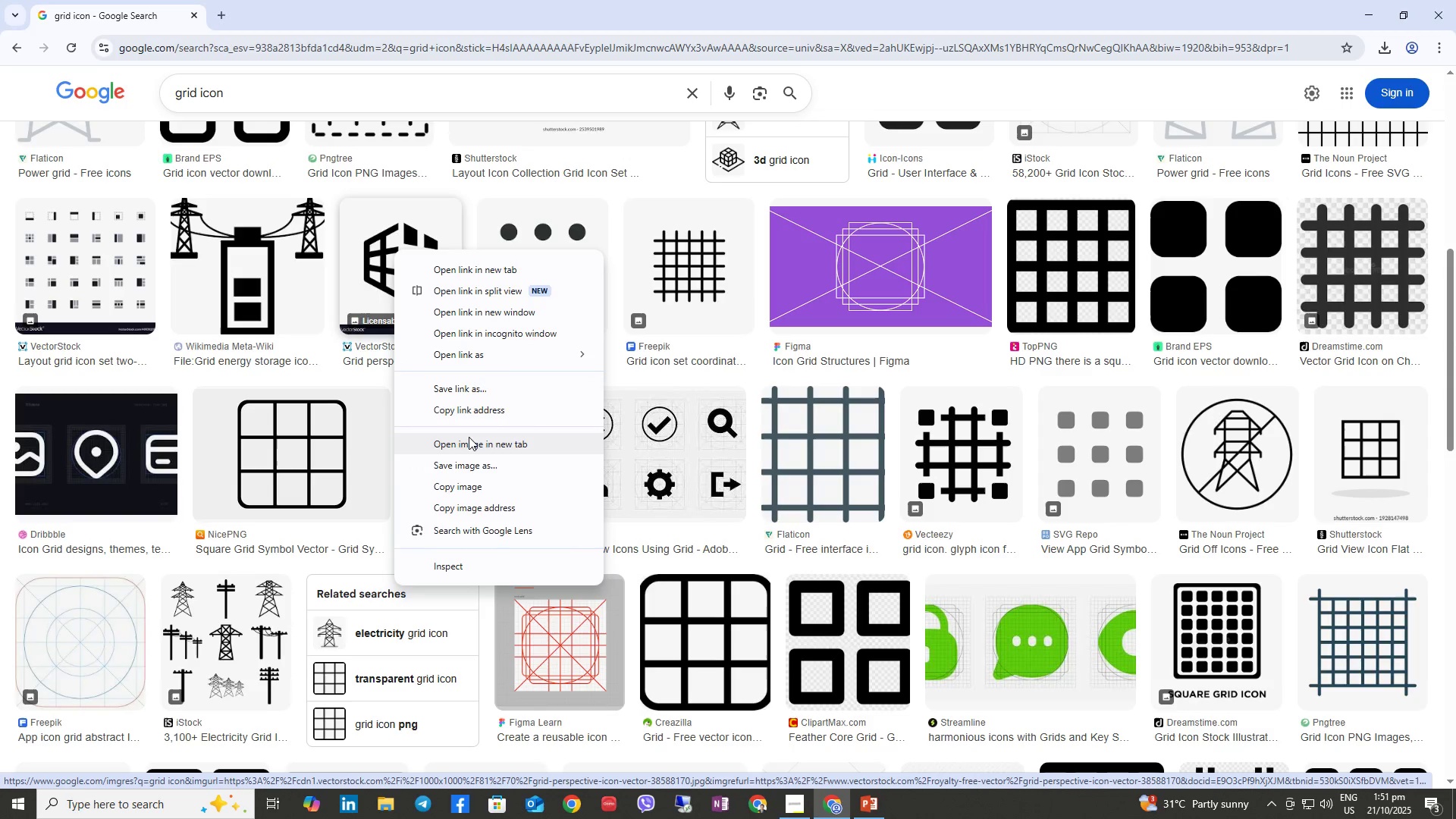 
left_click([470, 467])
 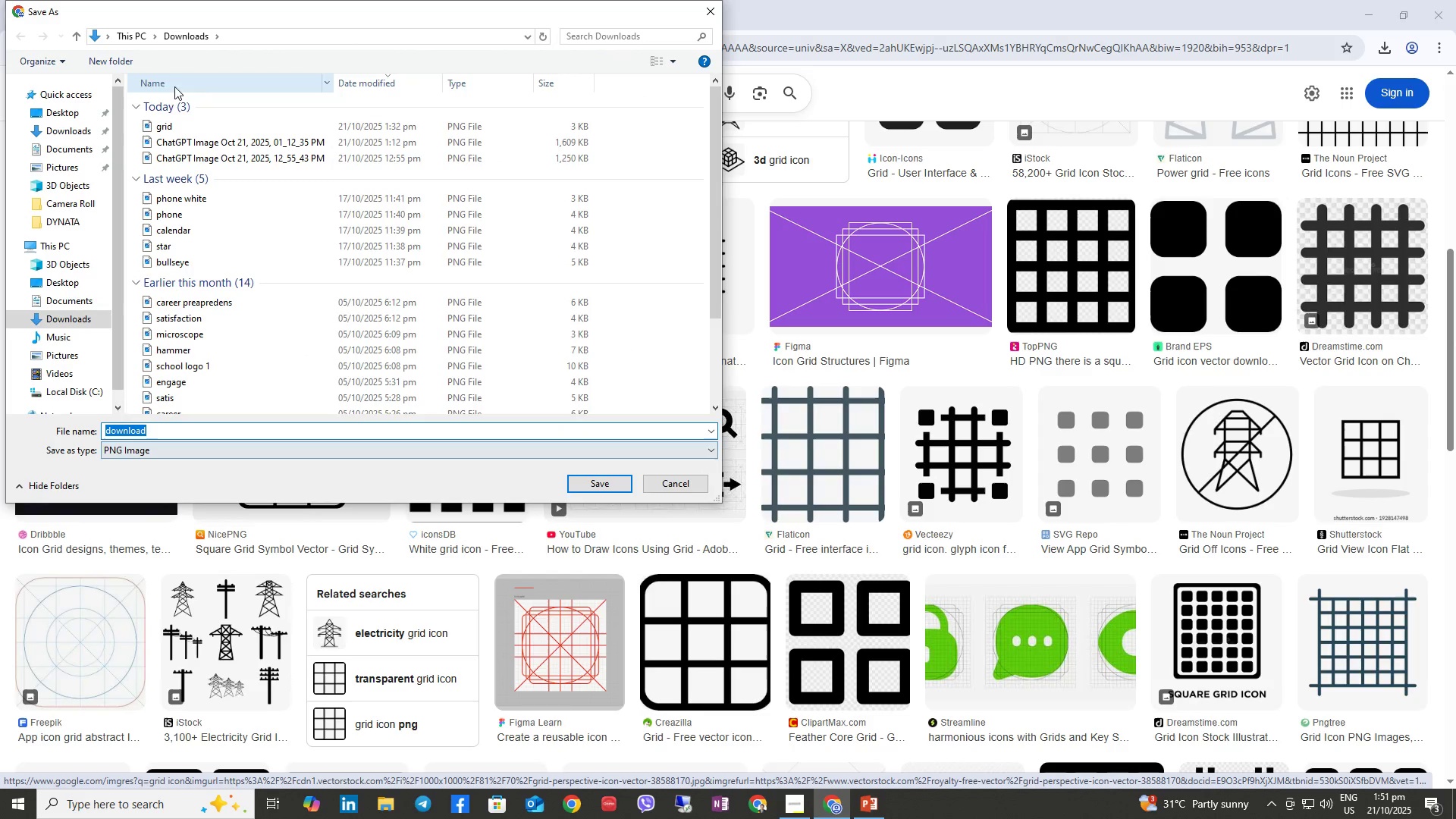 
double_click([214, 120])
 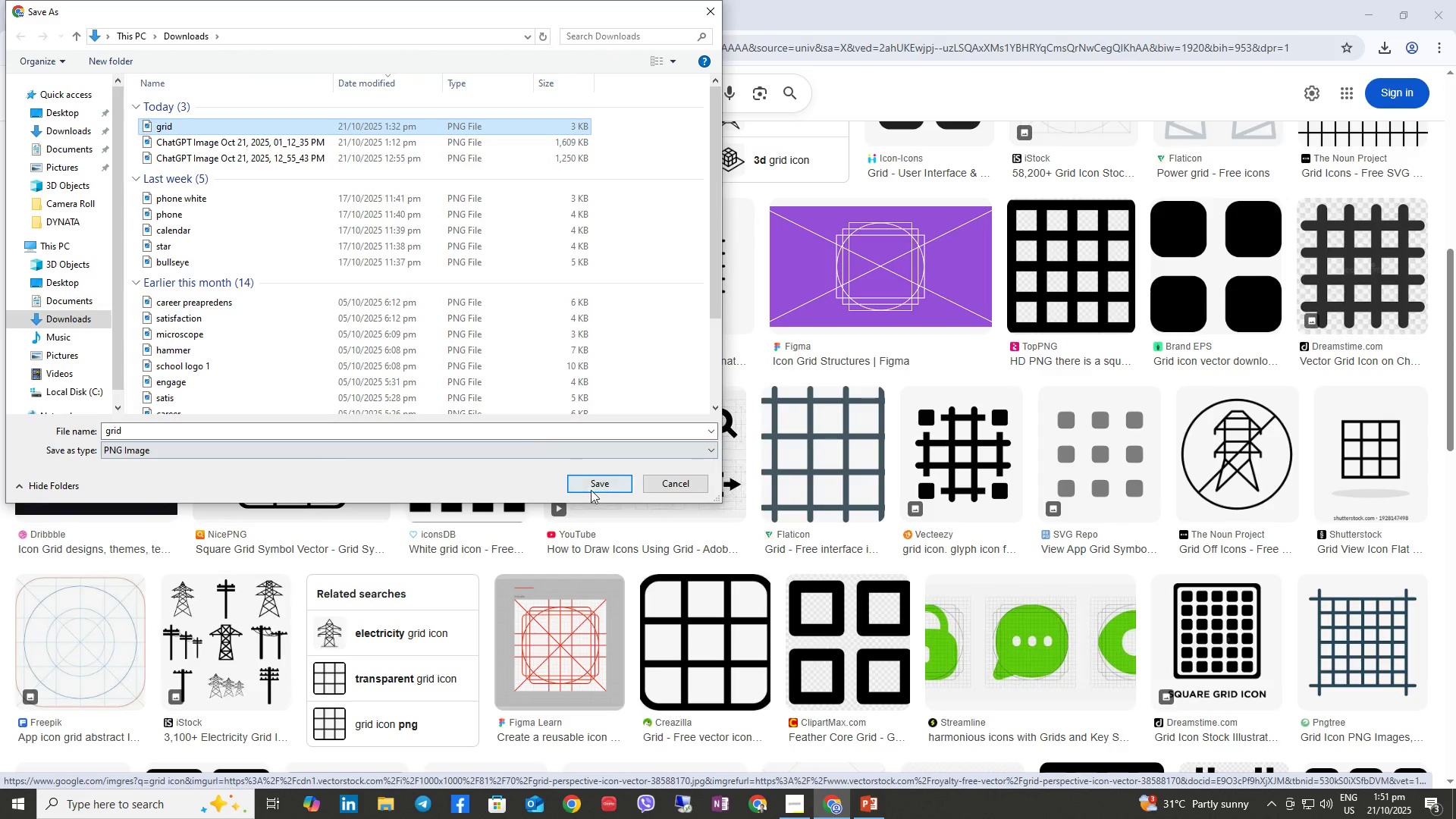 
left_click([593, 481])
 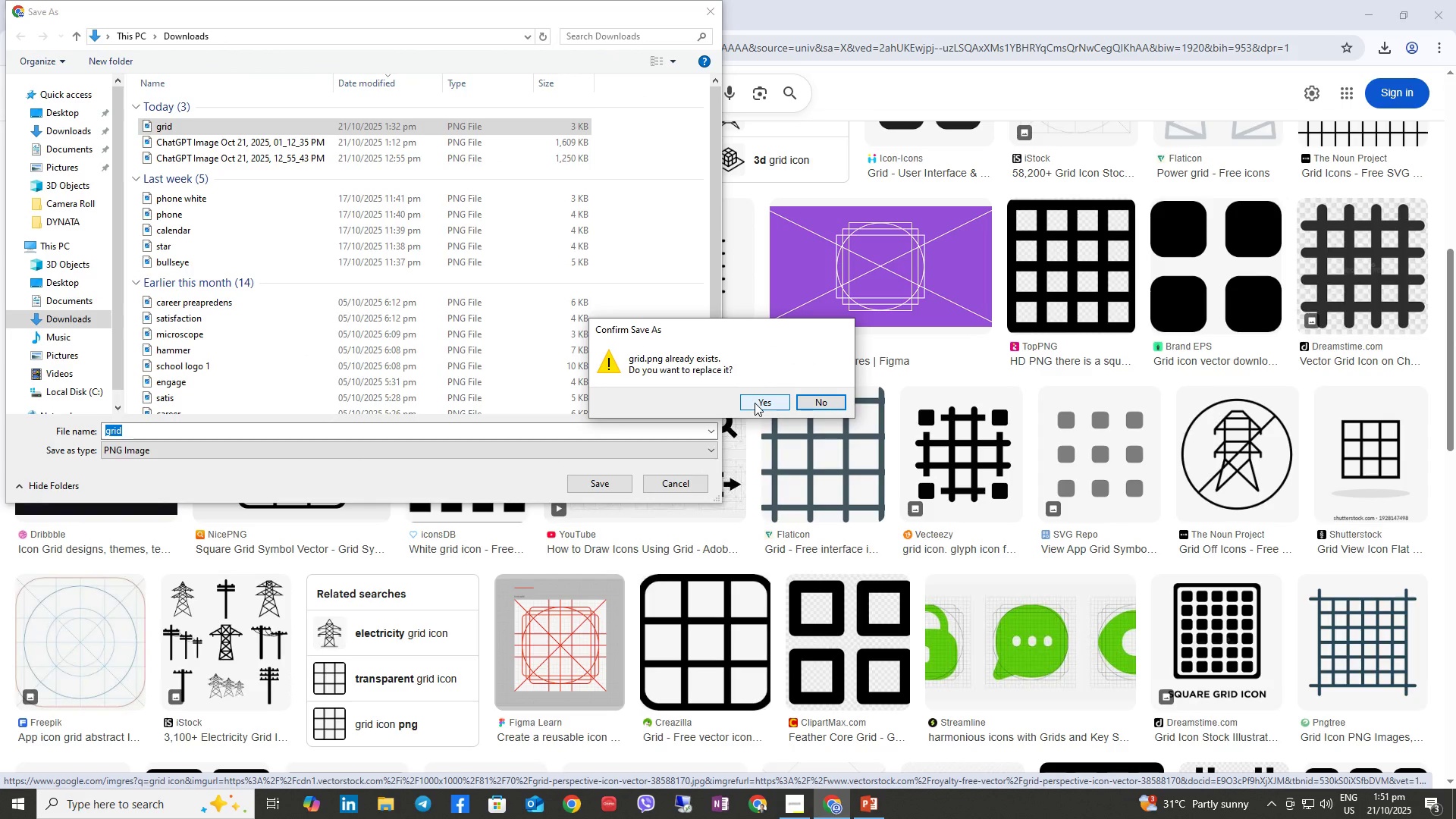 
left_click([755, 403])
 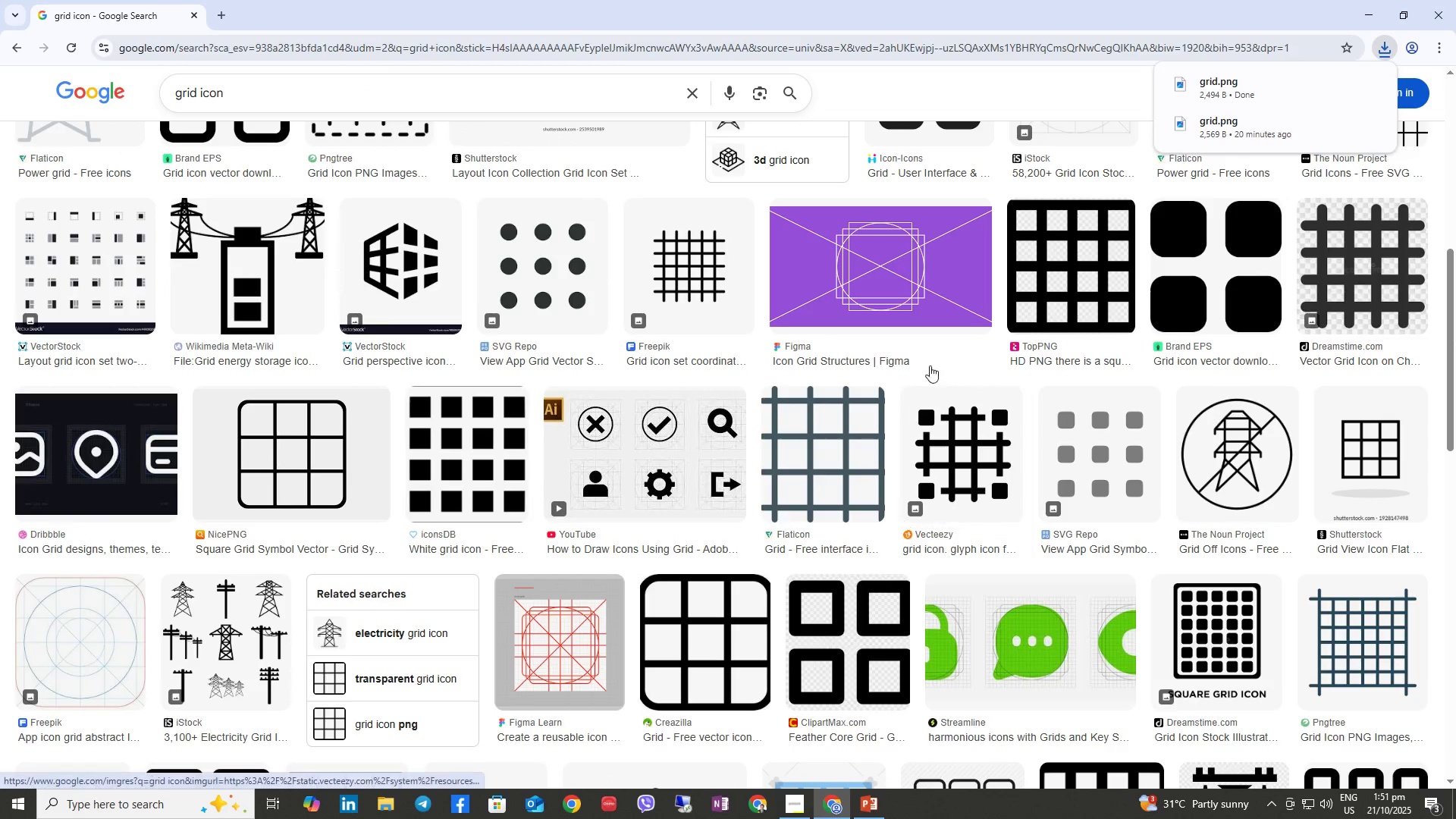 
mouse_move([890, 787])
 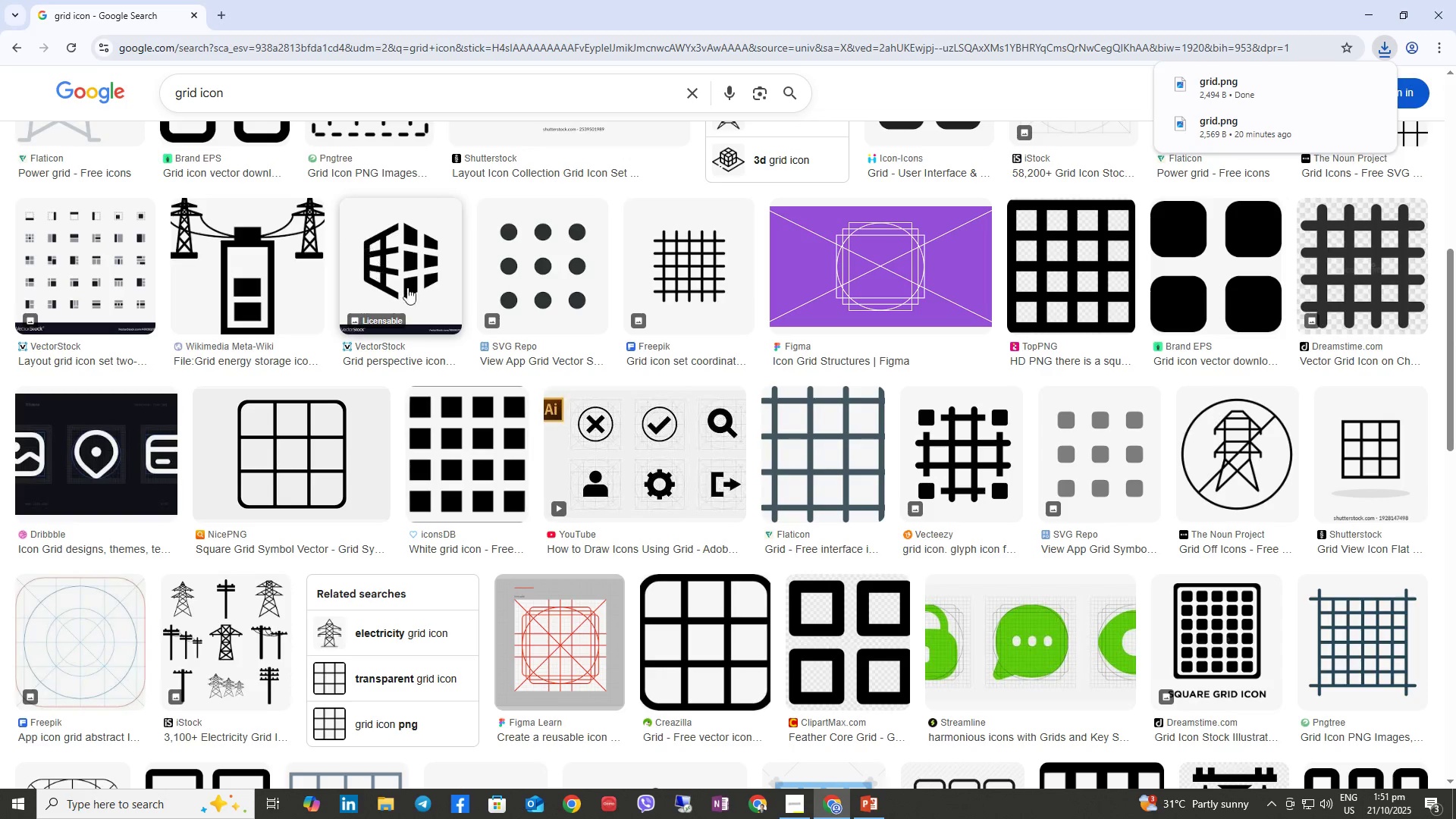 
scroll: coordinate [691, 549], scroll_direction: up, amount: 3.0
 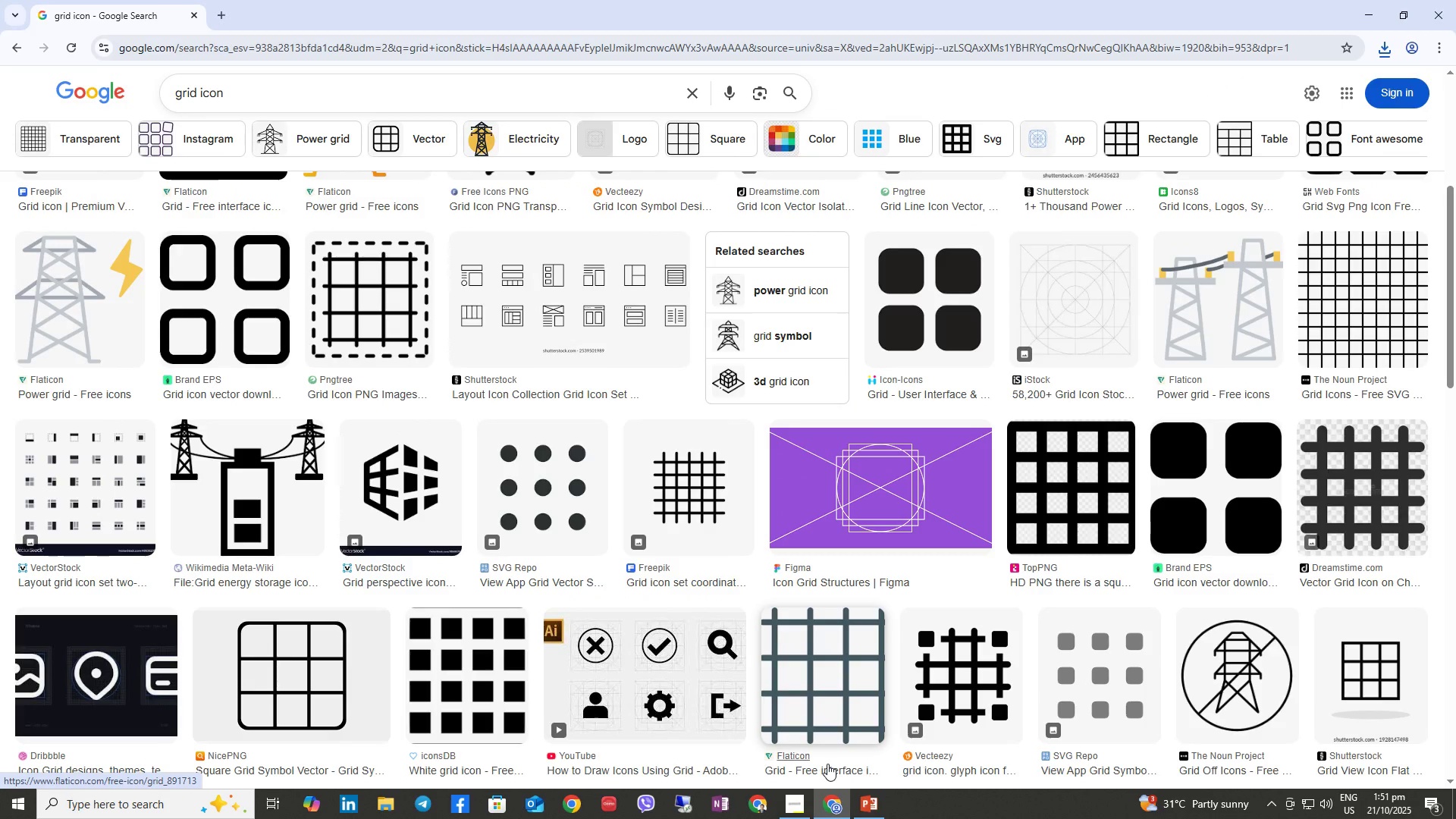 
wait(7.58)
 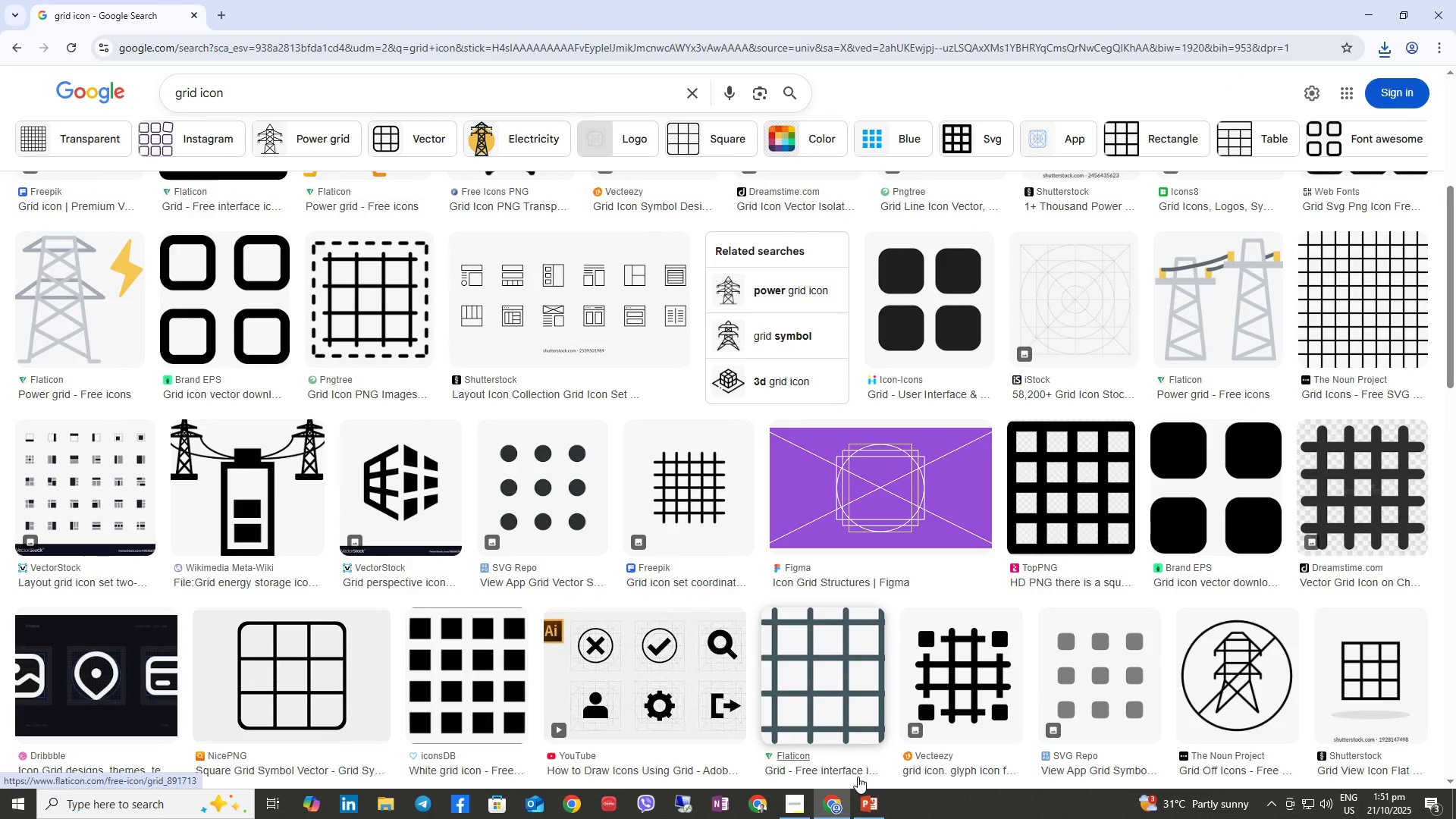 
left_click([877, 803])
 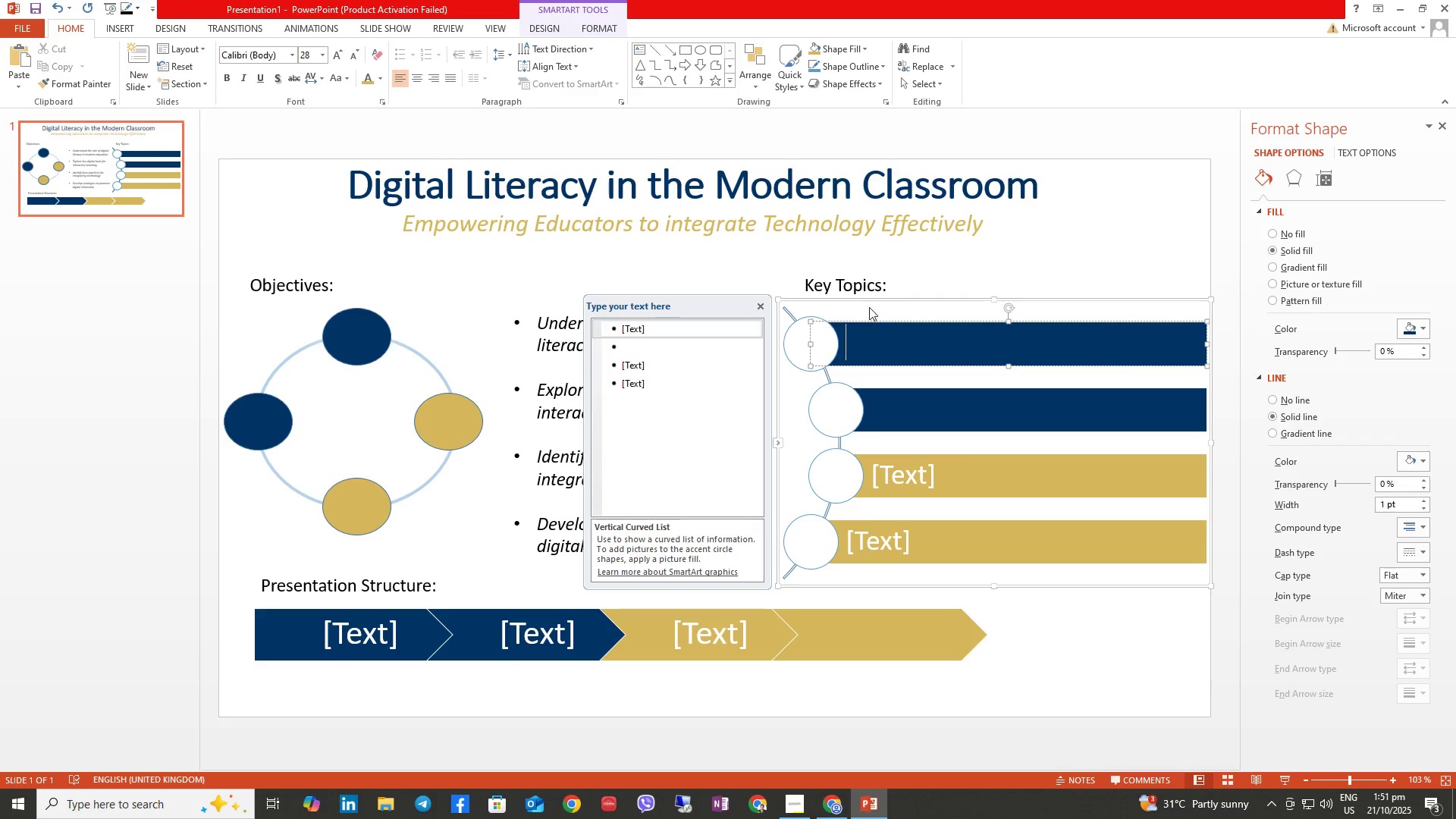 
left_click([917, 268])
 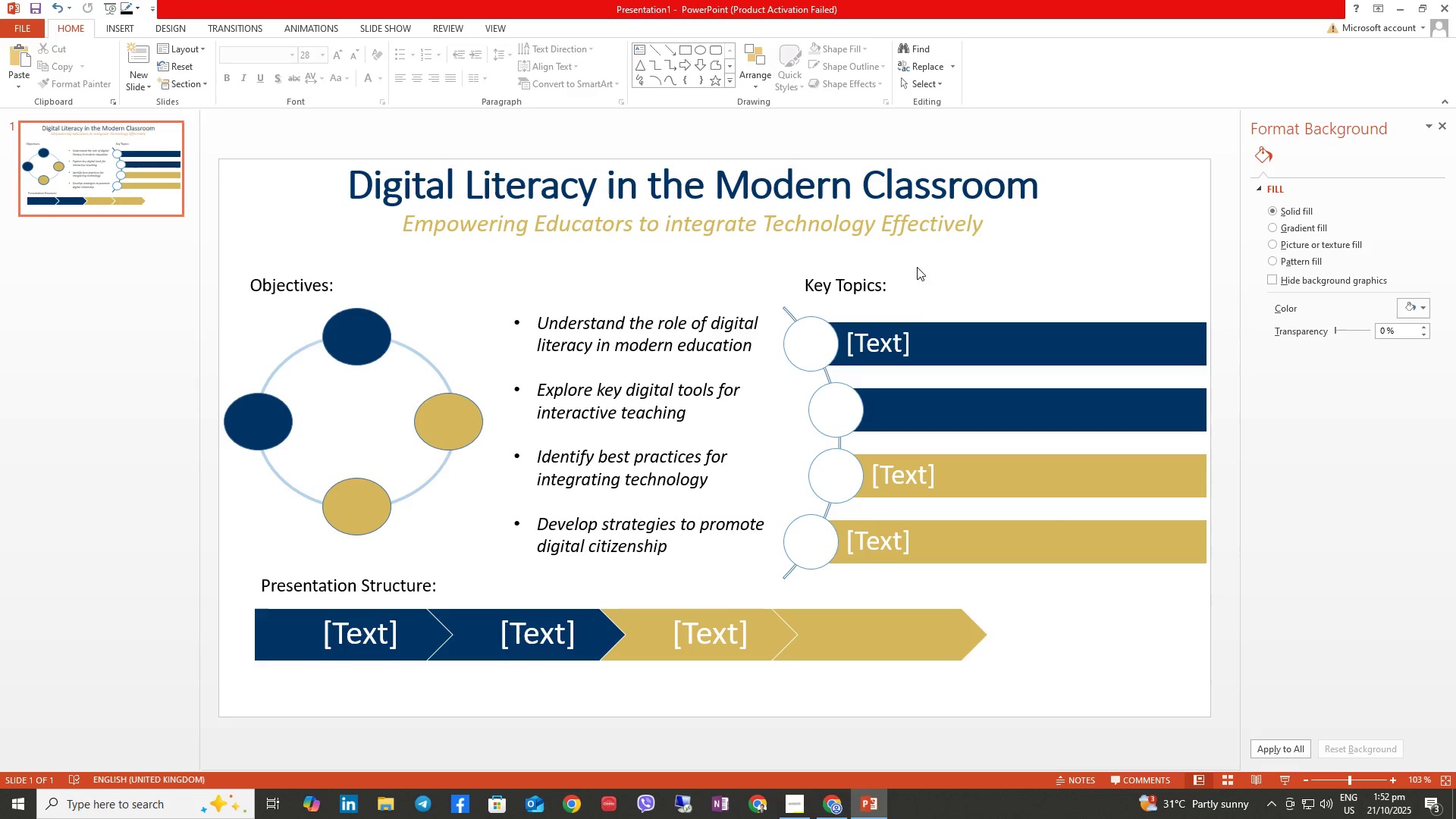 
wait(36.24)
 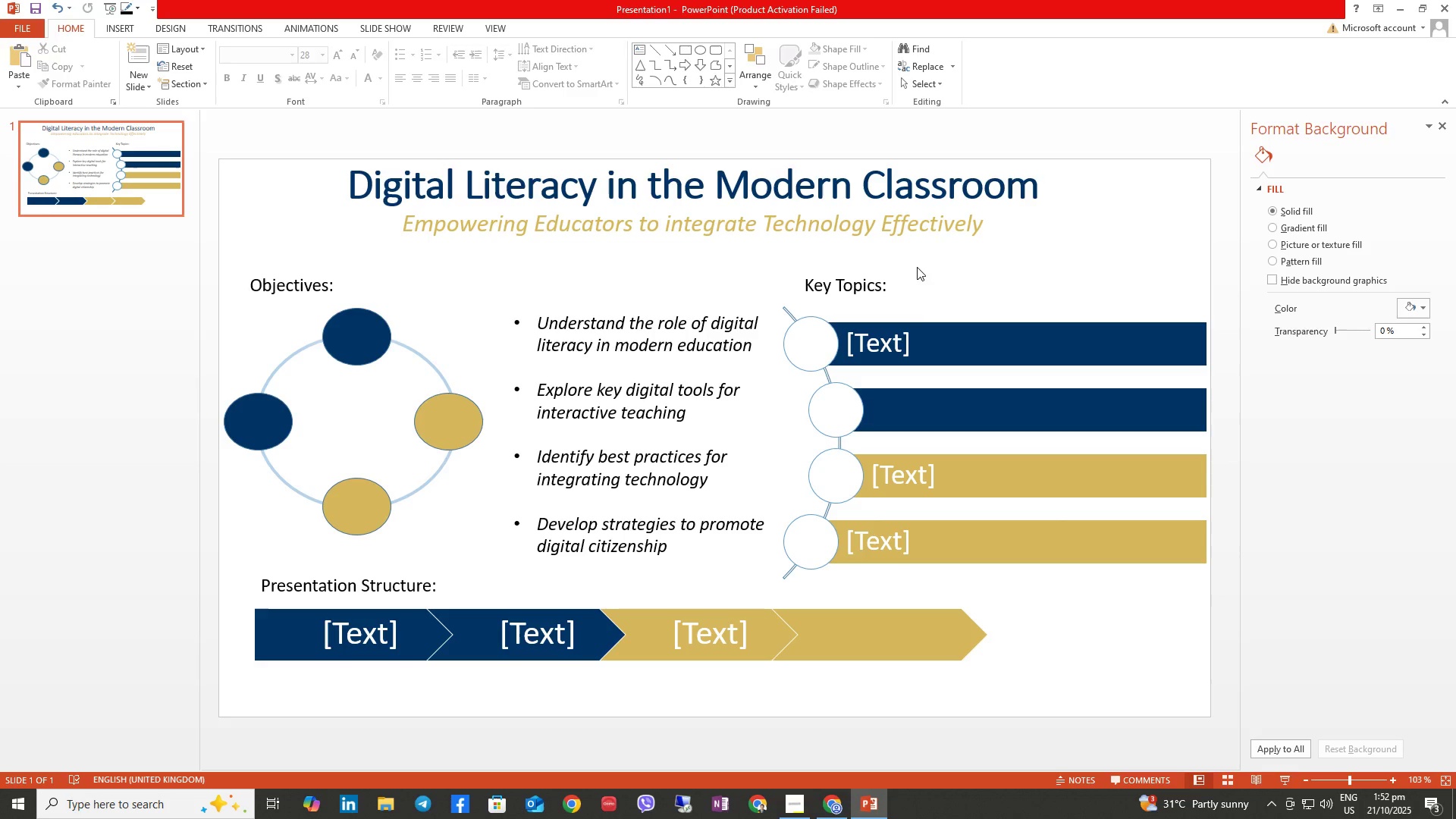 
left_click([538, 346])
 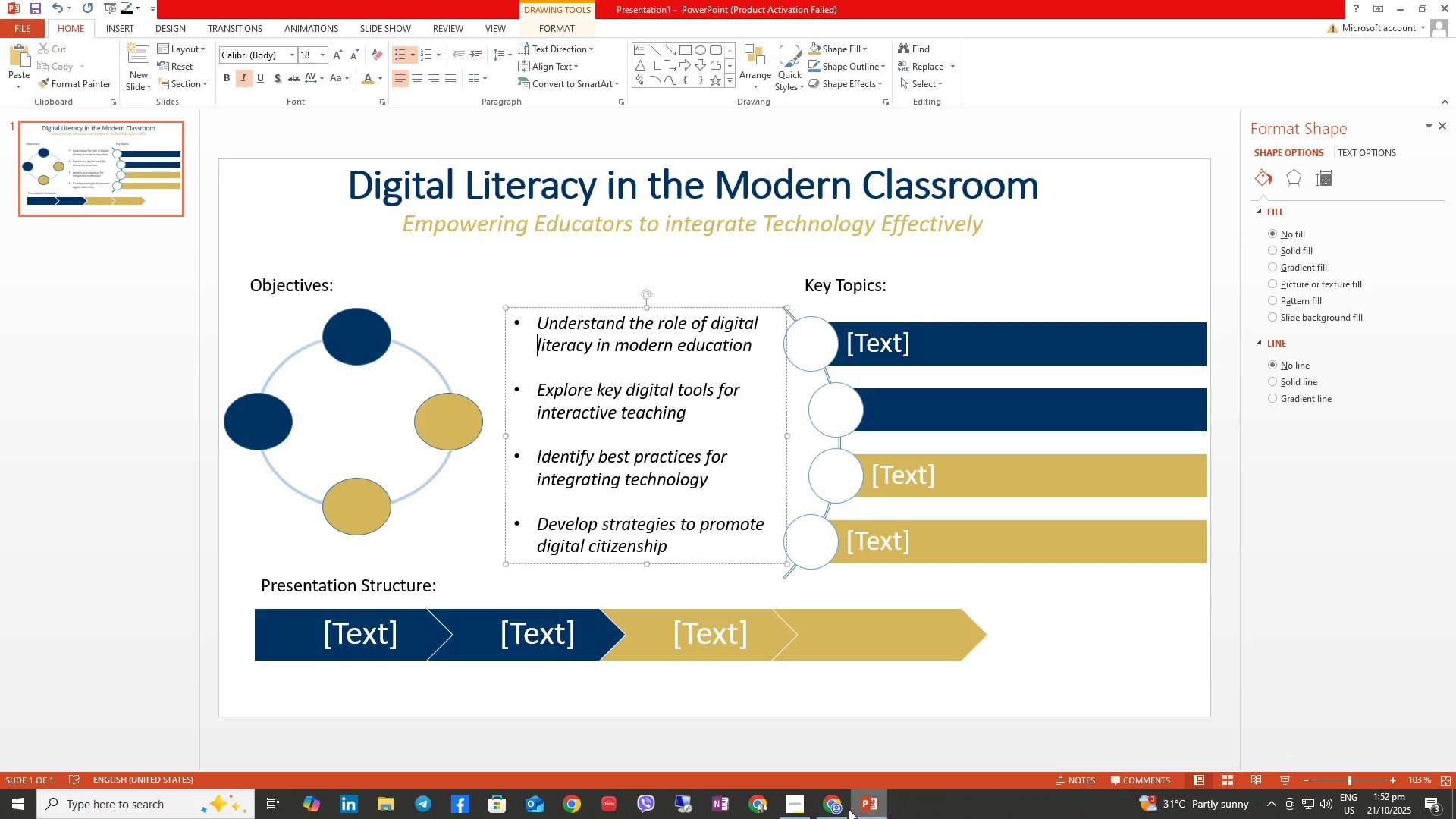 
mouse_move([831, 807])
 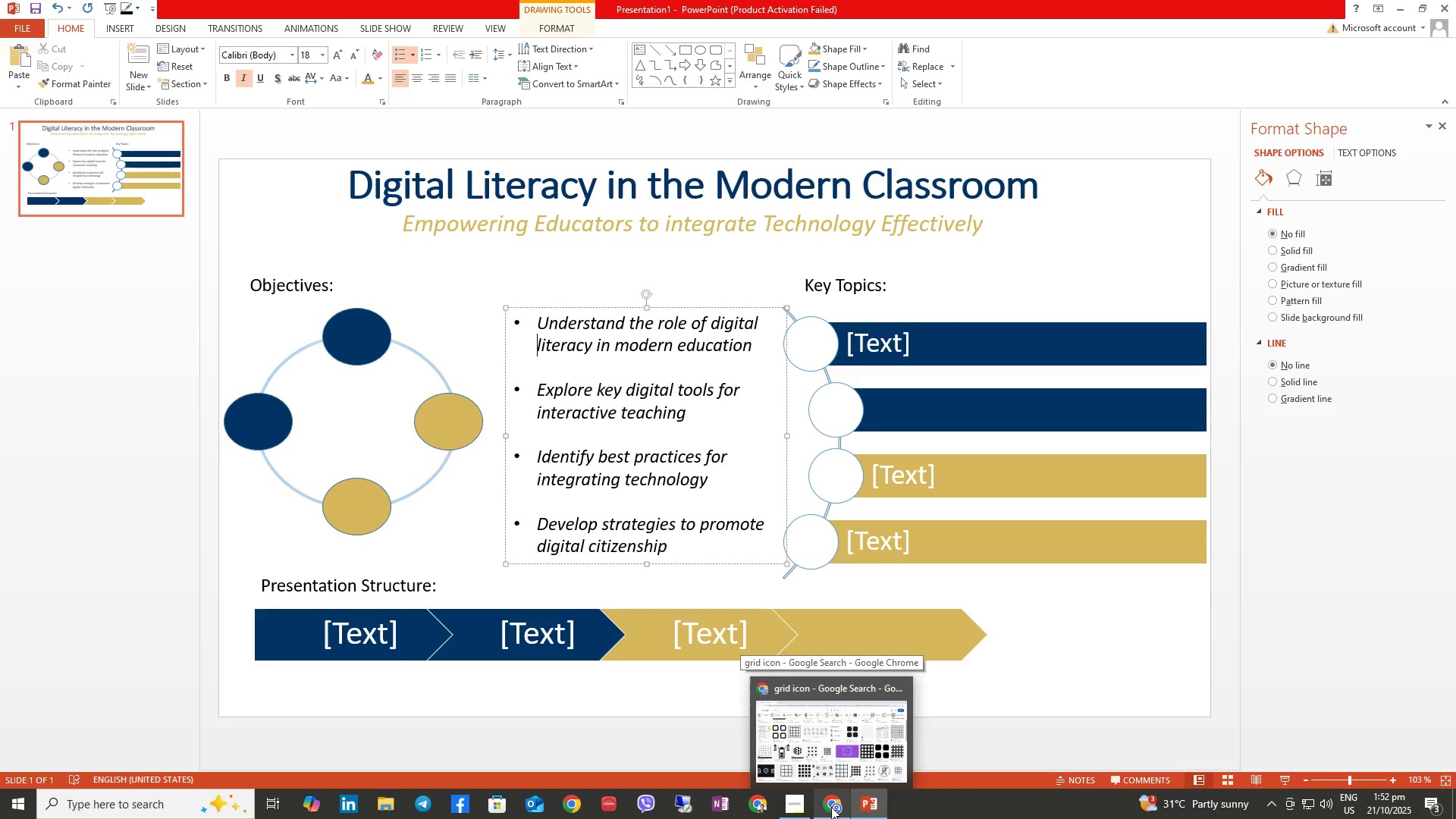 
left_click([832, 805])
 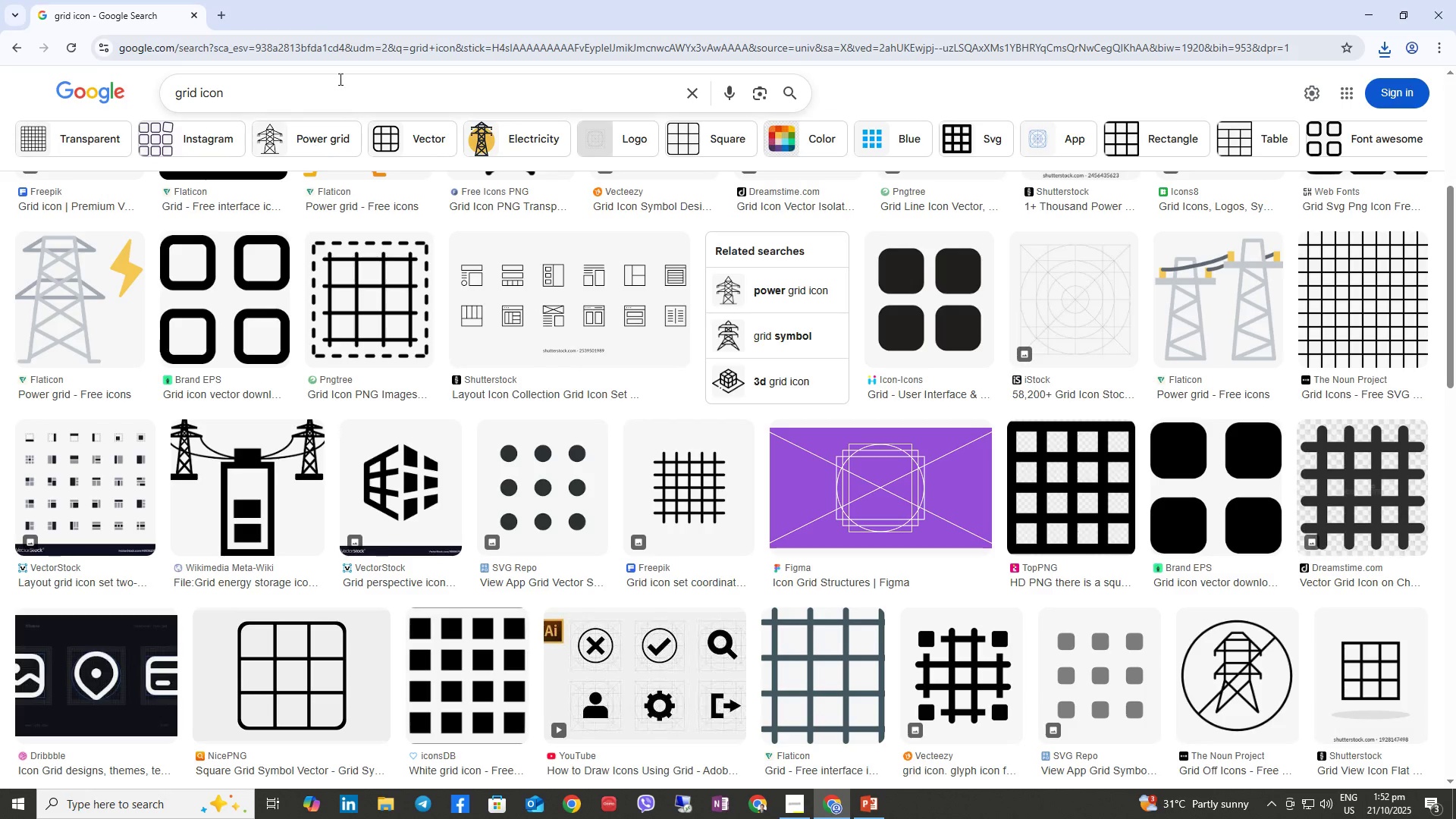 
left_click([341, 95])
 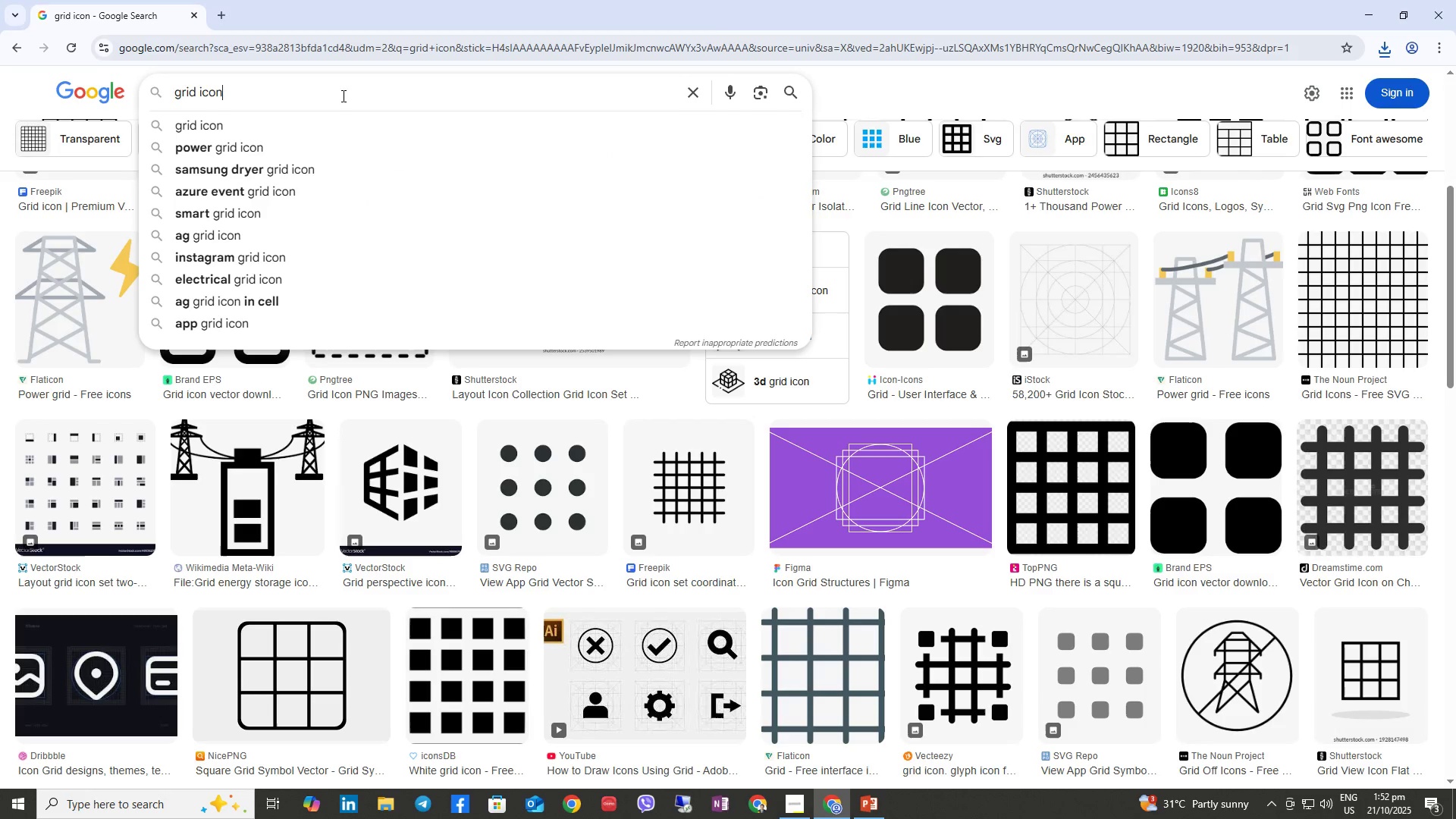 
type(underunders)
 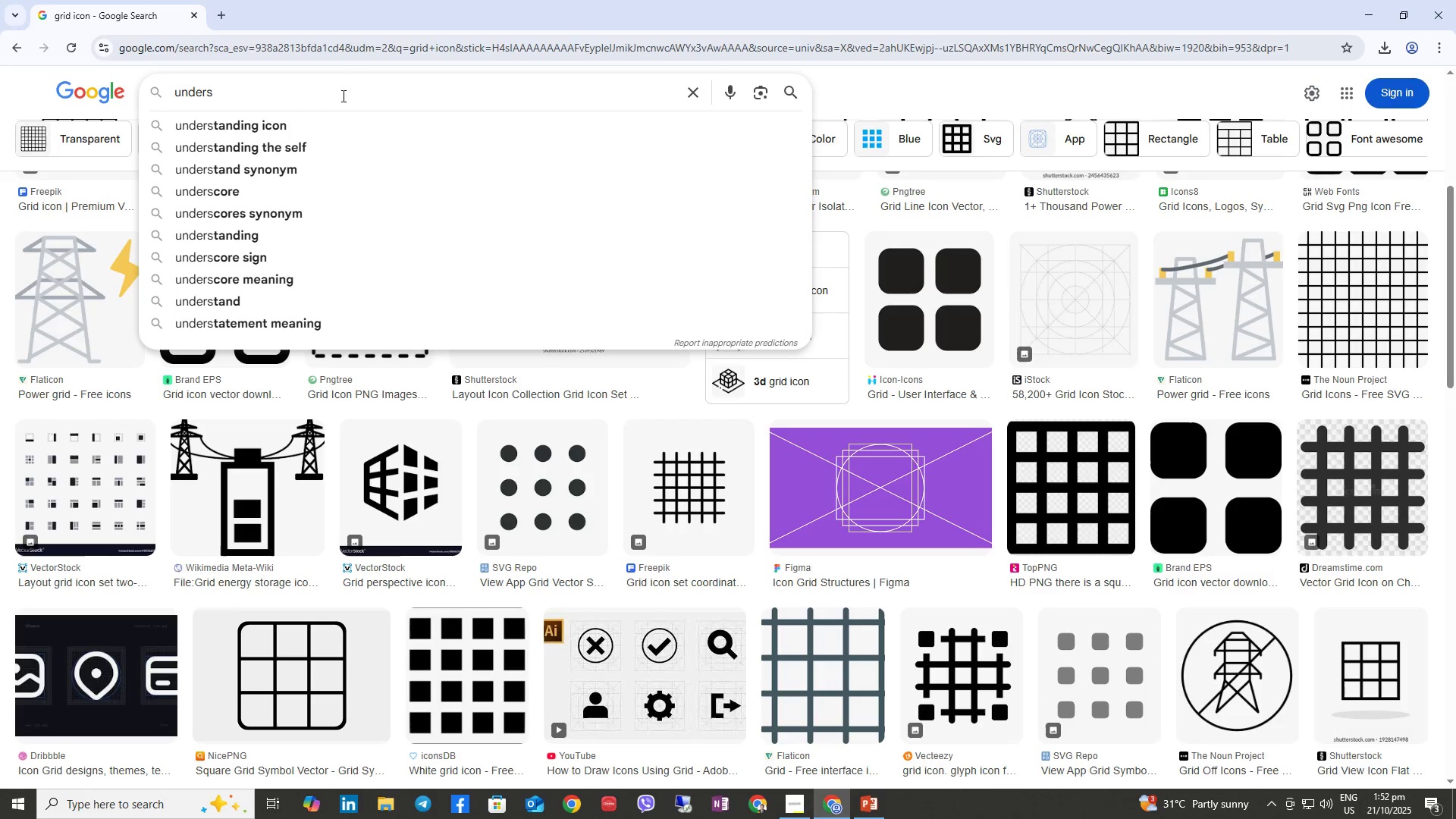 
hold_key(key=Backspace, duration=1.47)
 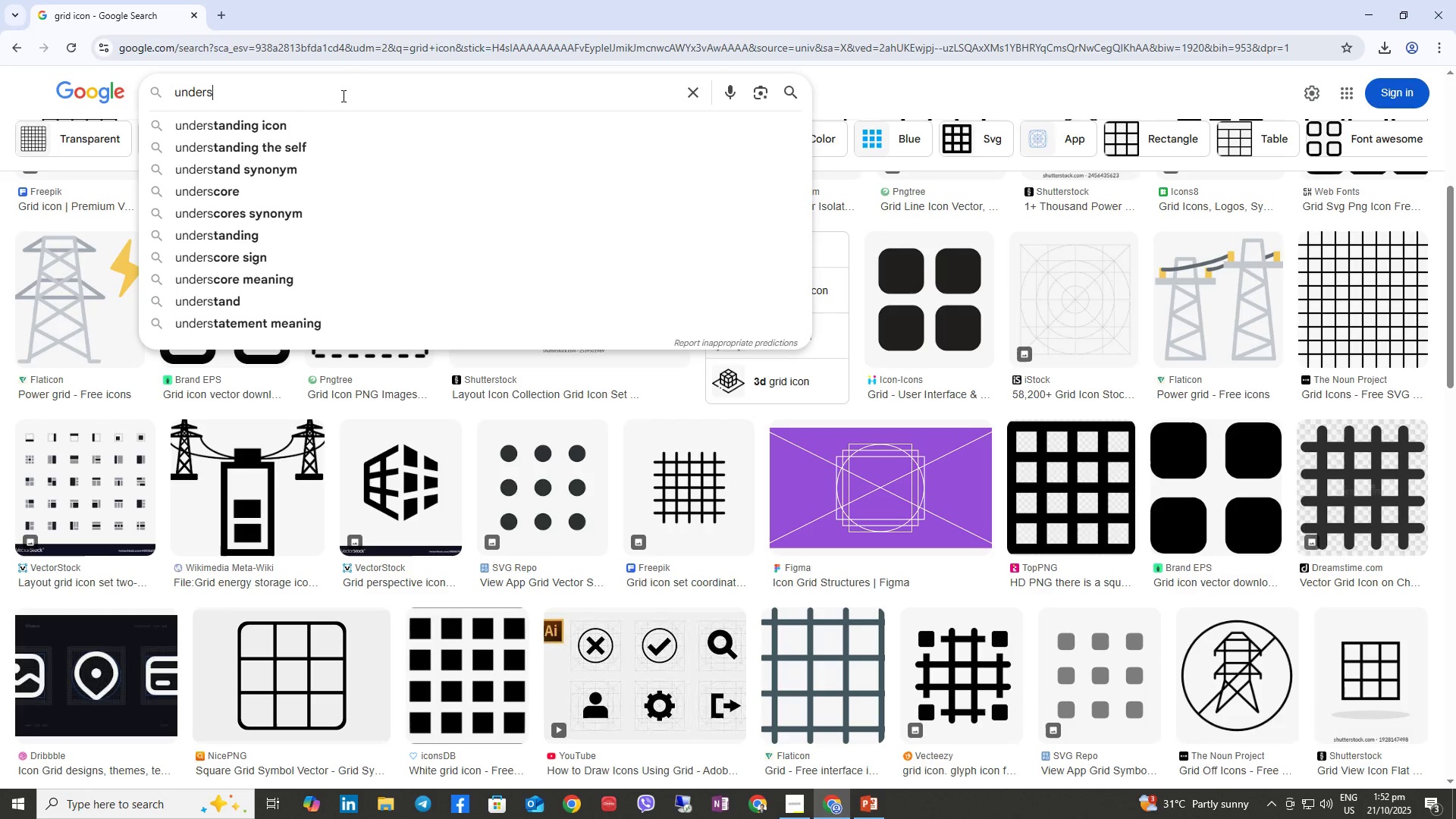 
key(ArrowDown)
 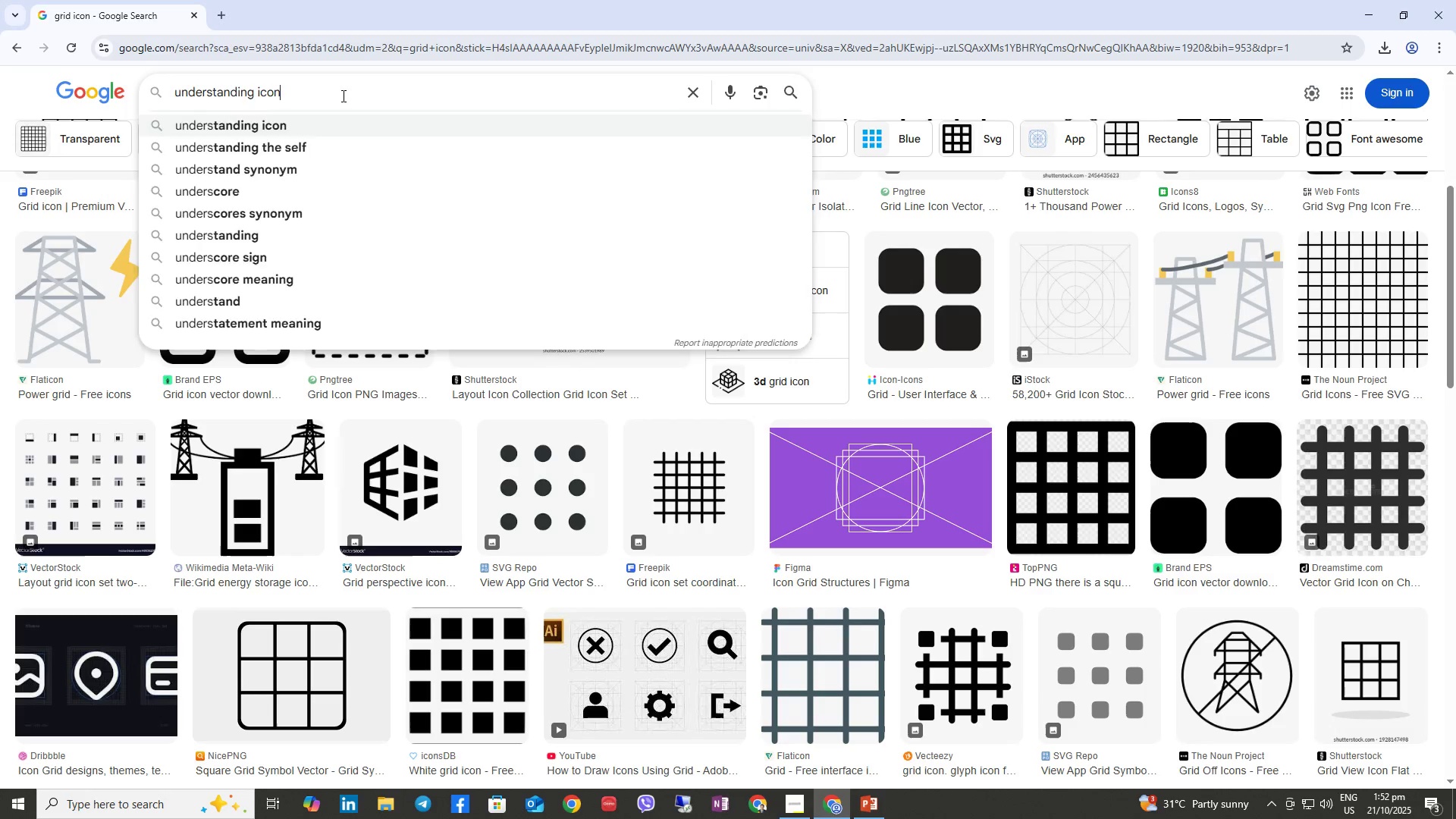 
key(Enter)
 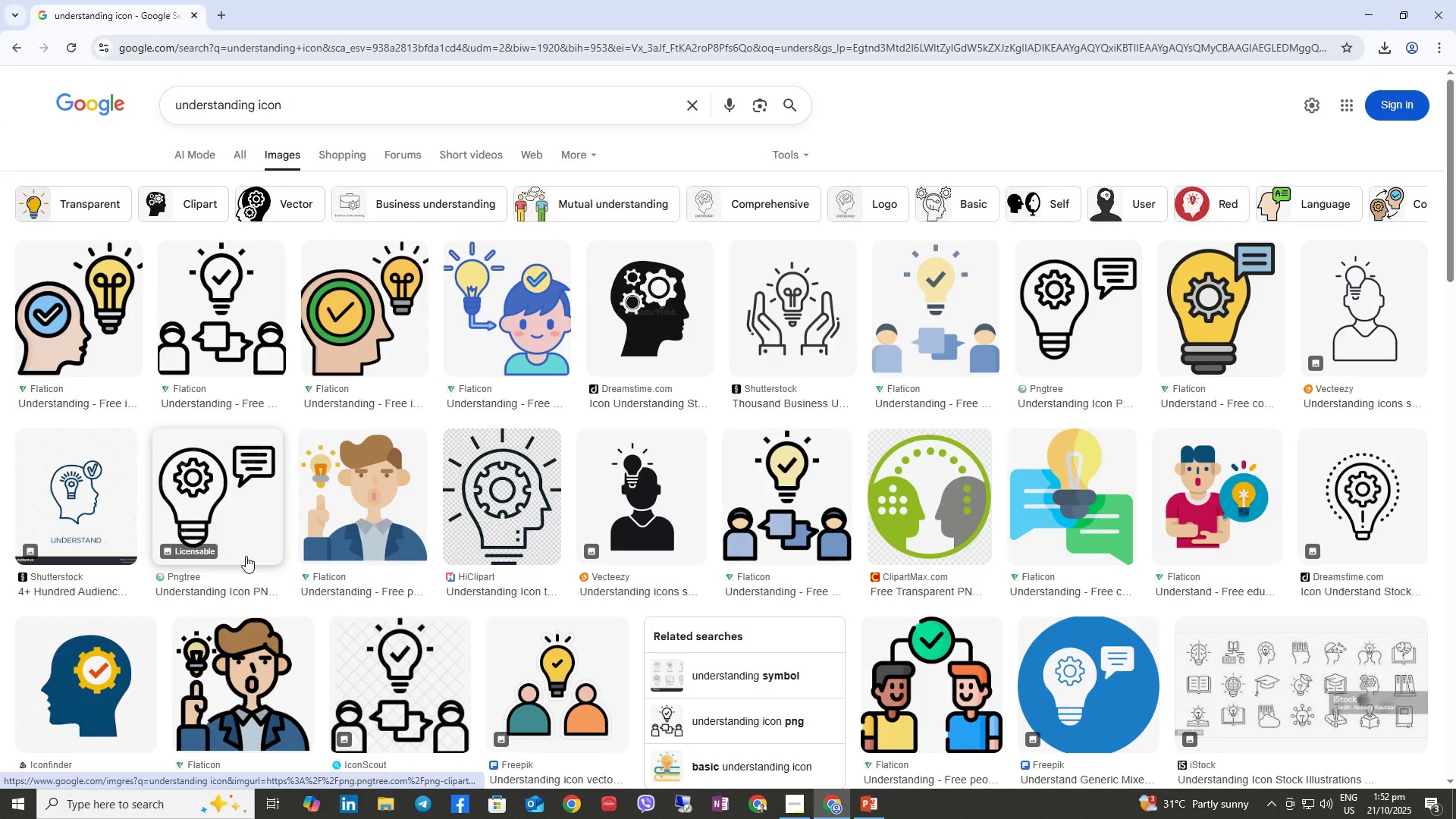 
wait(7.66)
 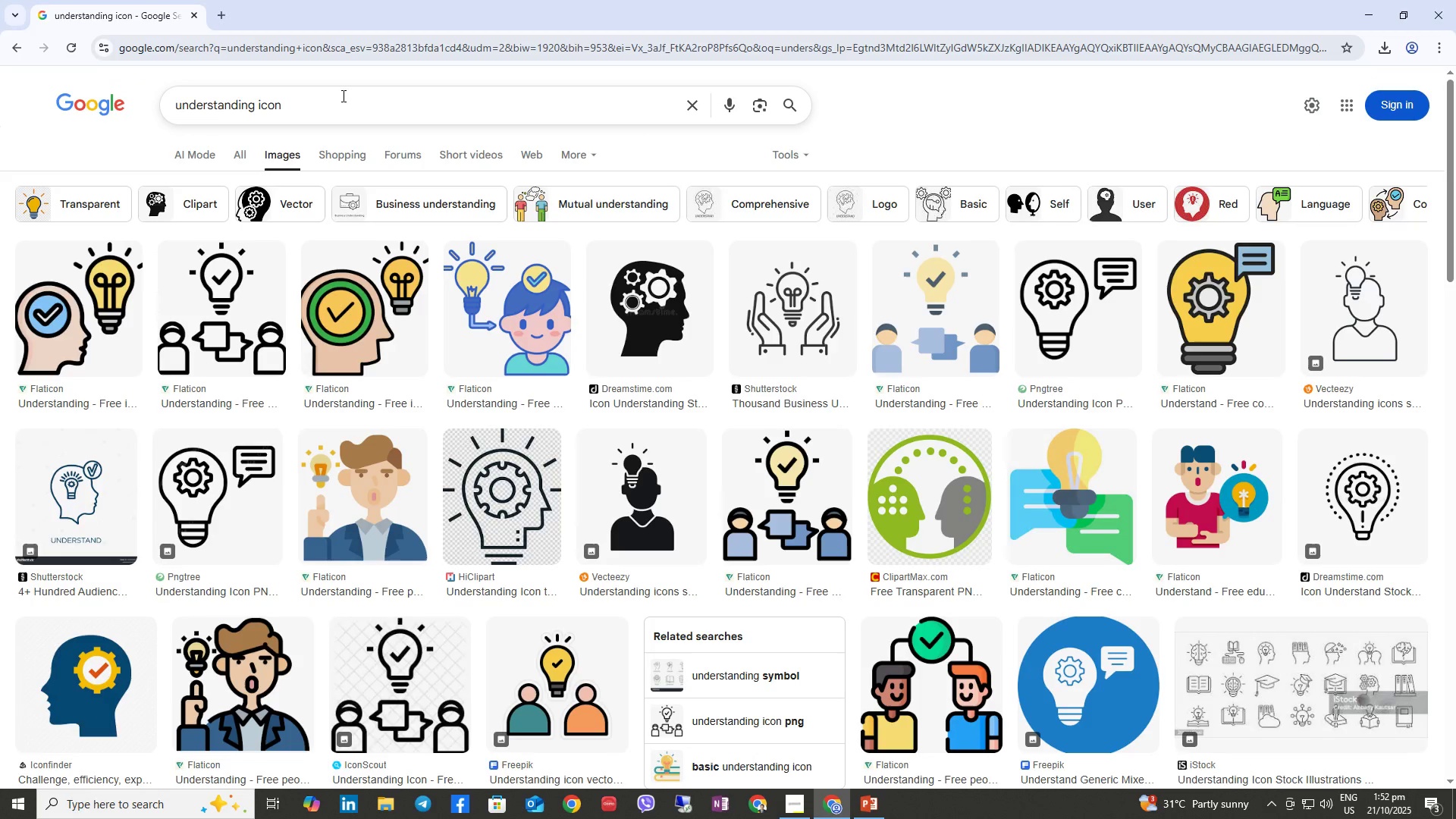 
right_click([108, 692])
 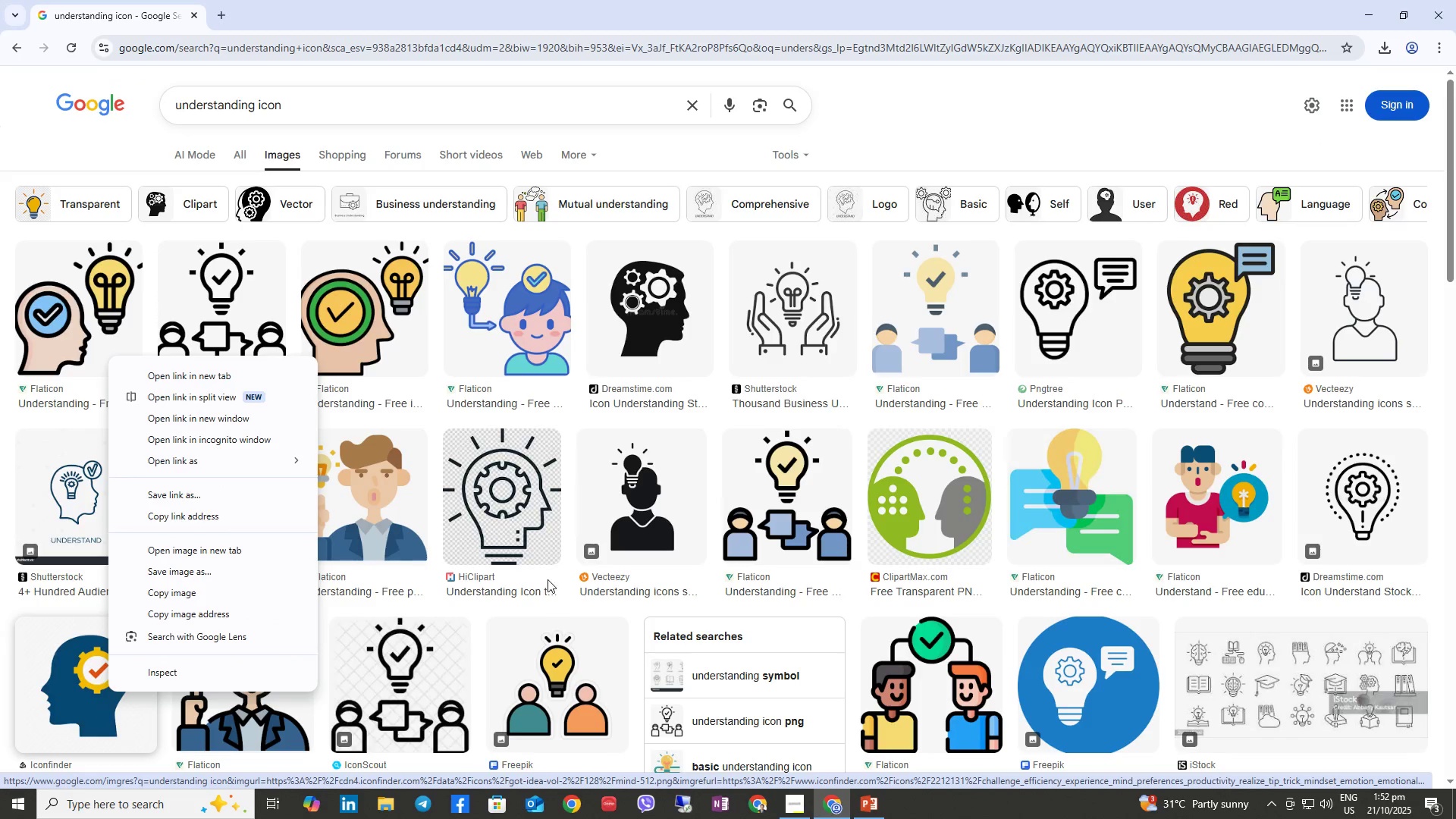 
left_click([538, 584])
 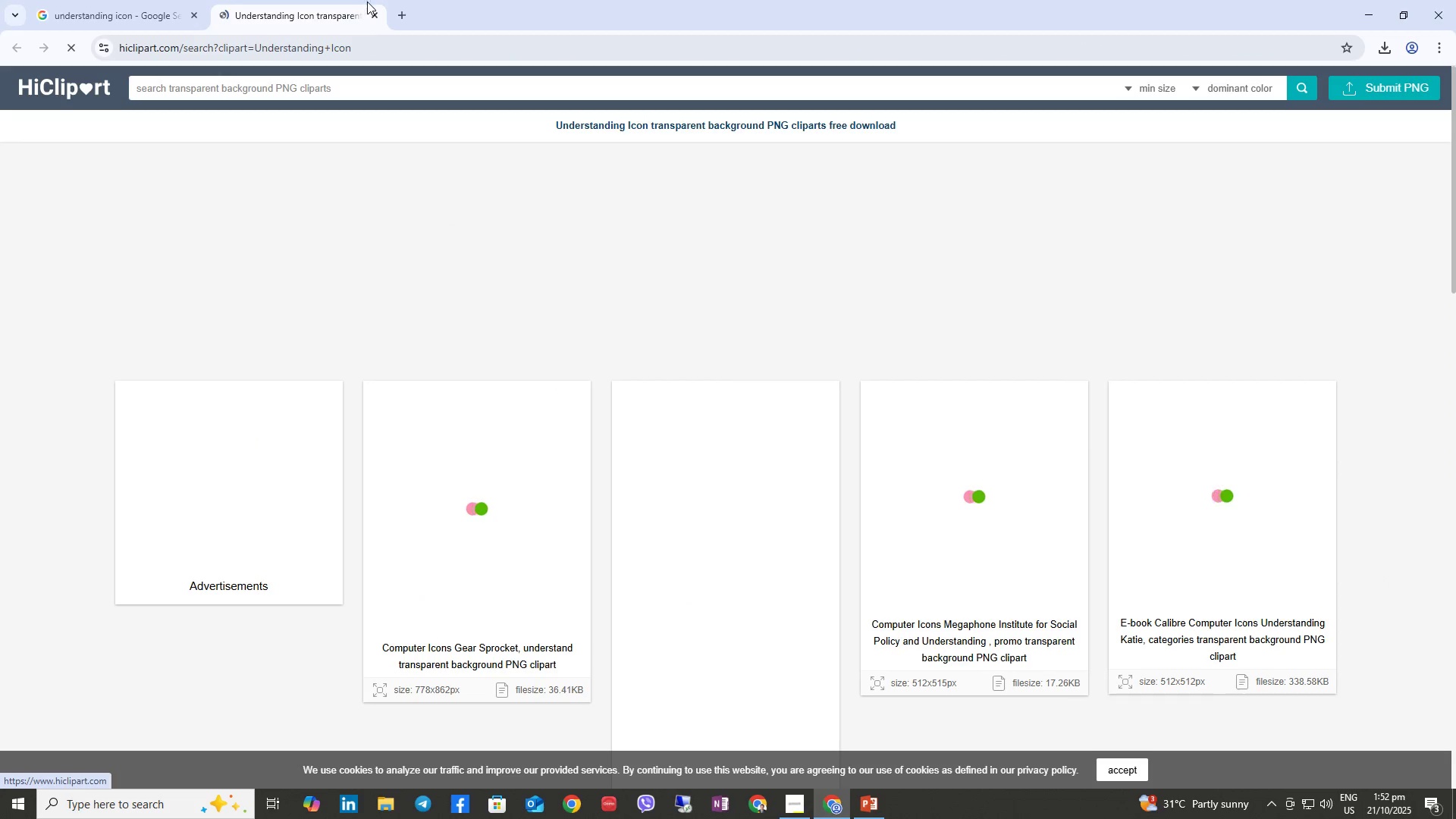 
left_click([370, 17])
 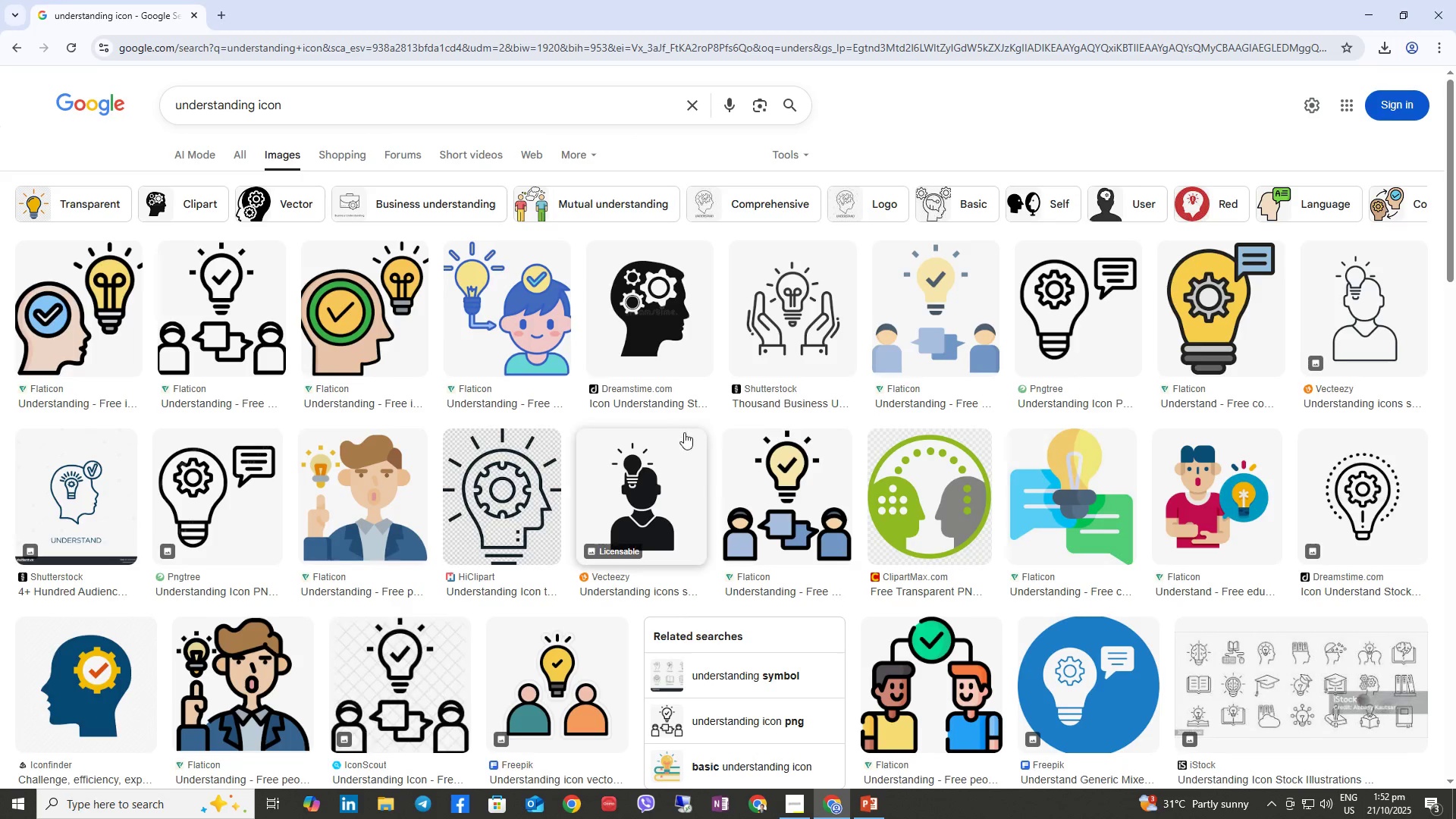 
scroll: coordinate [724, 484], scroll_direction: down, amount: 1.0
 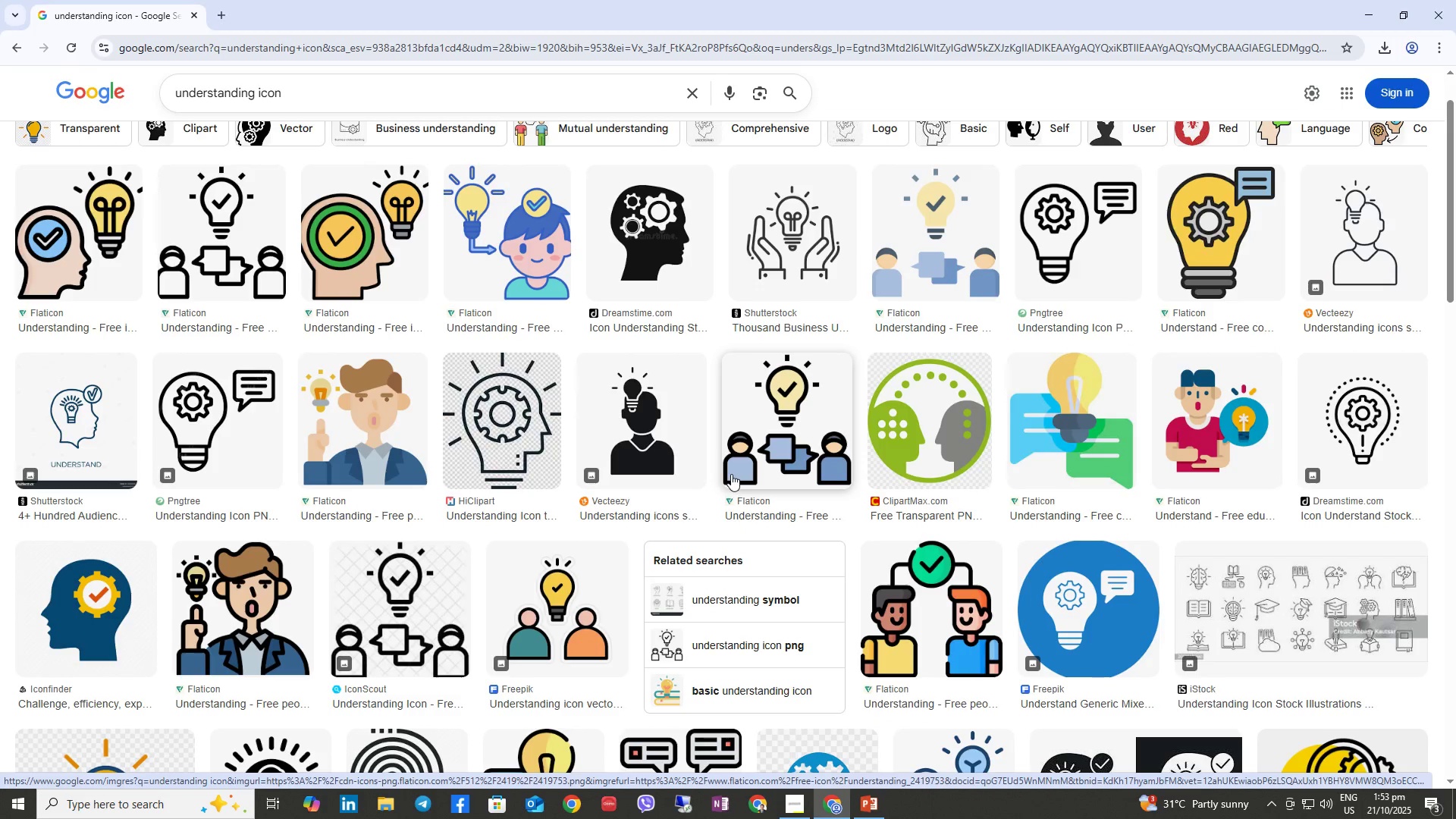 
wait(5.49)
 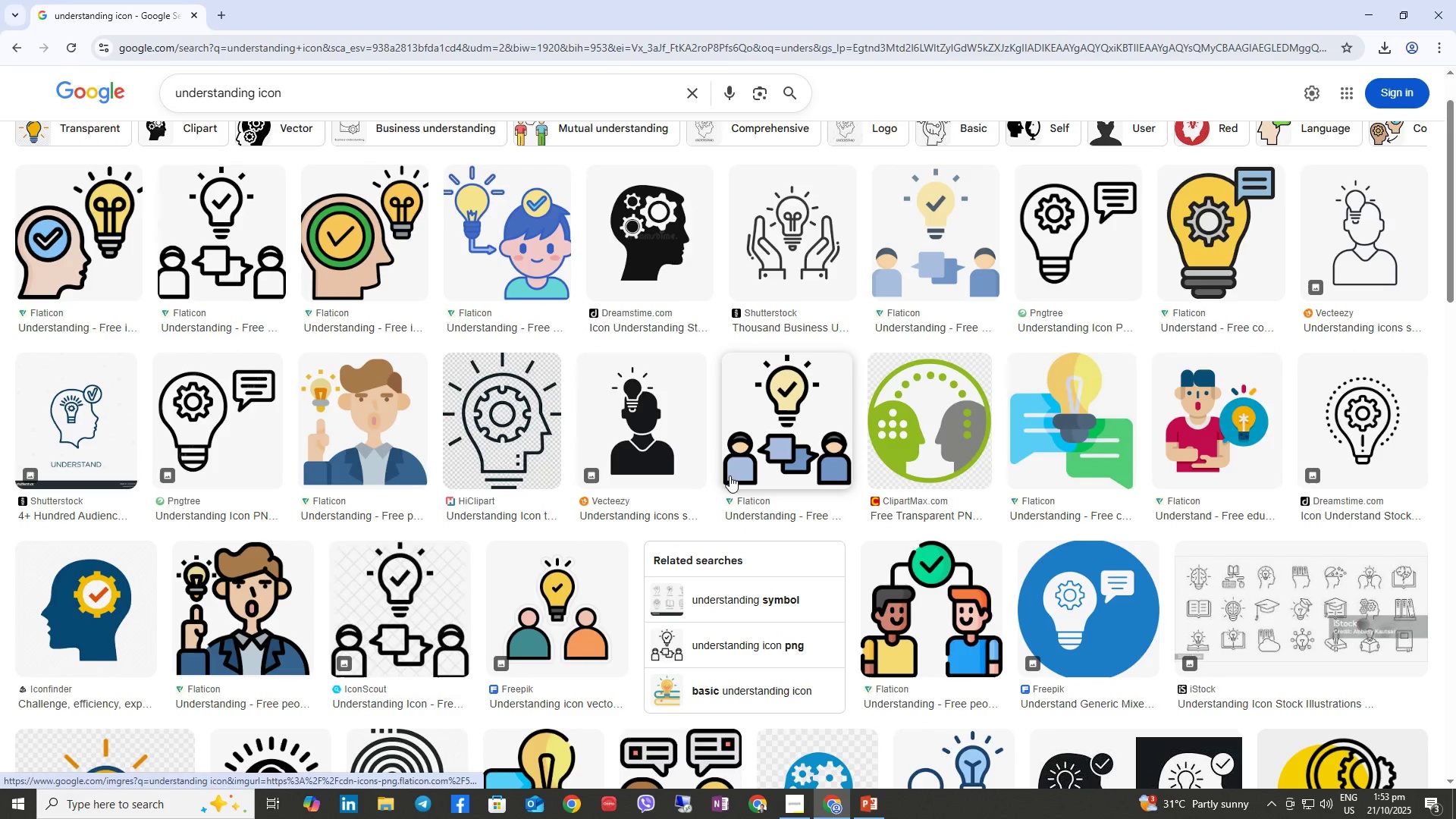 
scroll: coordinate [739, 568], scroll_direction: down, amount: 1.0
 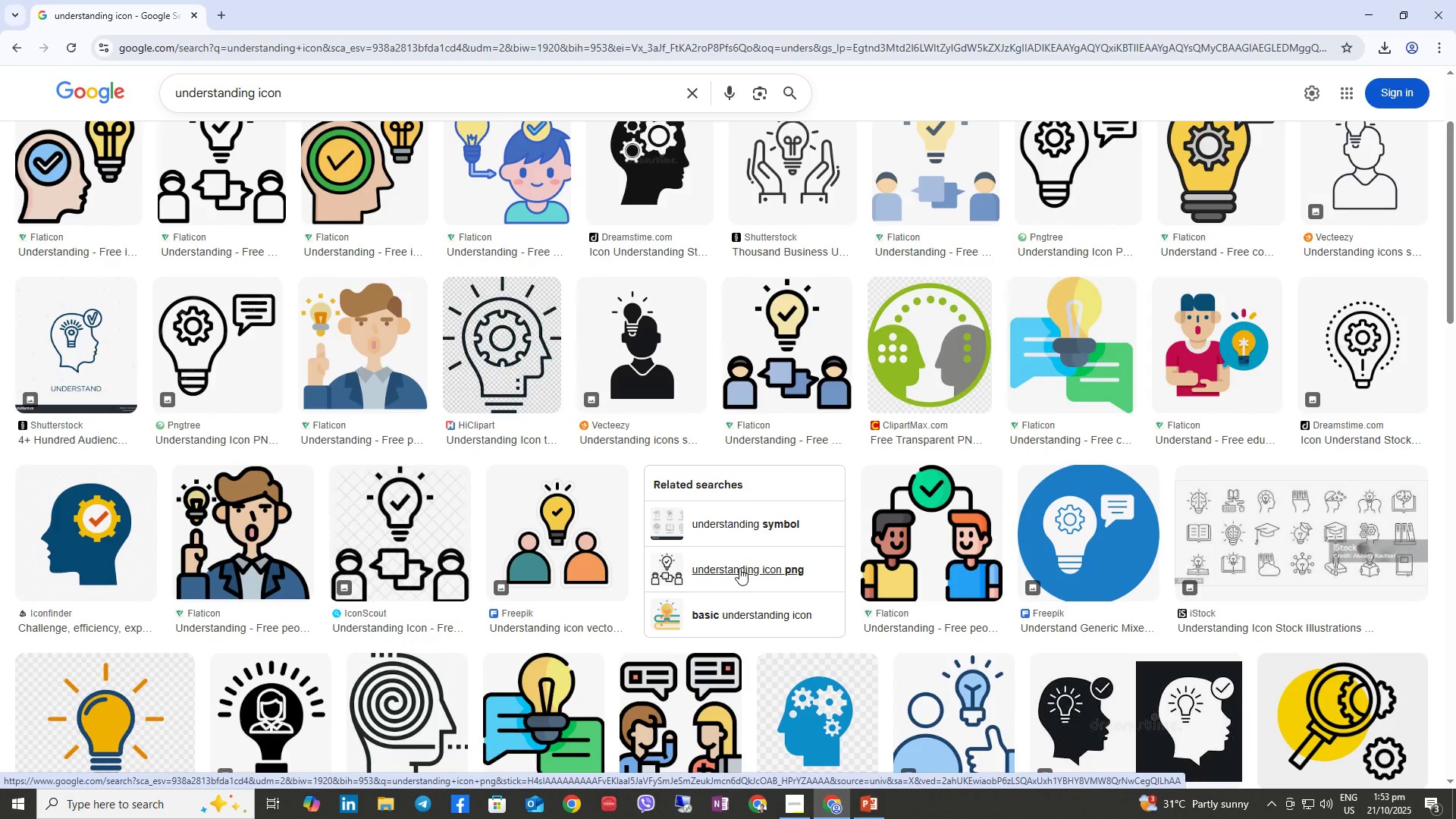 
scroll: coordinate [739, 568], scroll_direction: up, amount: 1.0
 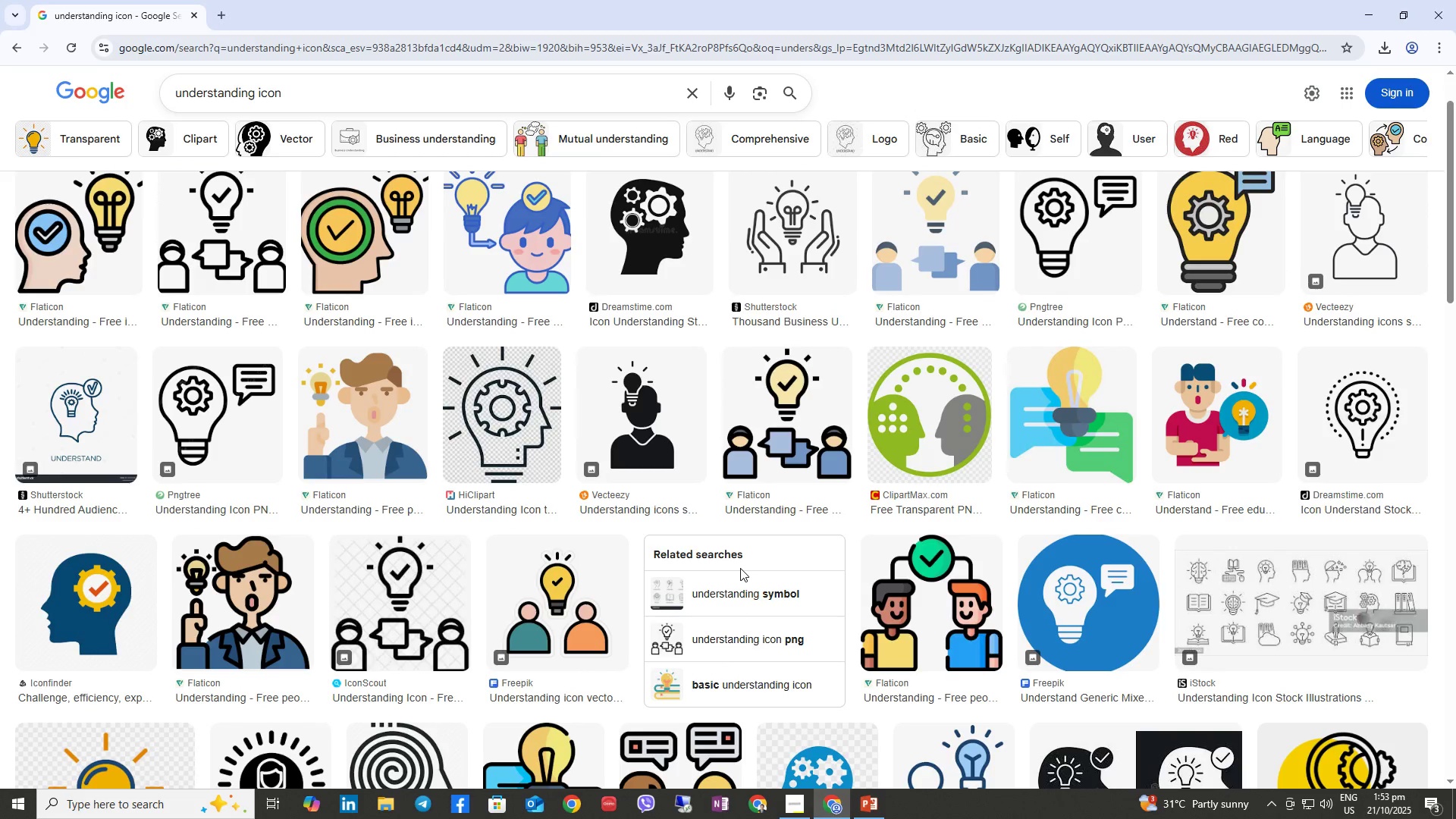 
scroll: coordinate [759, 544], scroll_direction: down, amount: 2.0
 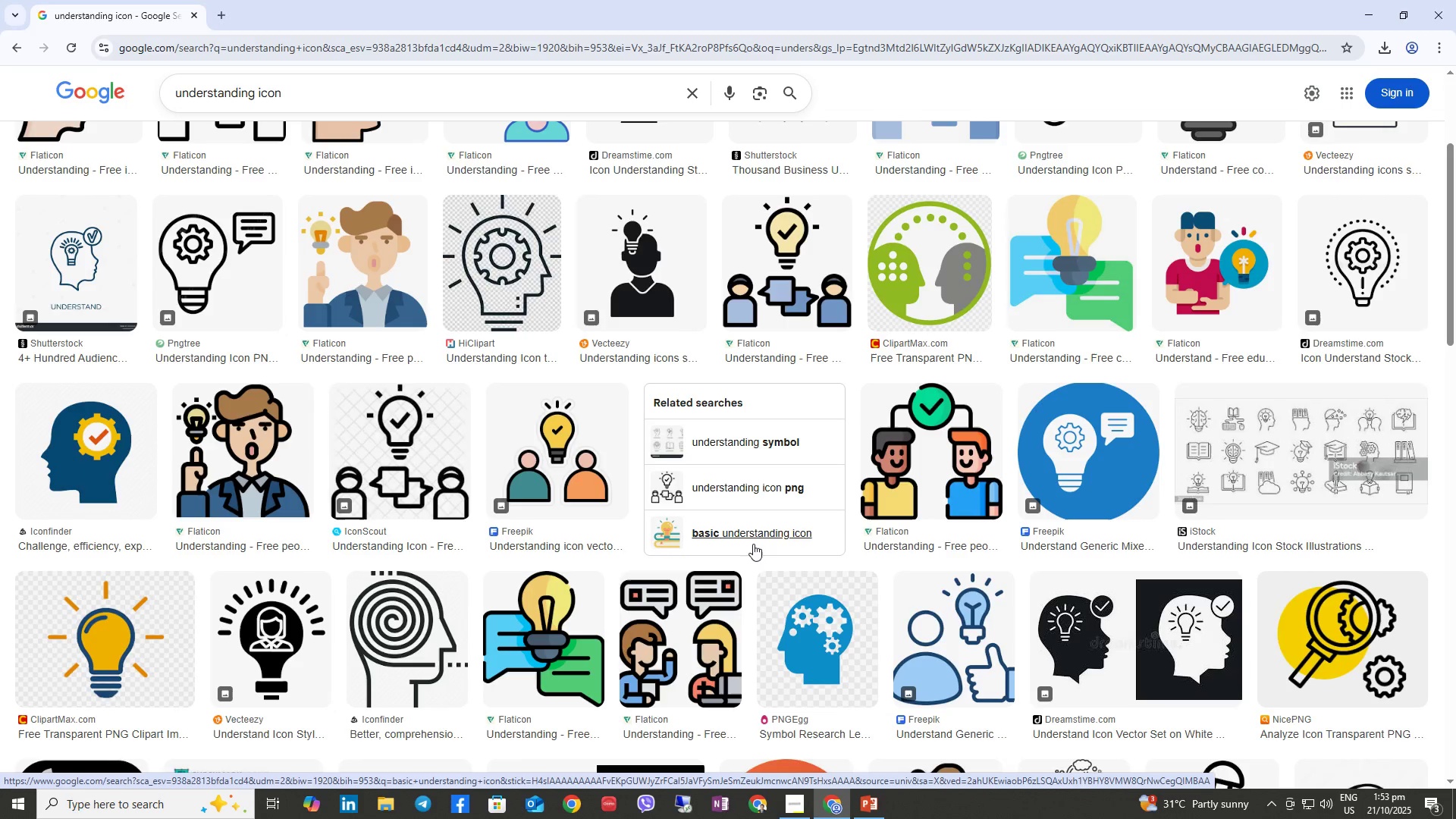 
wait(11.66)
 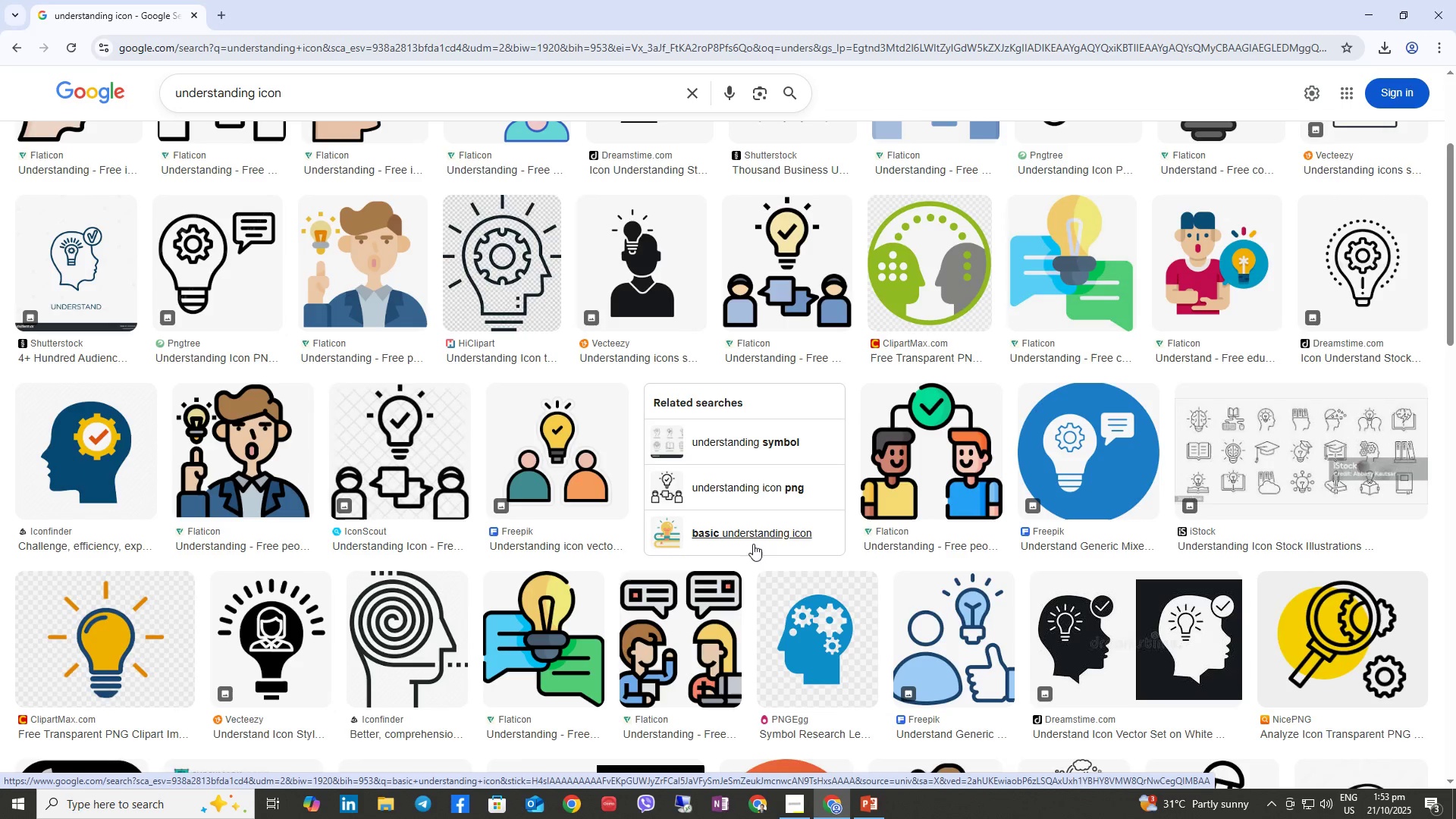 
scroll: coordinate [952, 673], scroll_direction: down, amount: 1.0
 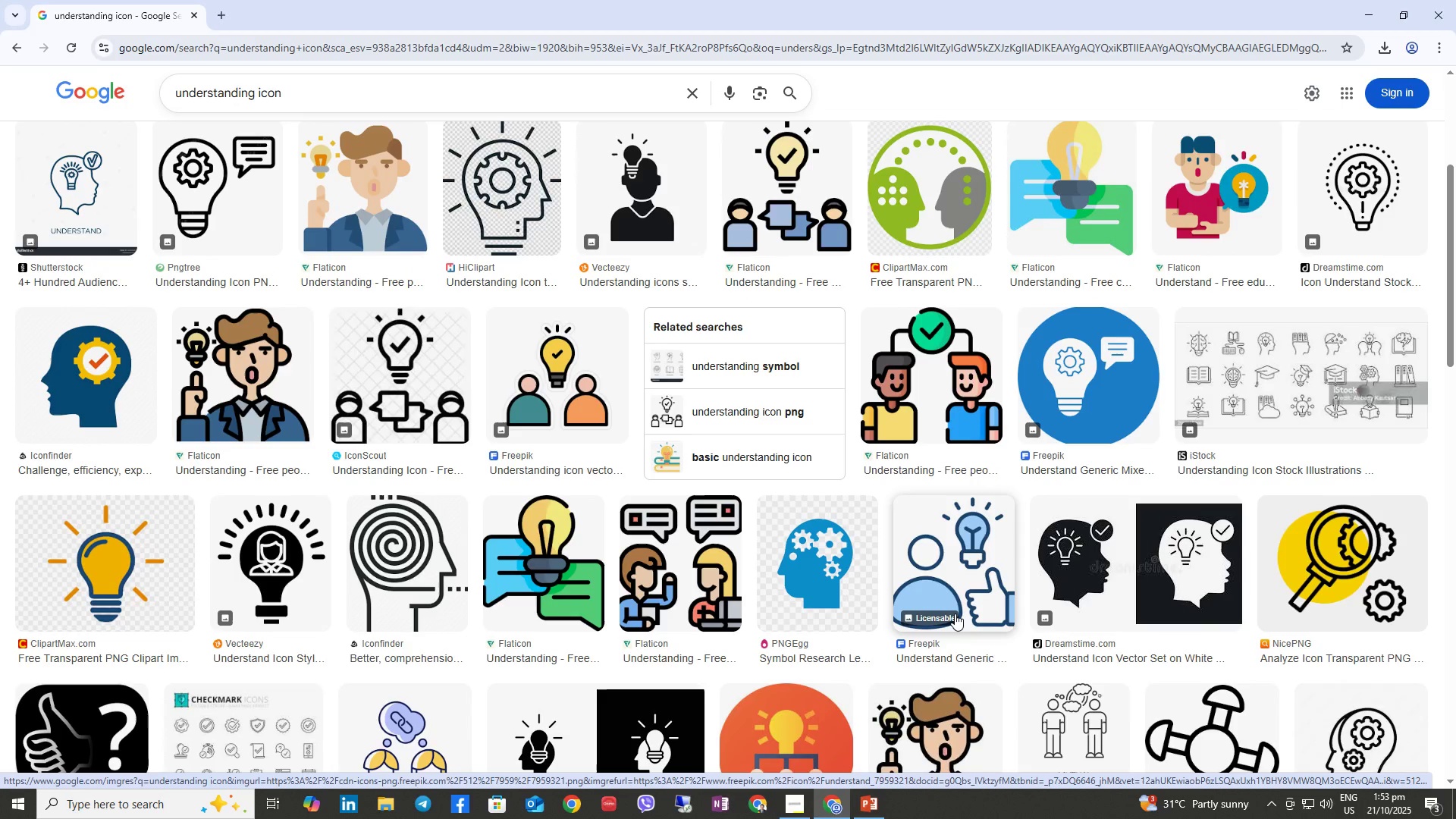 
wait(5.87)
 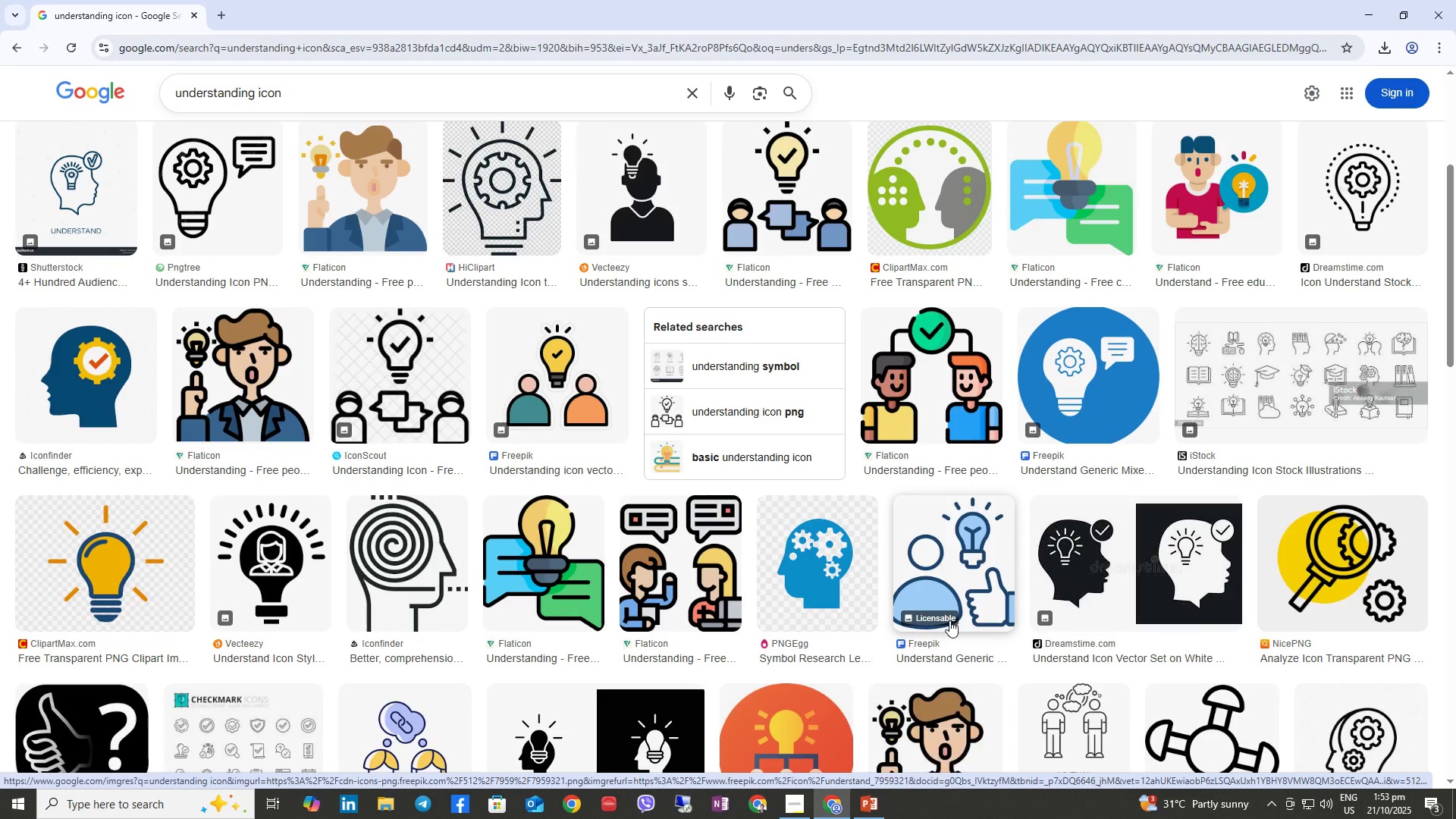 
scroll: coordinate [956, 615], scroll_direction: down, amount: 2.0
 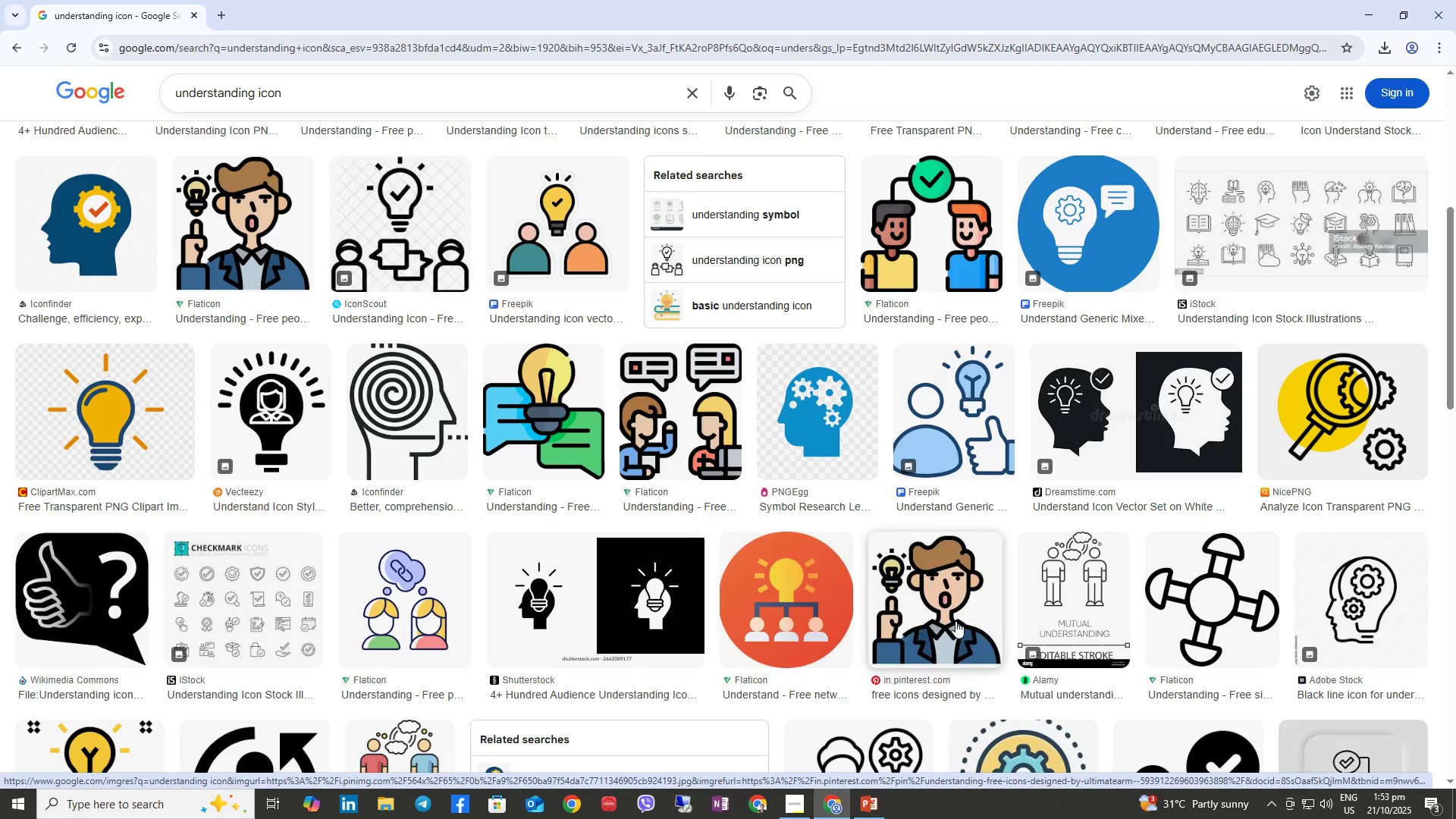 
scroll: coordinate [912, 596], scroll_direction: up, amount: 4.0
 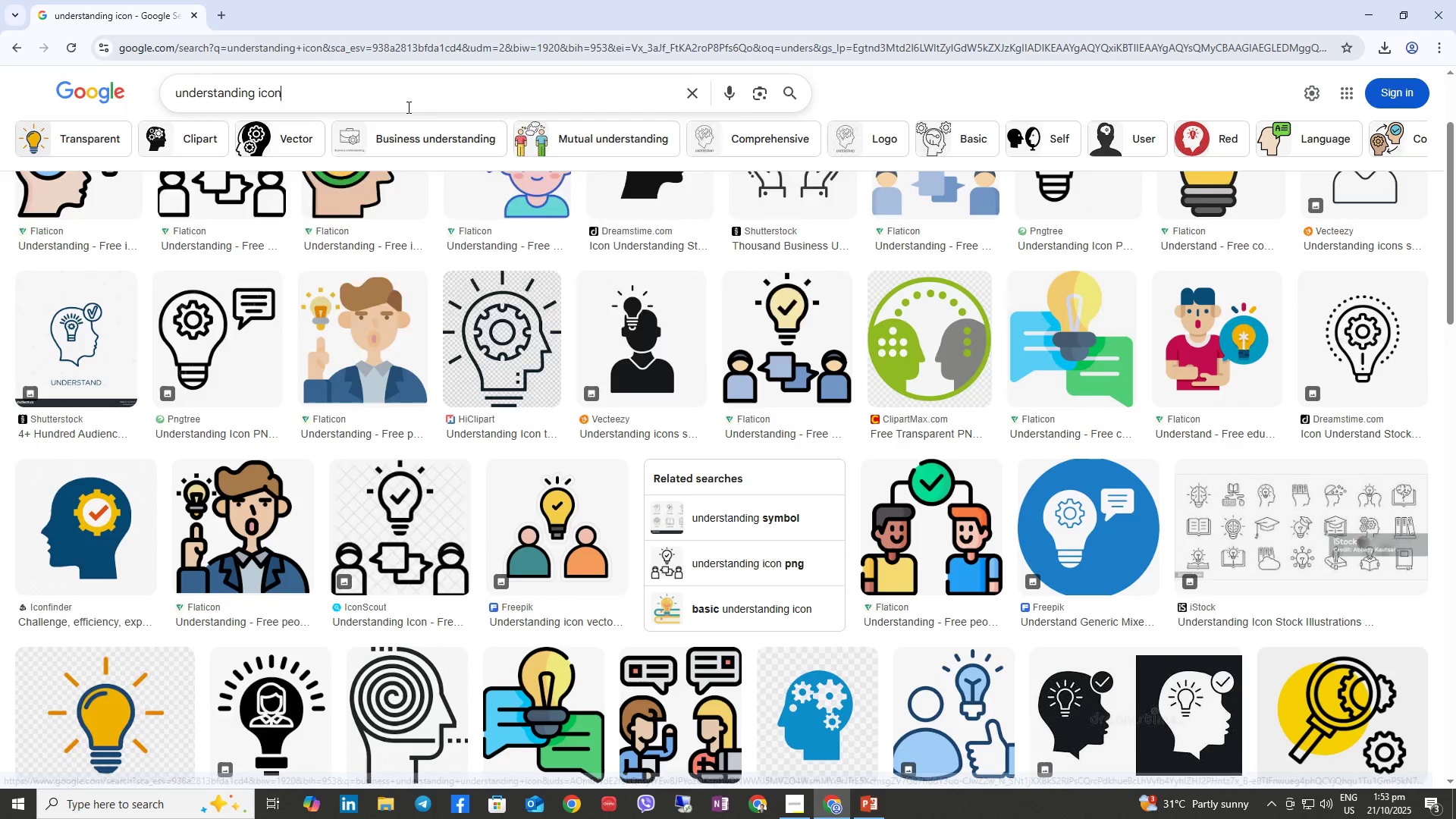 
type( white)
 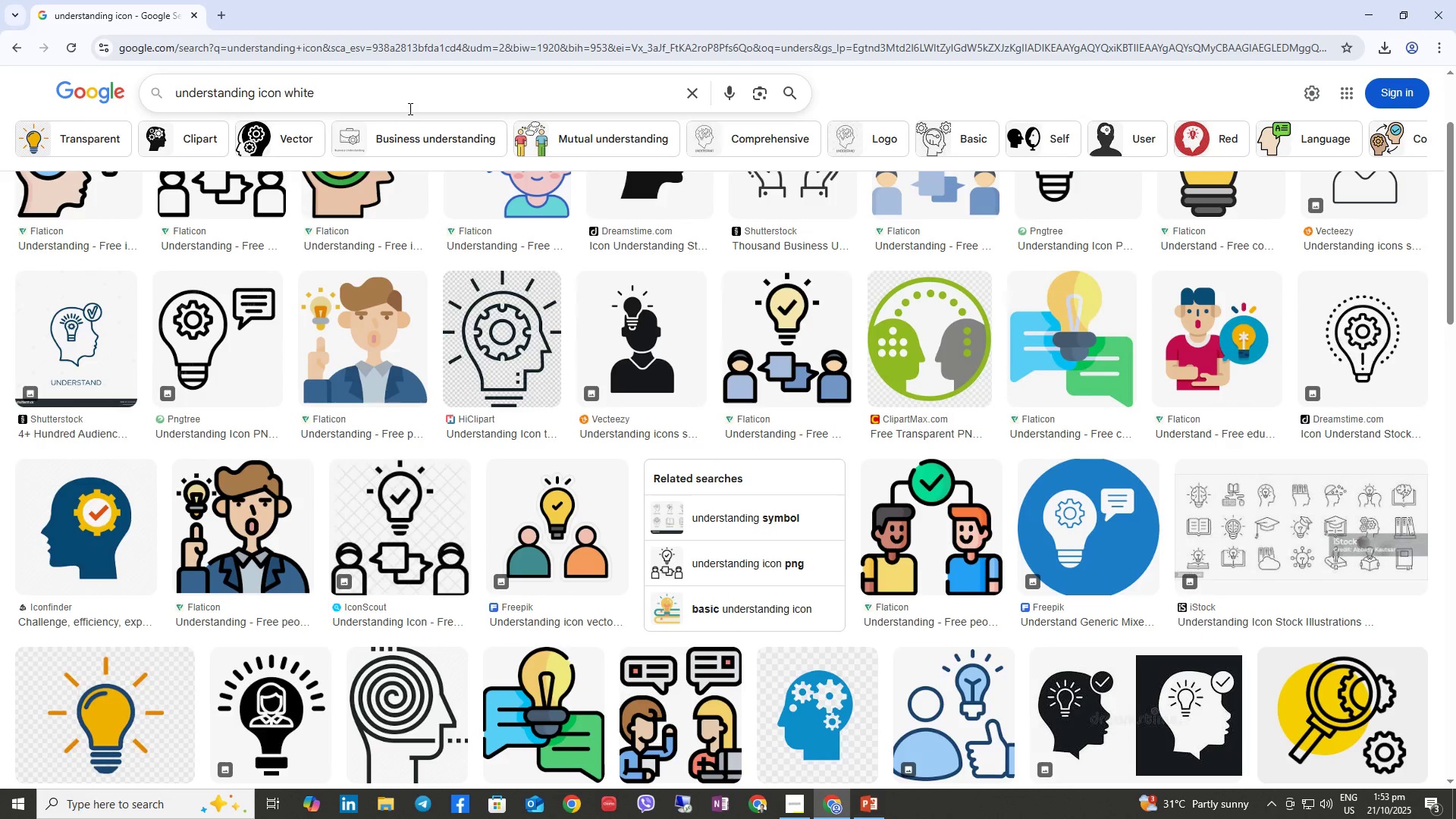 
key(Enter)
 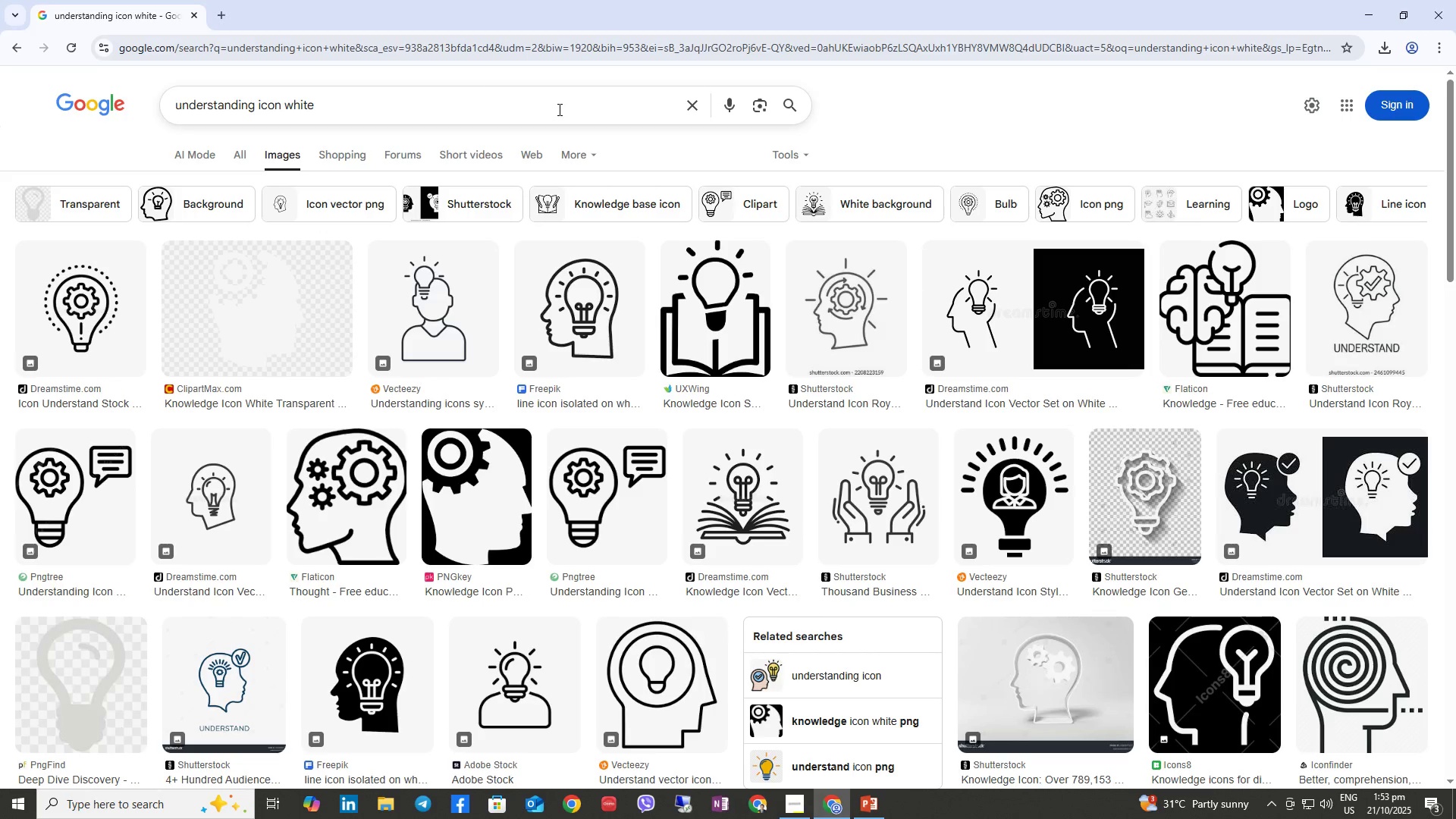 
wait(5.85)
 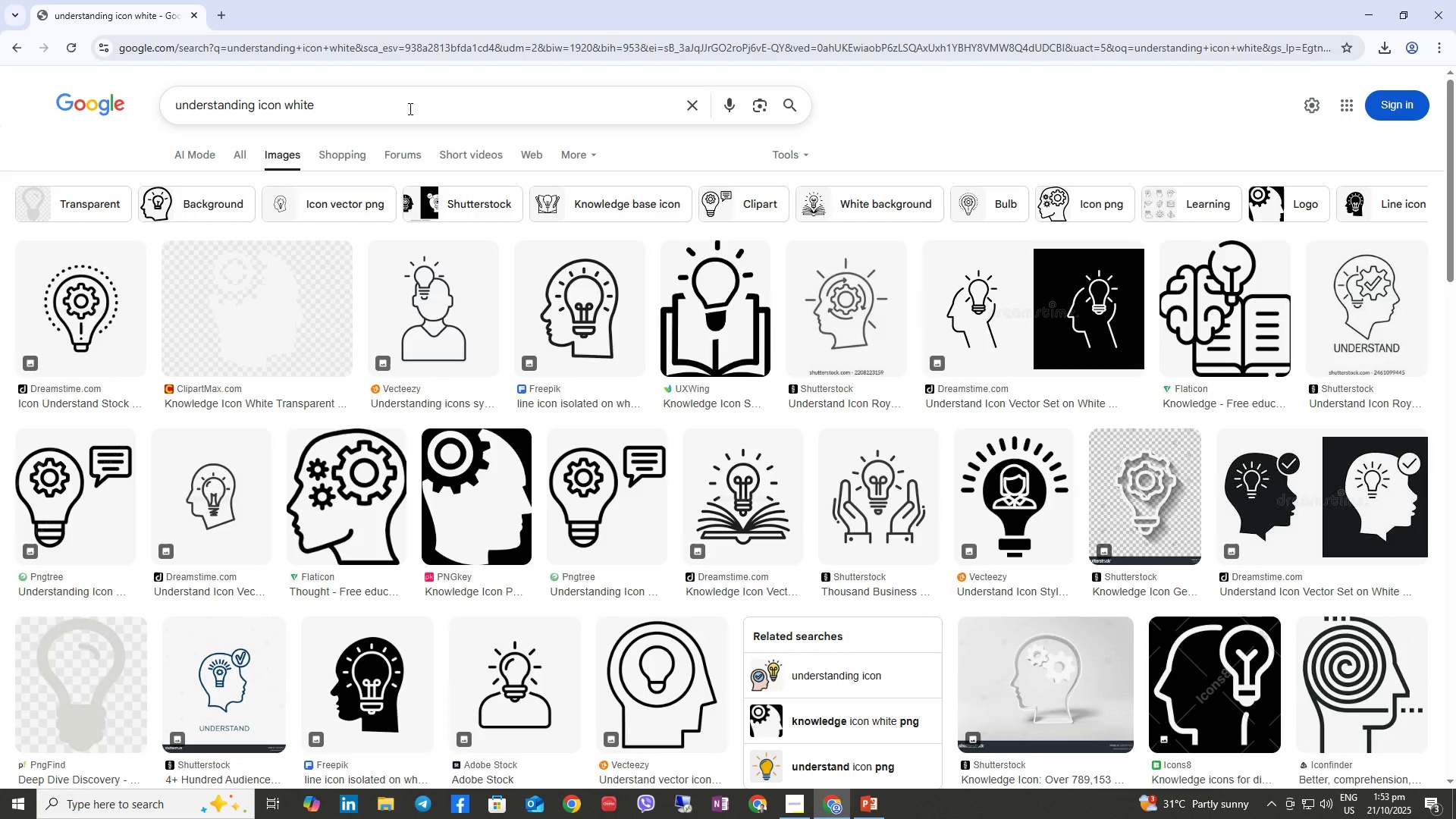 
scroll: coordinate [837, 444], scroll_direction: down, amount: 2.0
 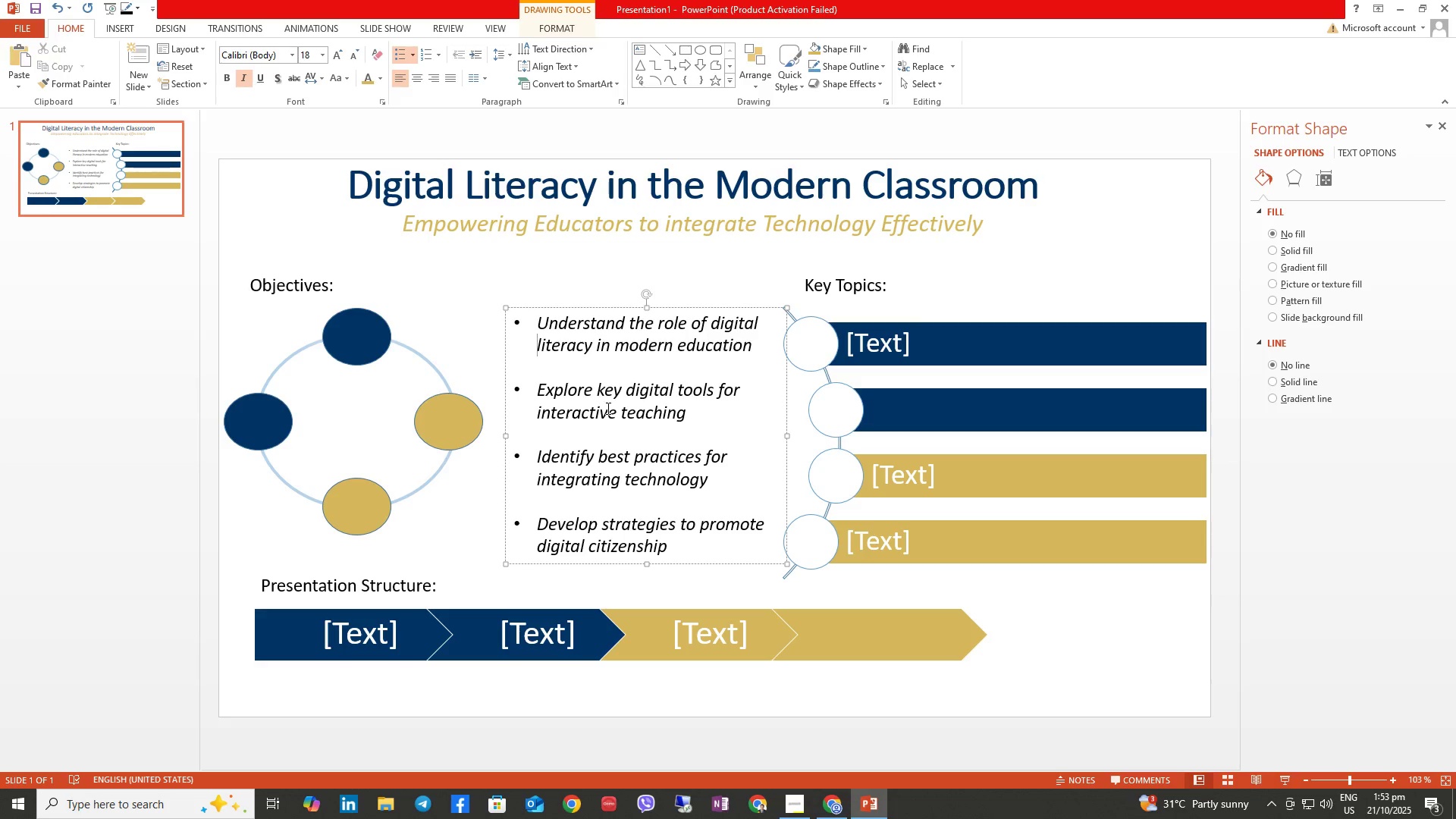 
wait(6.33)
 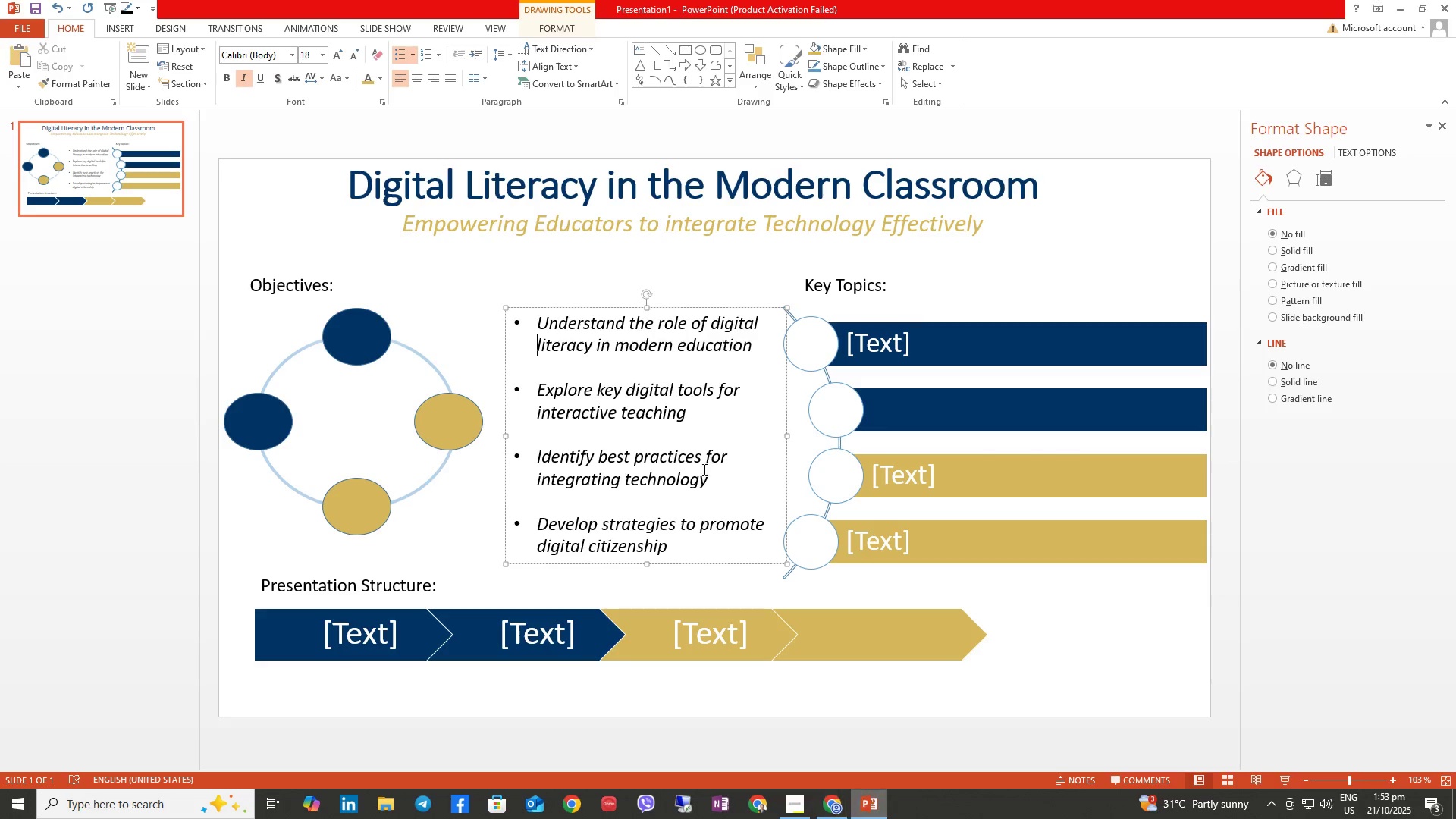 
left_click([840, 818])
 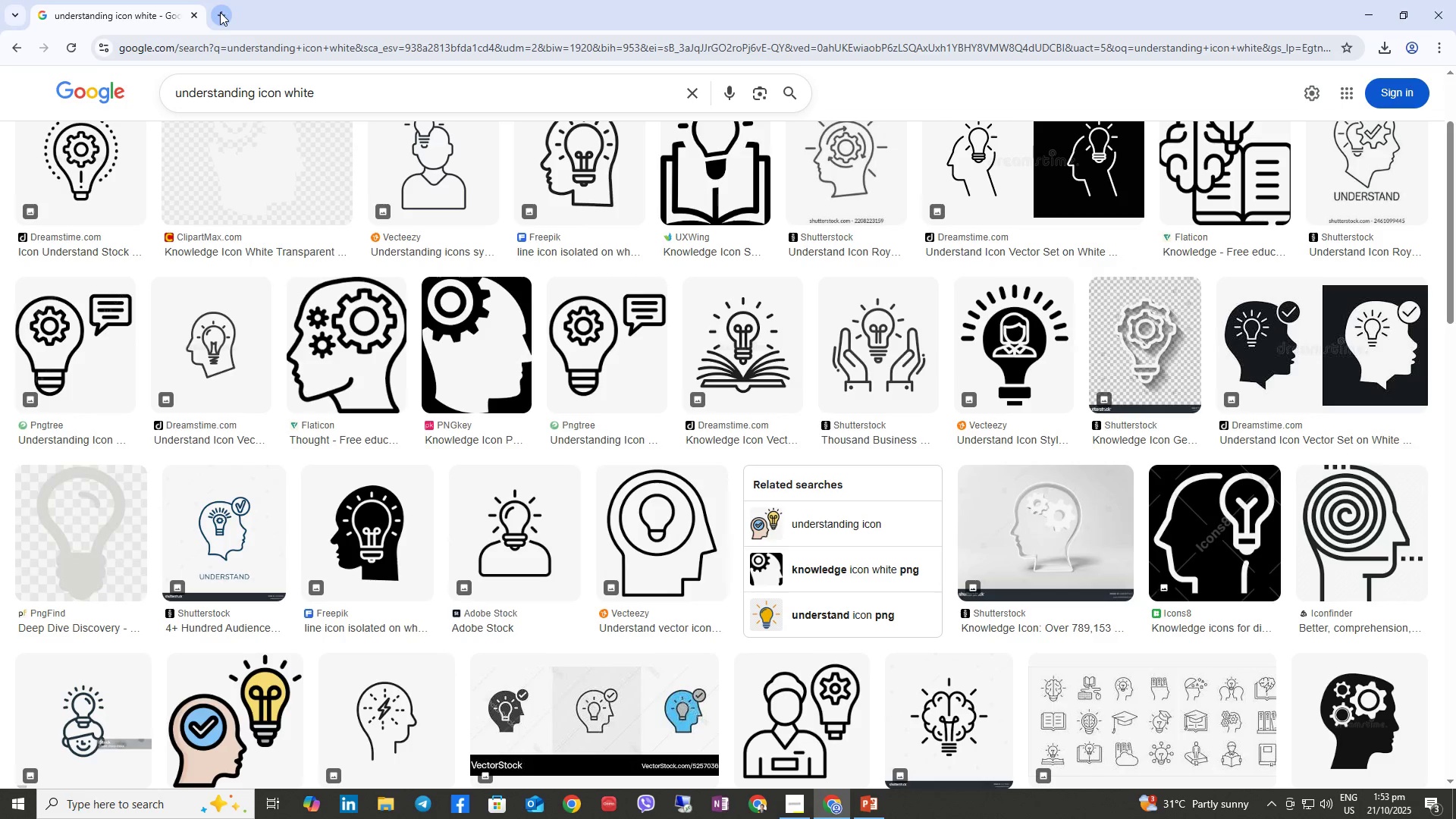 
double_click([240, 50])
 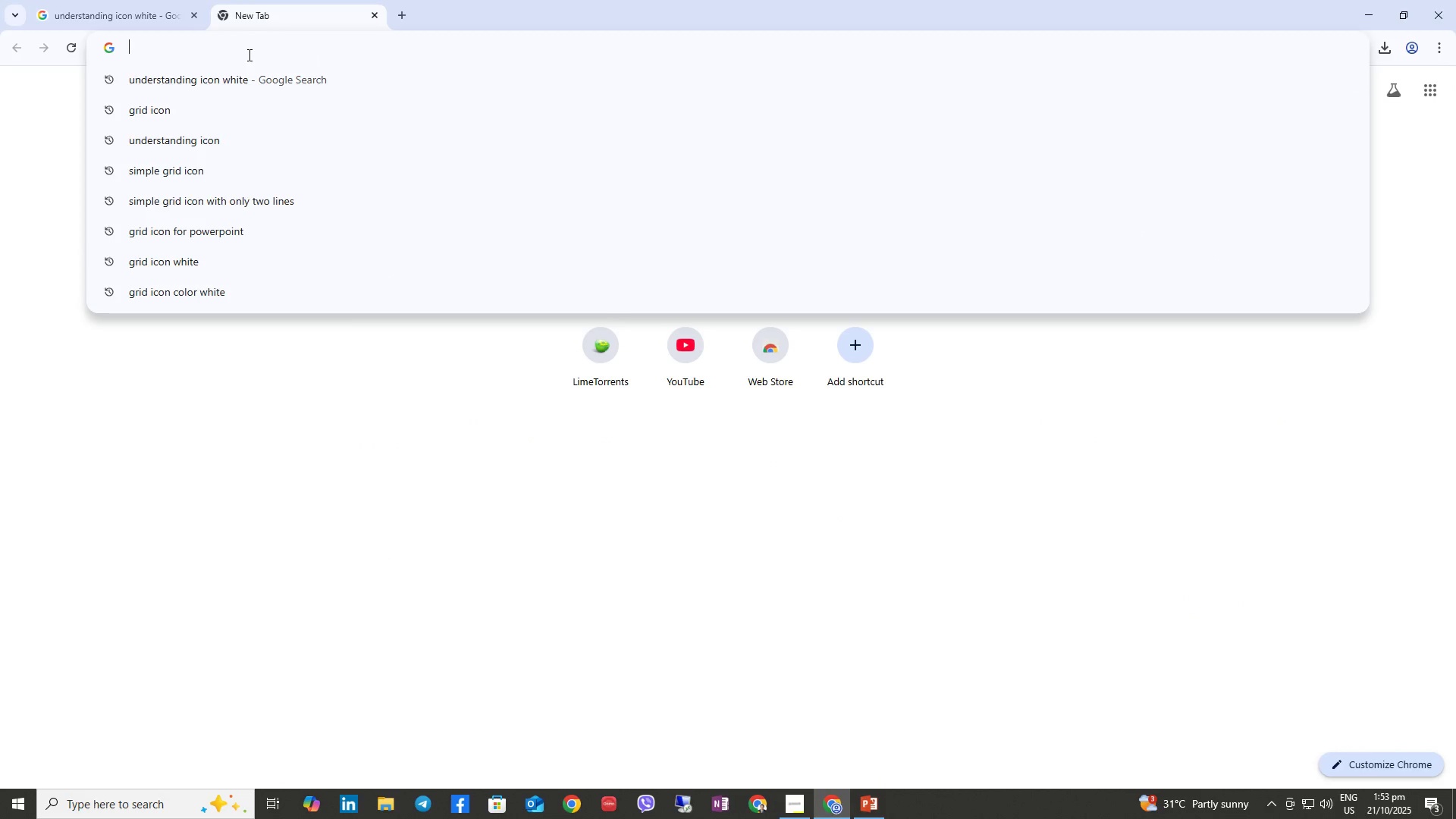 
type(explore icon white)
 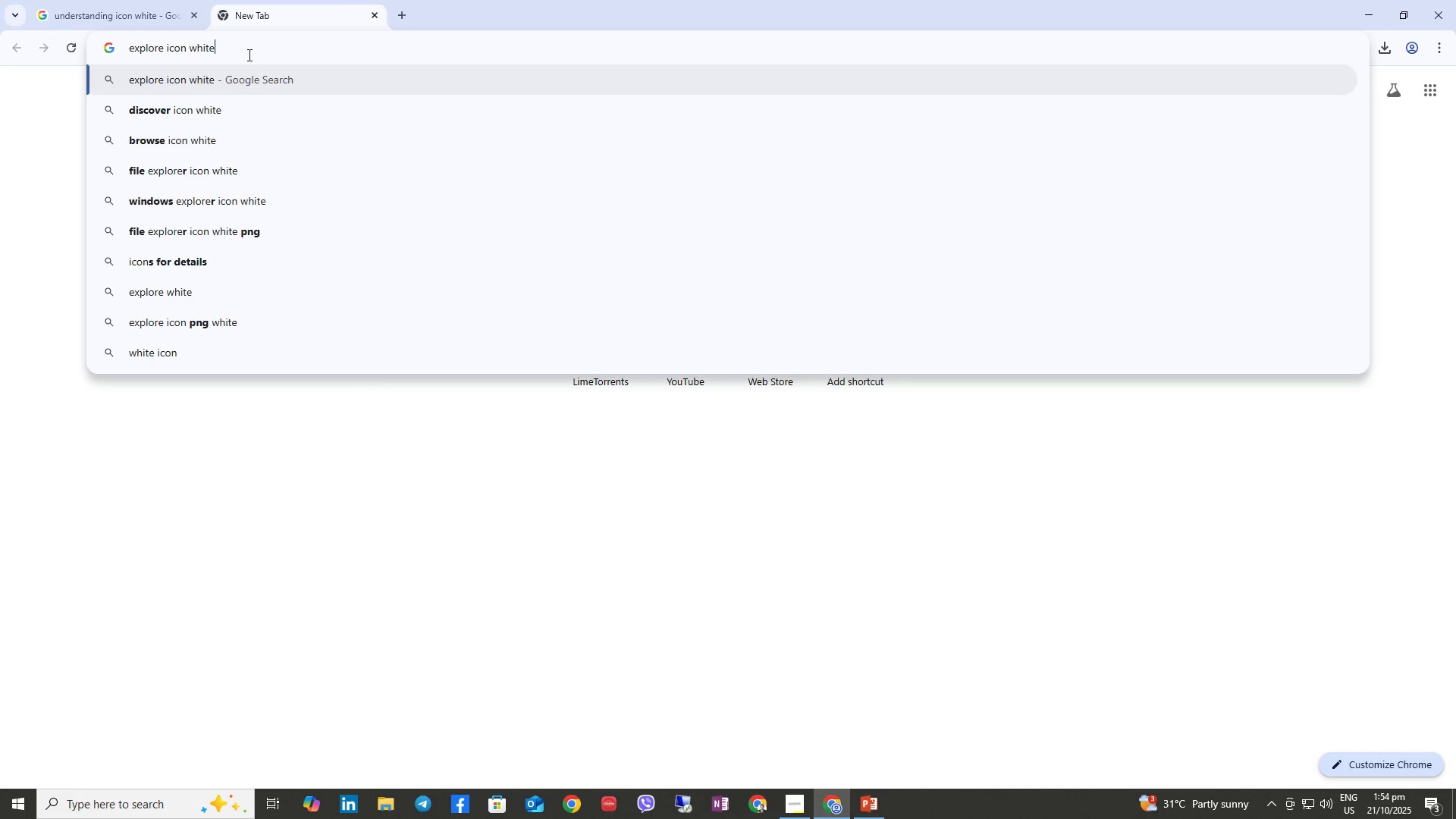 
key(Enter)
 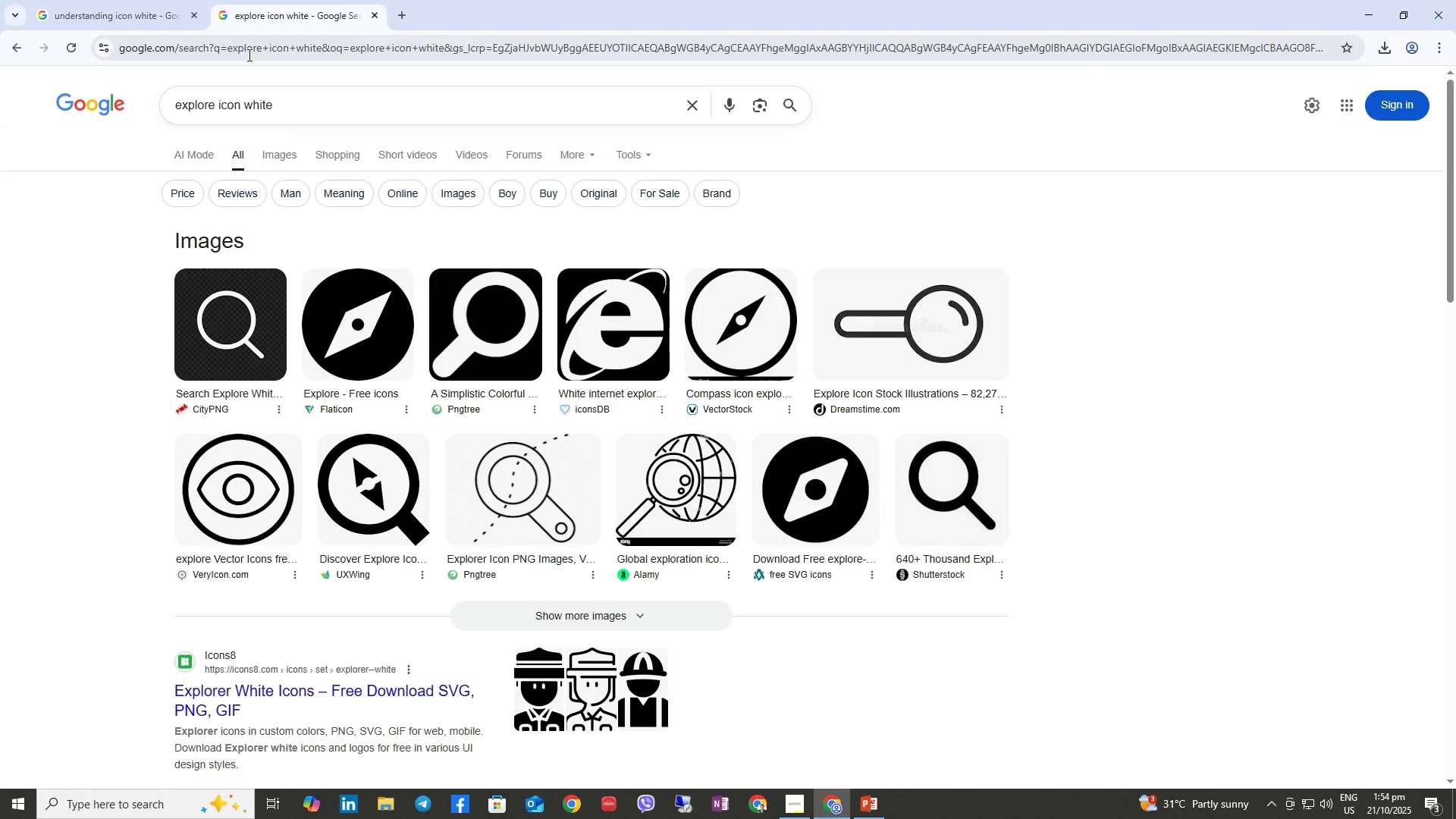 
mouse_move([278, 159])
 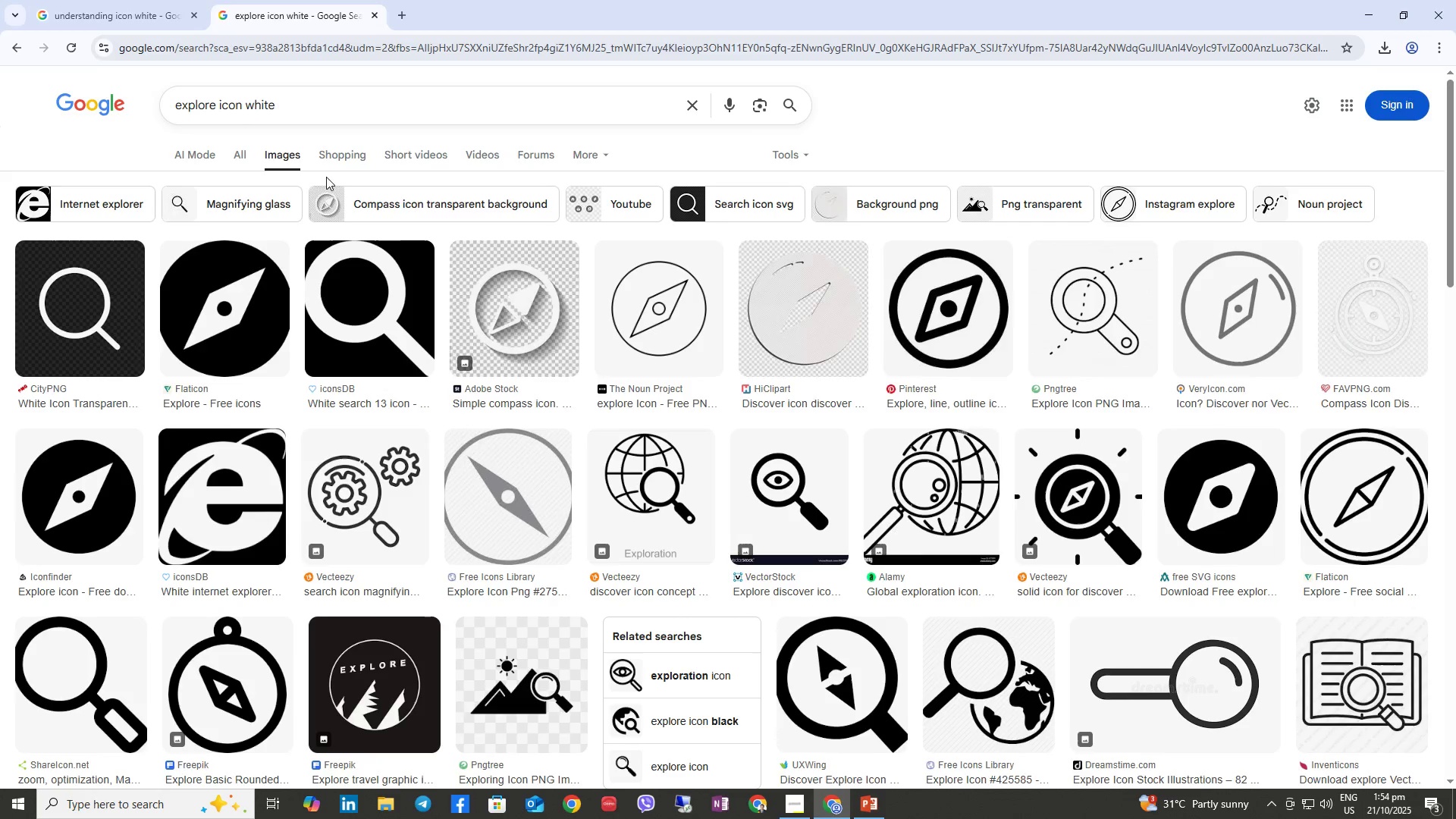 
scroll: coordinate [673, 454], scroll_direction: down, amount: 5.0
 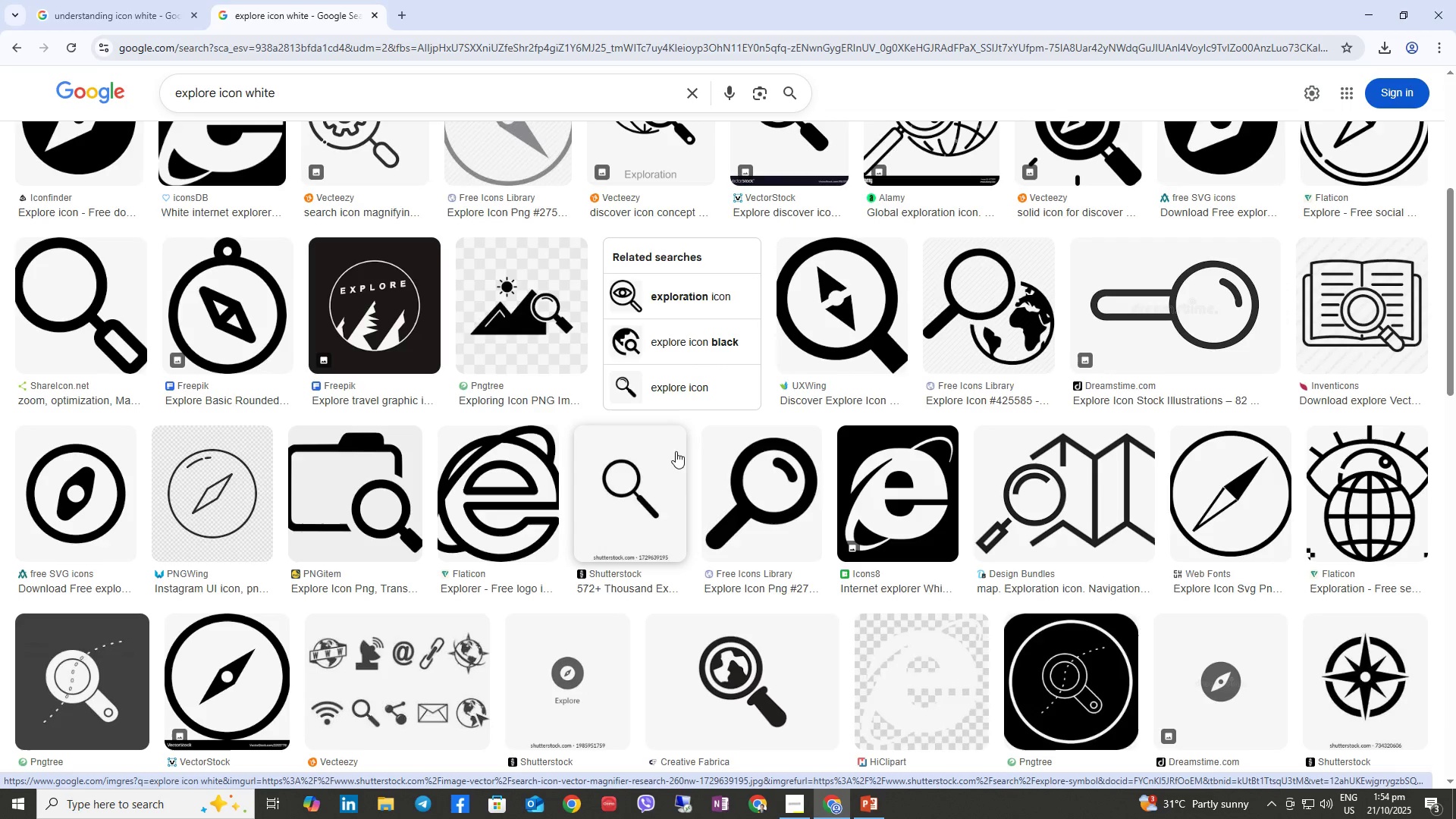 
wait(17.79)
 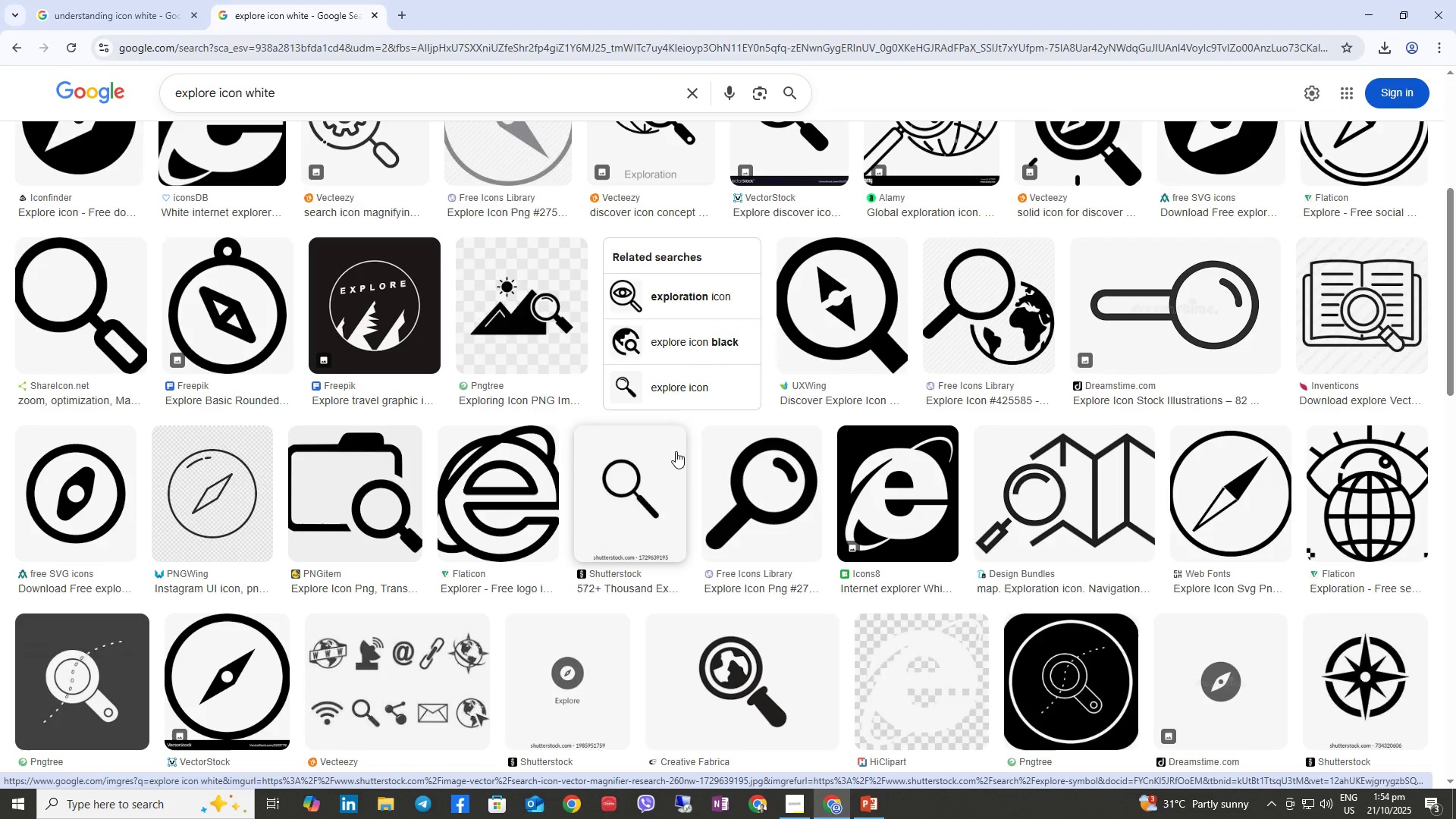 
scroll: coordinate [716, 535], scroll_direction: down, amount: 5.0
 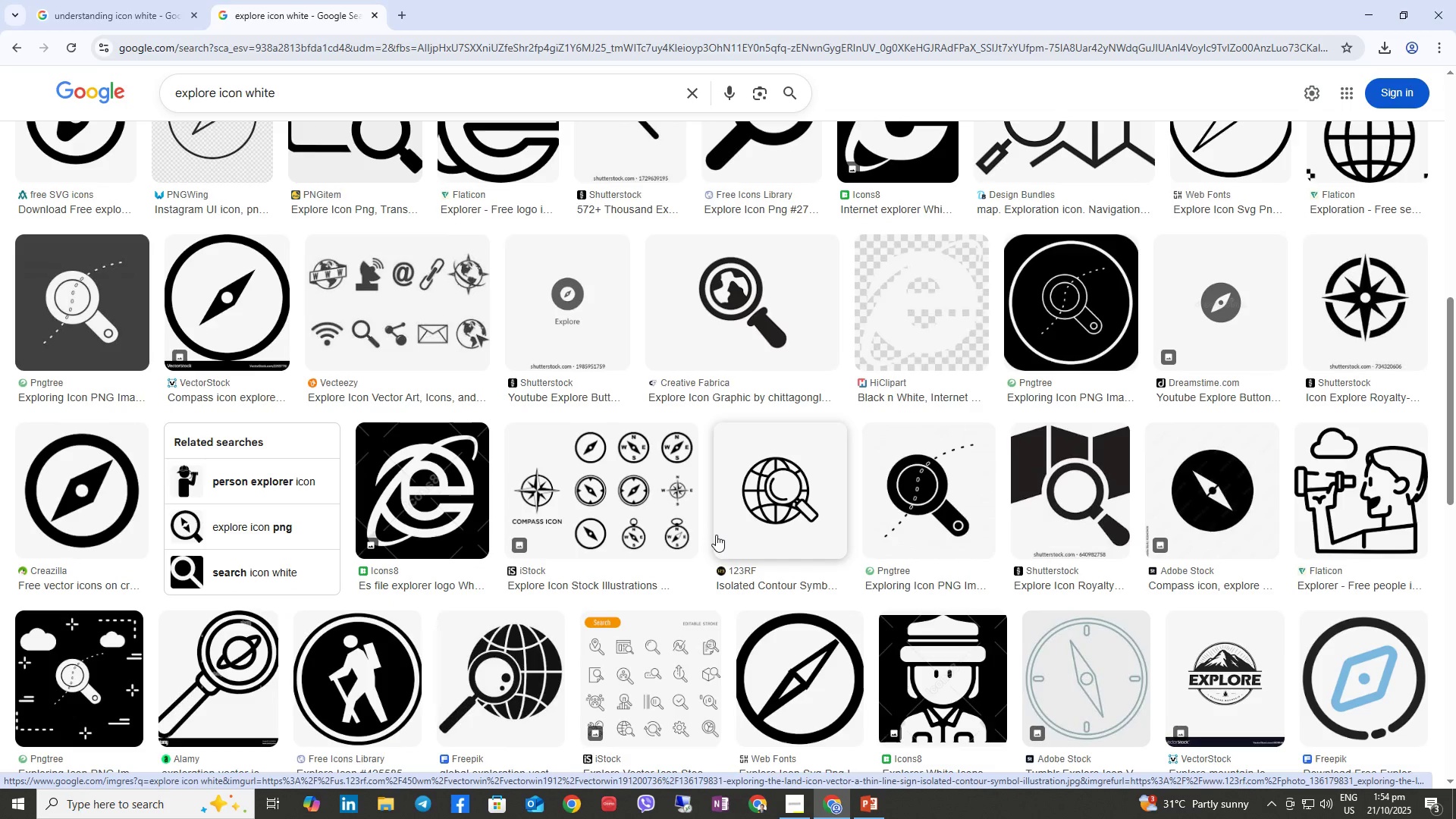 
wait(5.47)
 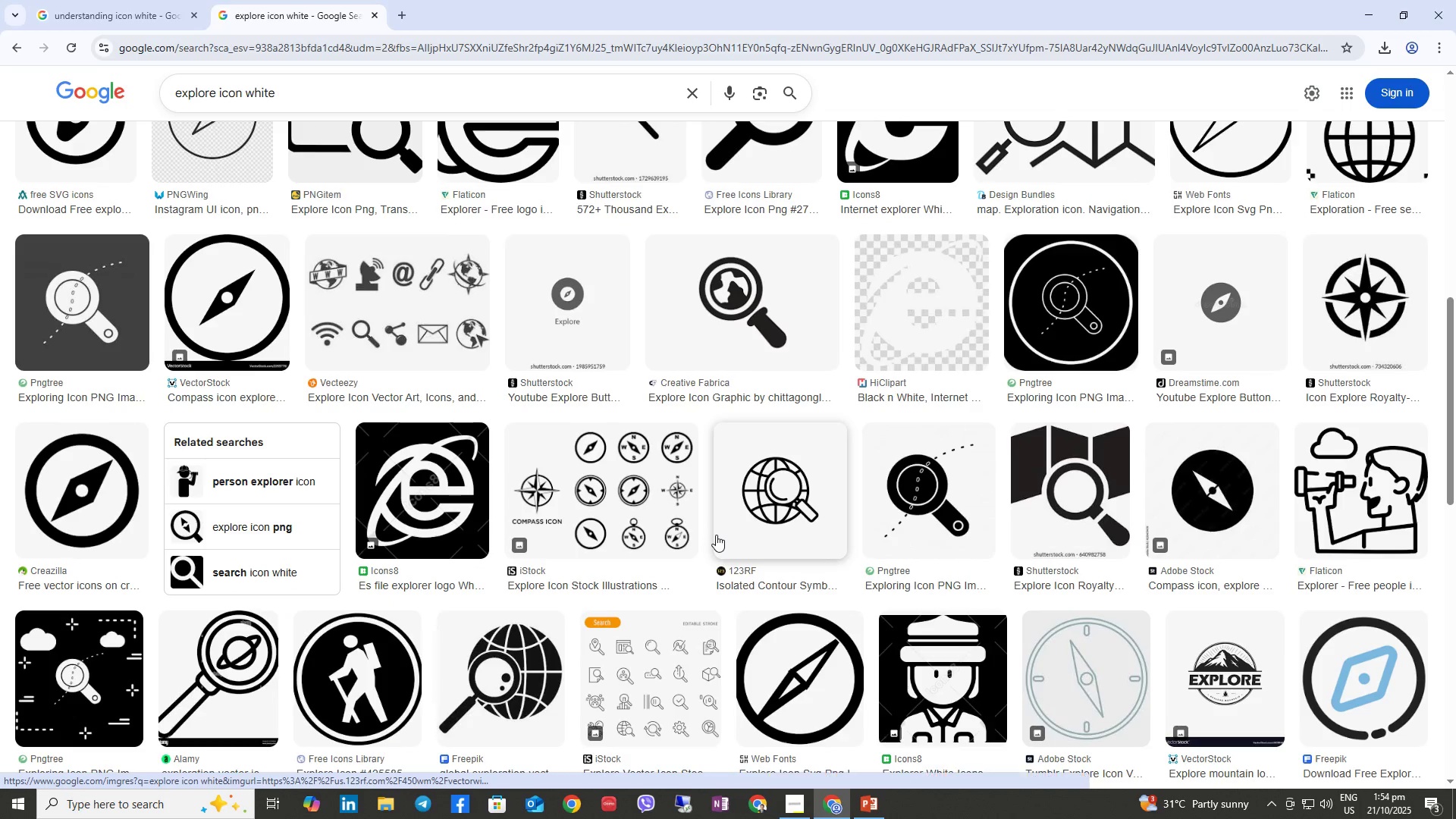 
scroll: coordinate [934, 546], scroll_direction: down, amount: 1.0
 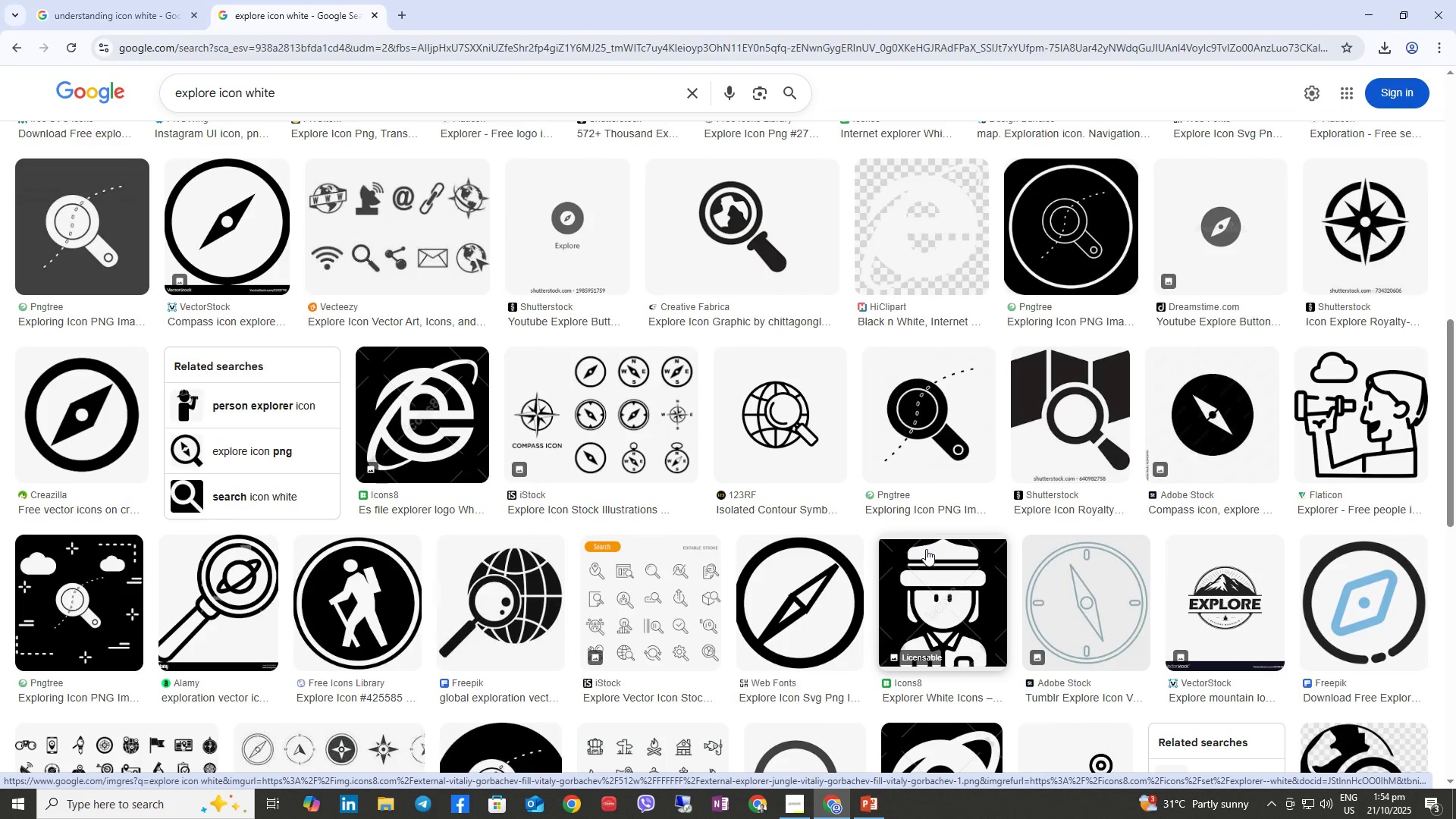 
wait(6.71)
 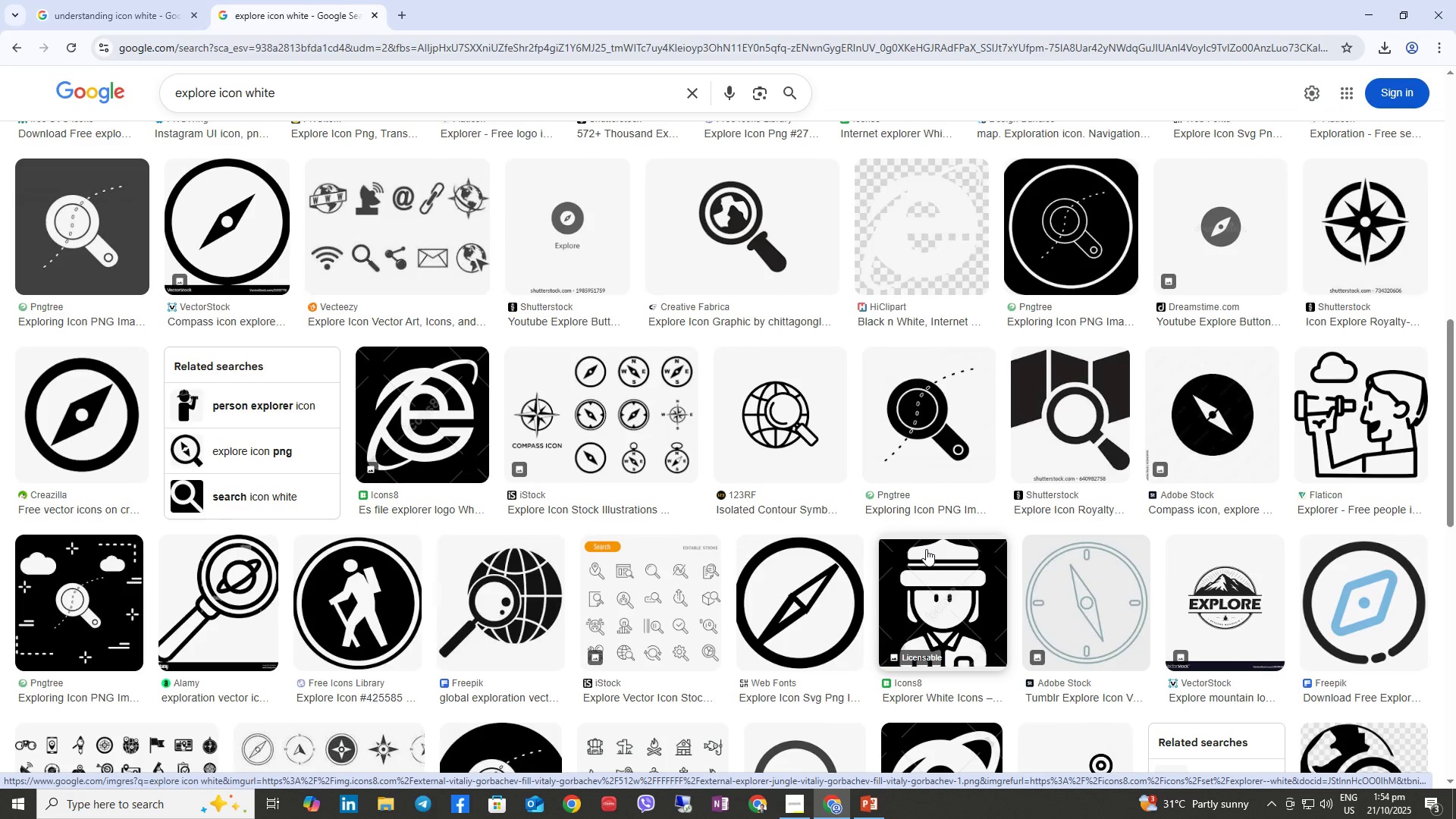 
scroll: coordinate [938, 555], scroll_direction: down, amount: 2.0
 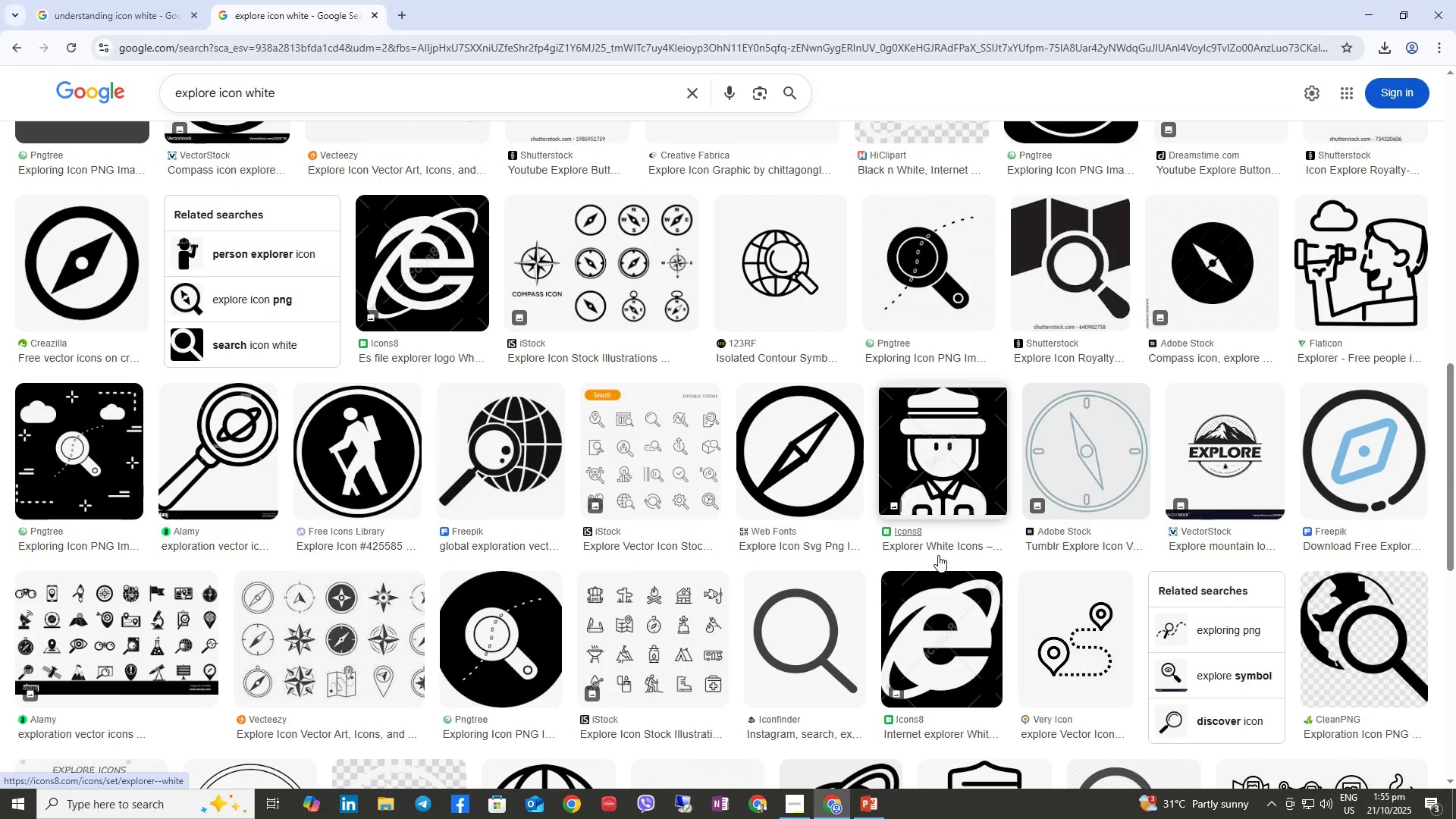 
wait(13.34)
 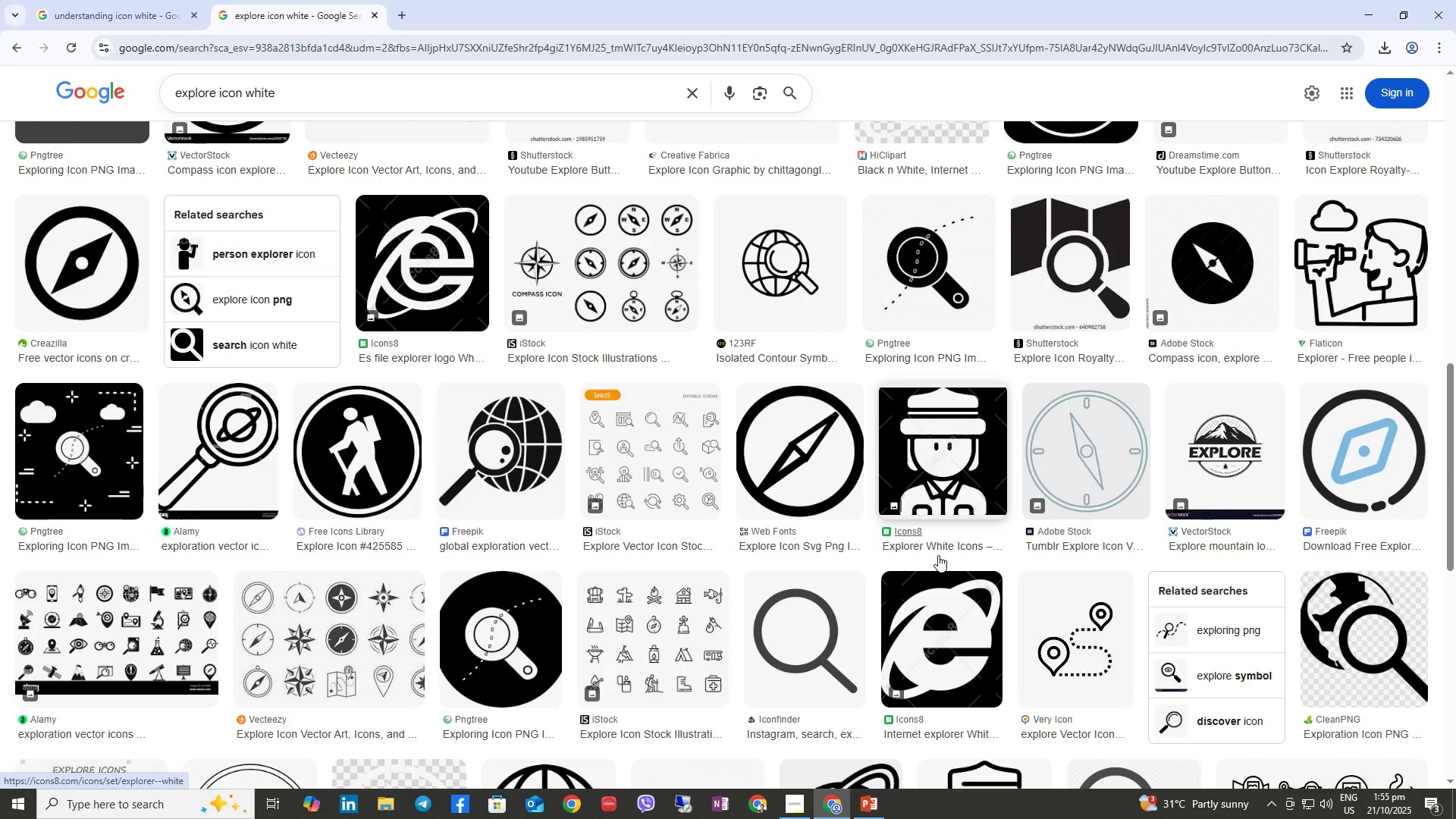 
scroll: coordinate [997, 639], scroll_direction: down, amount: 6.0
 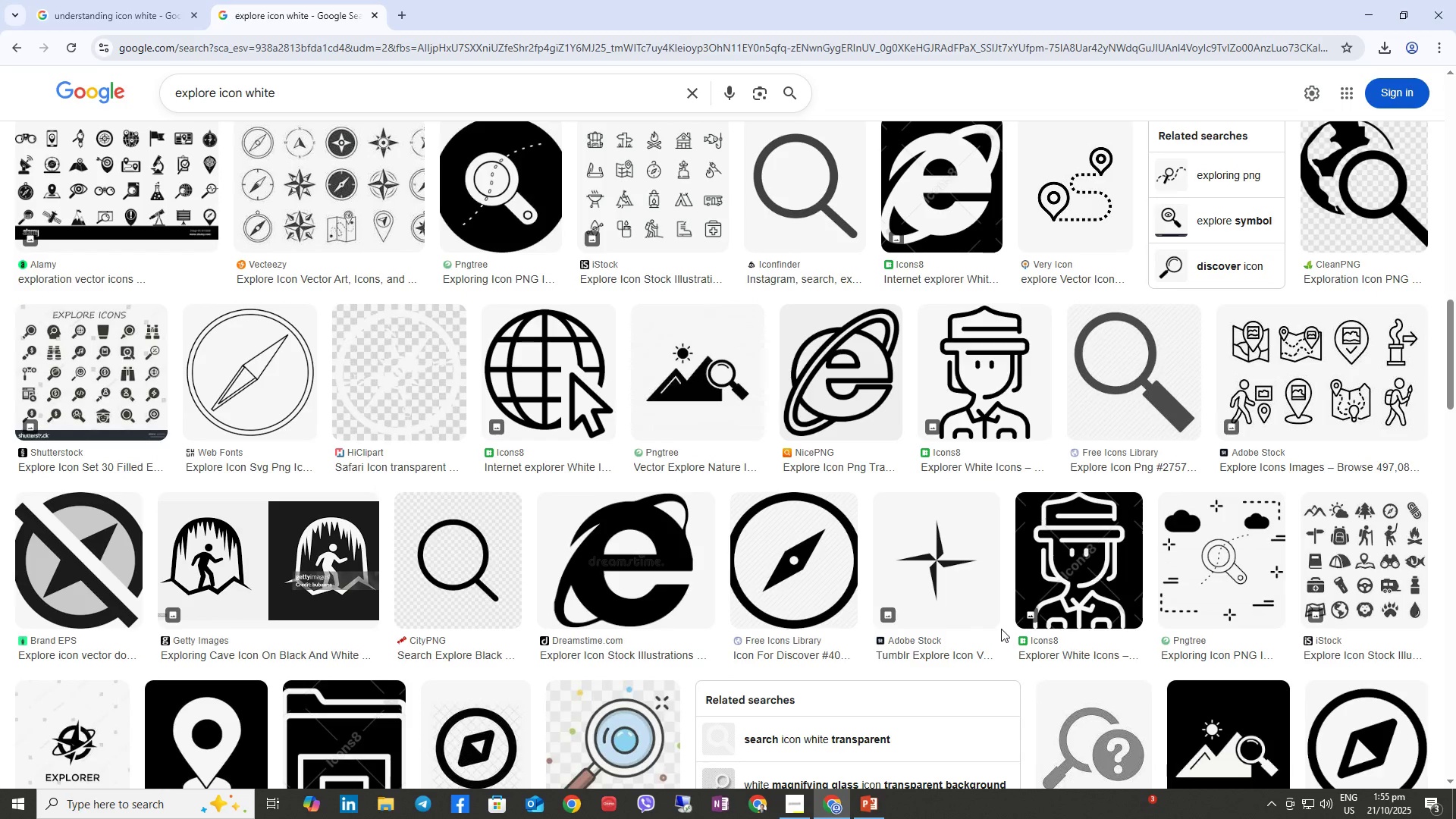 
wait(5.7)
 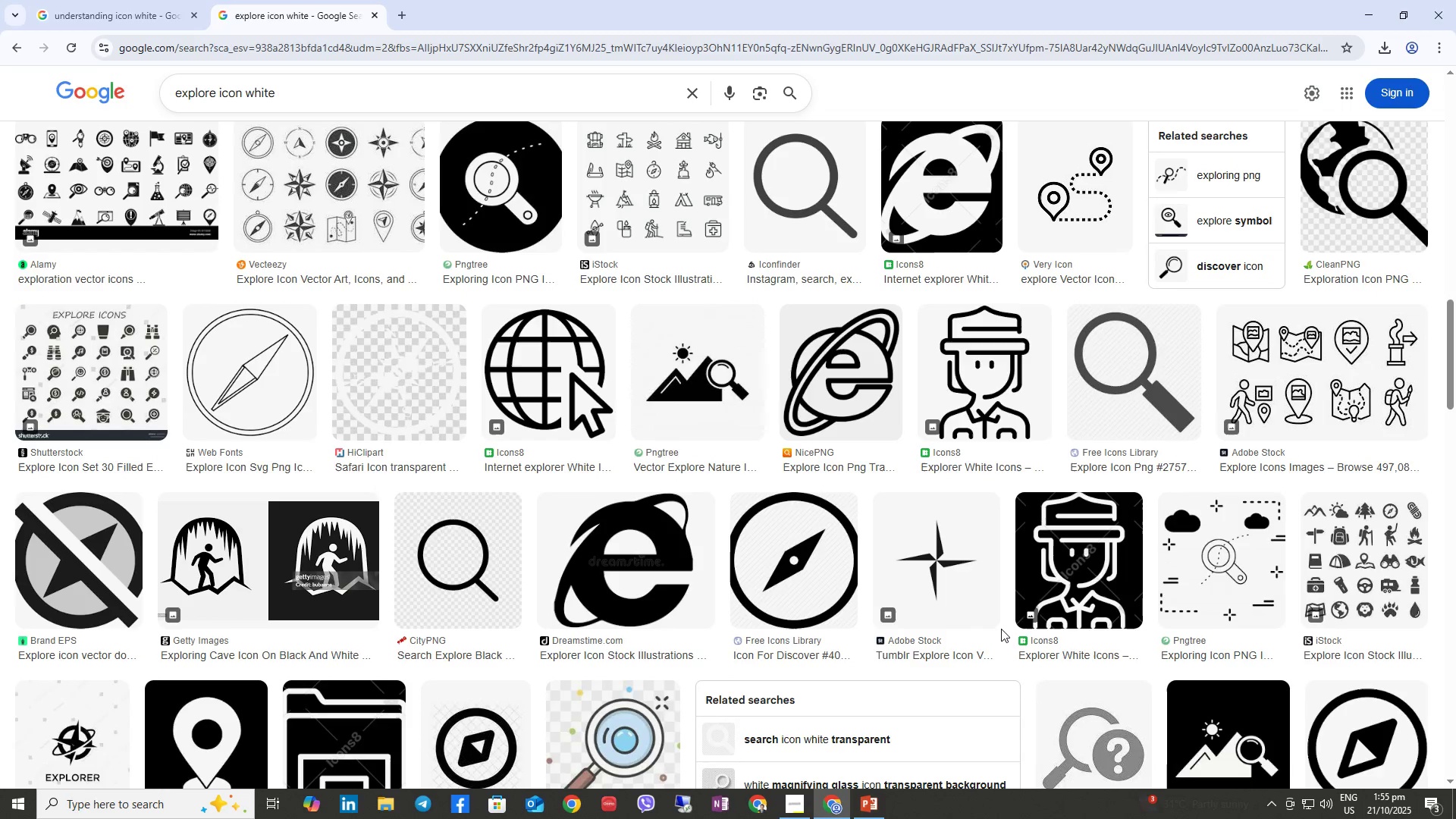 
scroll: coordinate [1012, 629], scroll_direction: down, amount: 3.0
 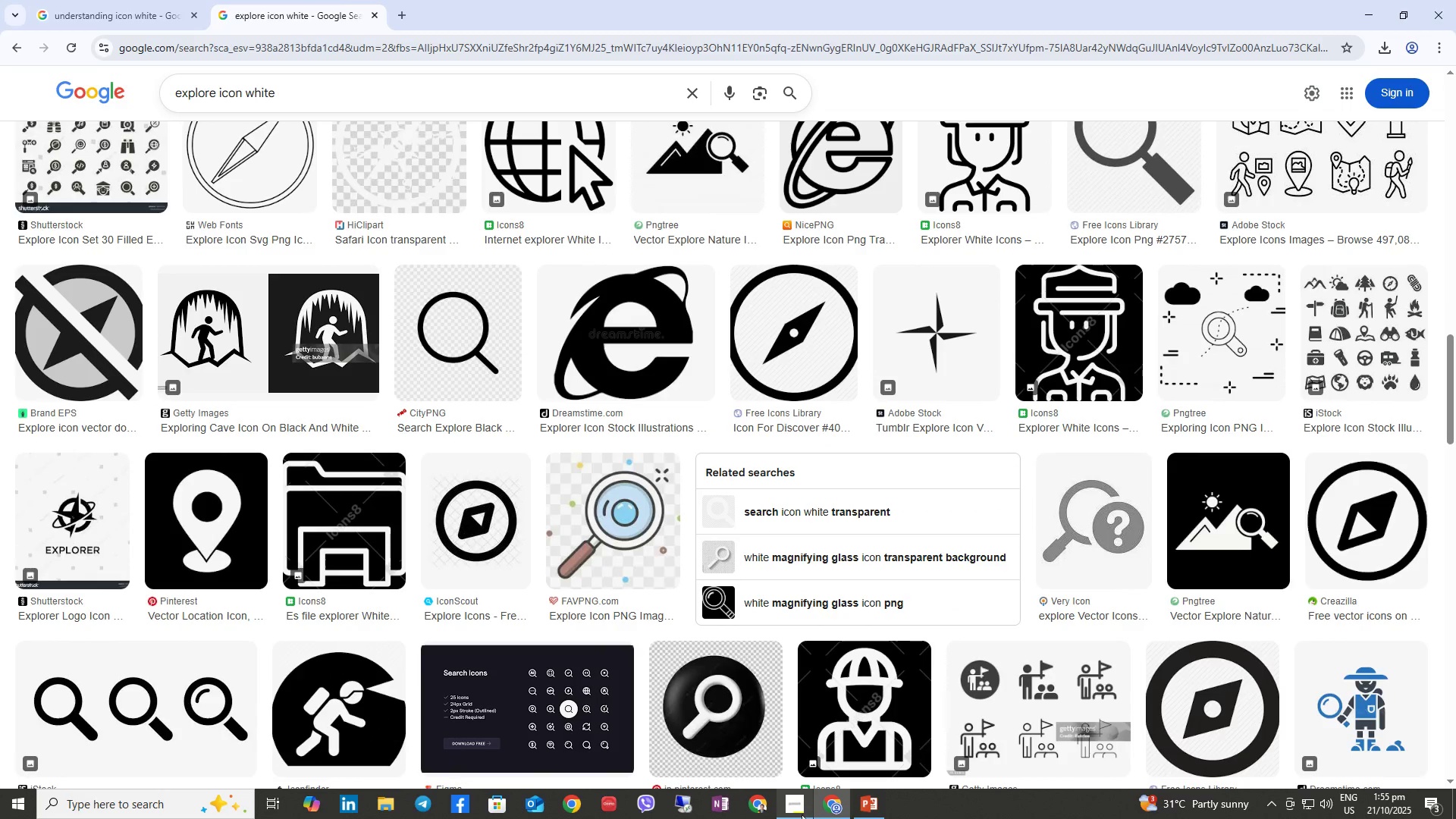 
left_click([870, 807])
 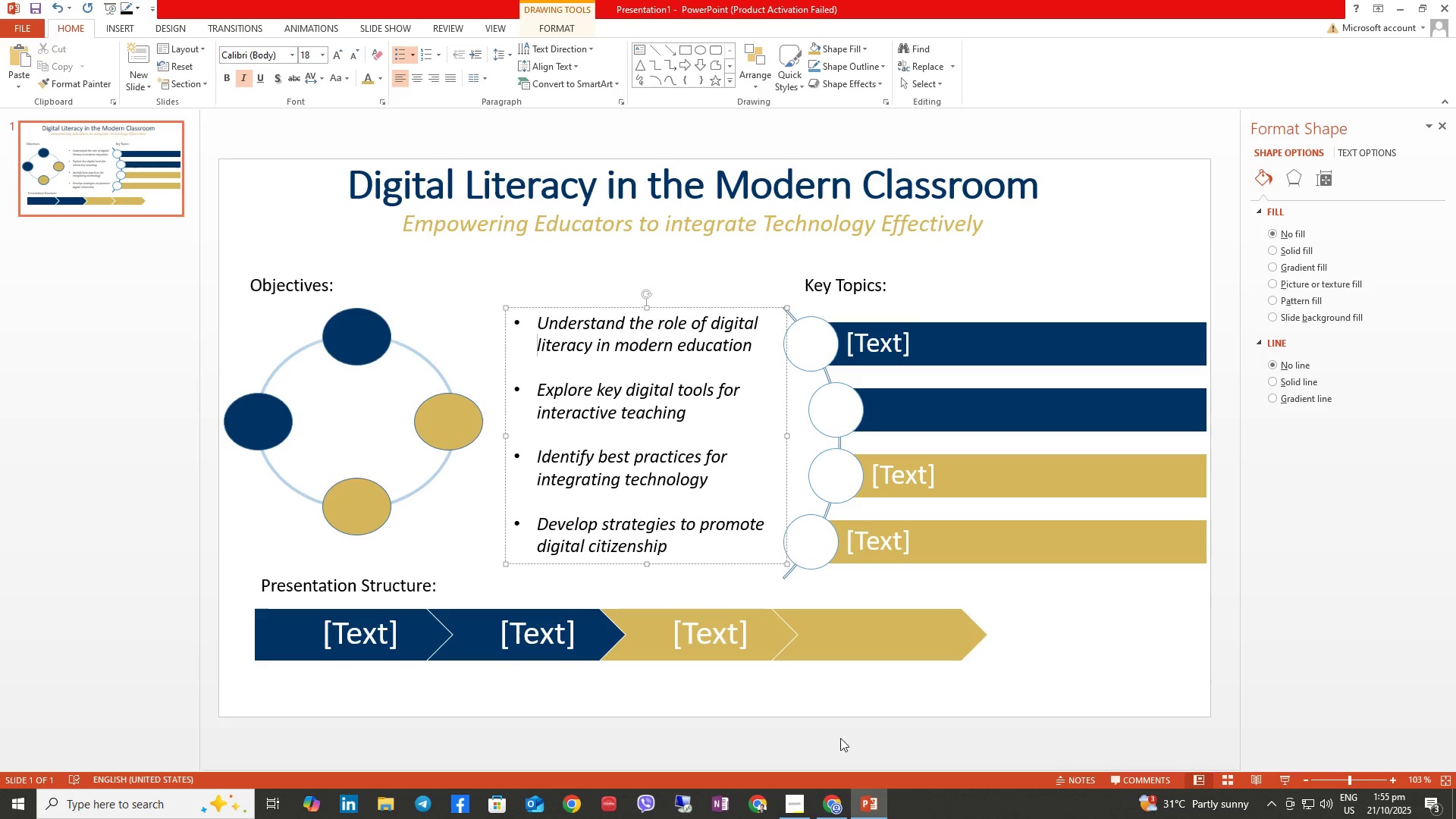 
mouse_move([824, 803])
 